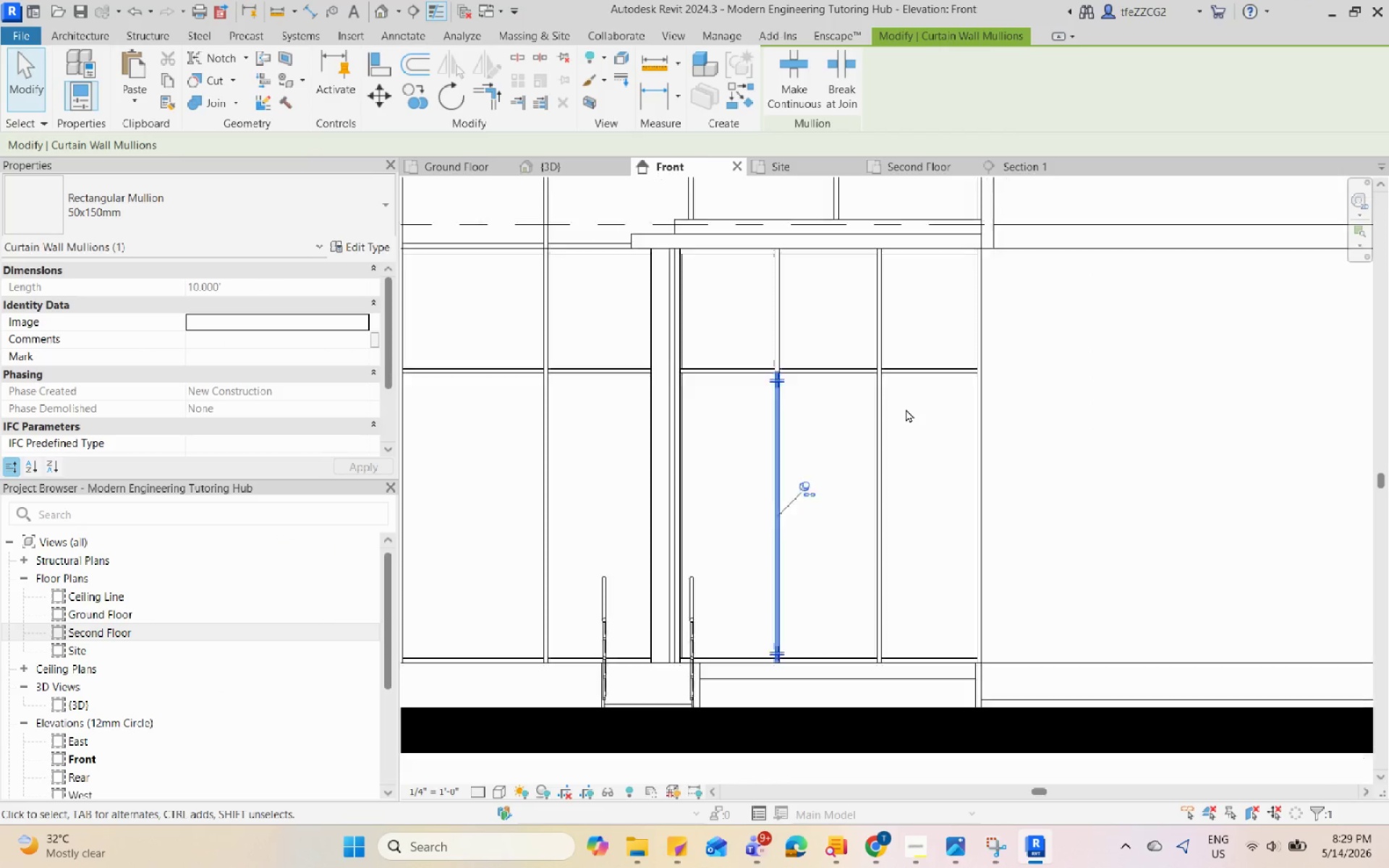 
scroll: coordinate [906, 409], scroll_direction: down, amount: 5.0
 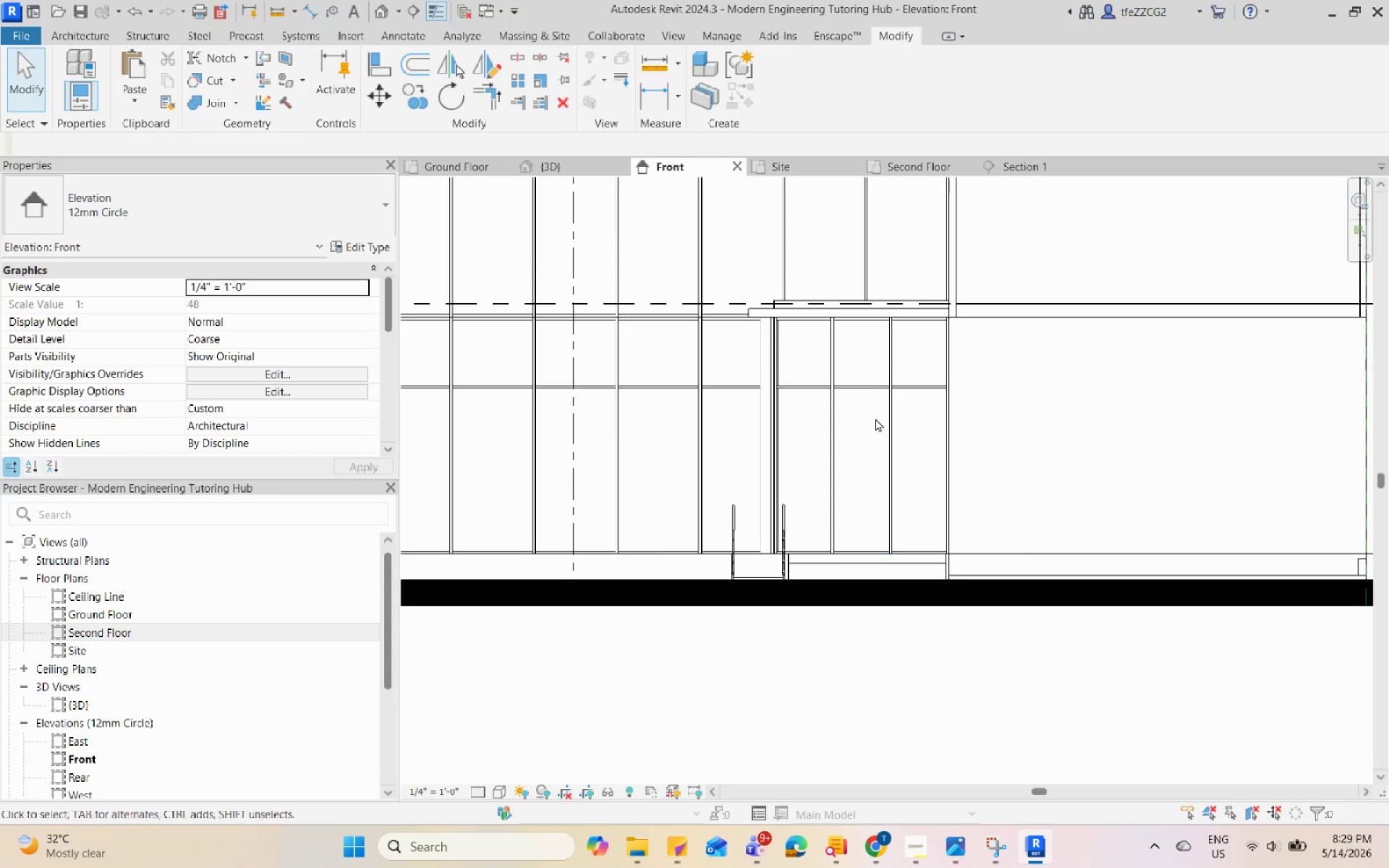 
key(Escape)
 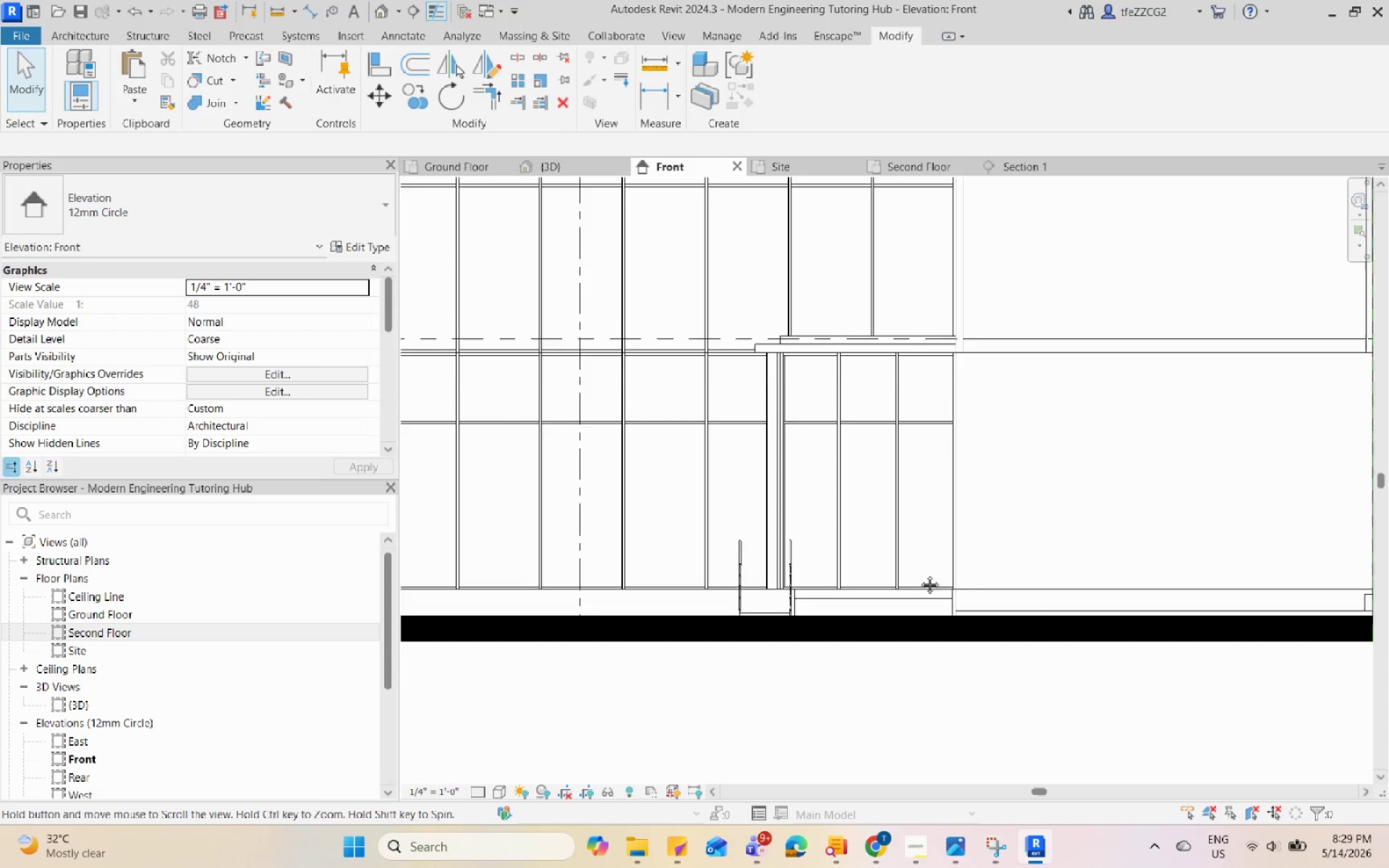 
scroll: coordinate [997, 489], scroll_direction: down, amount: 5.0
 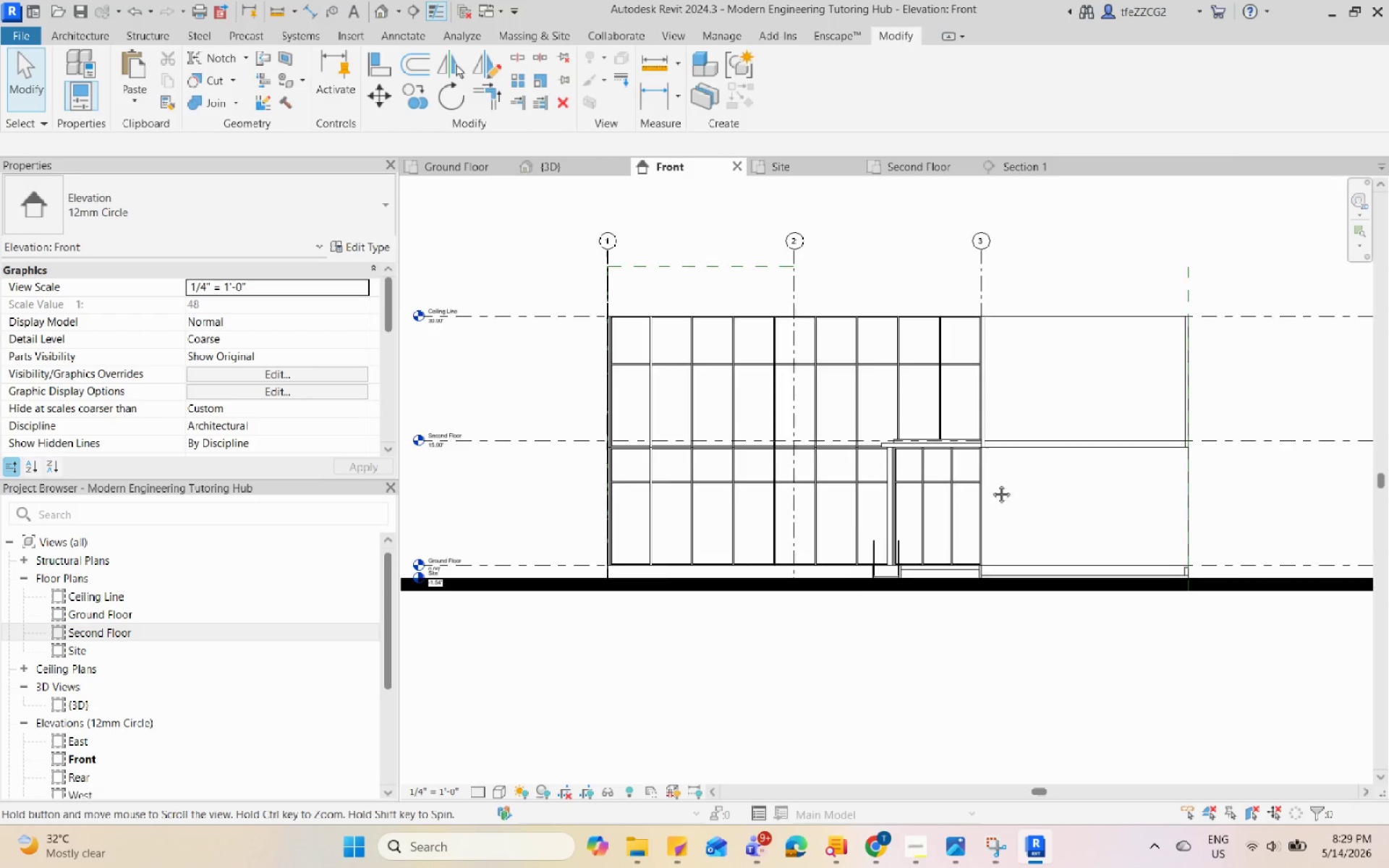 
scroll: coordinate [883, 523], scroll_direction: up, amount: 5.0
 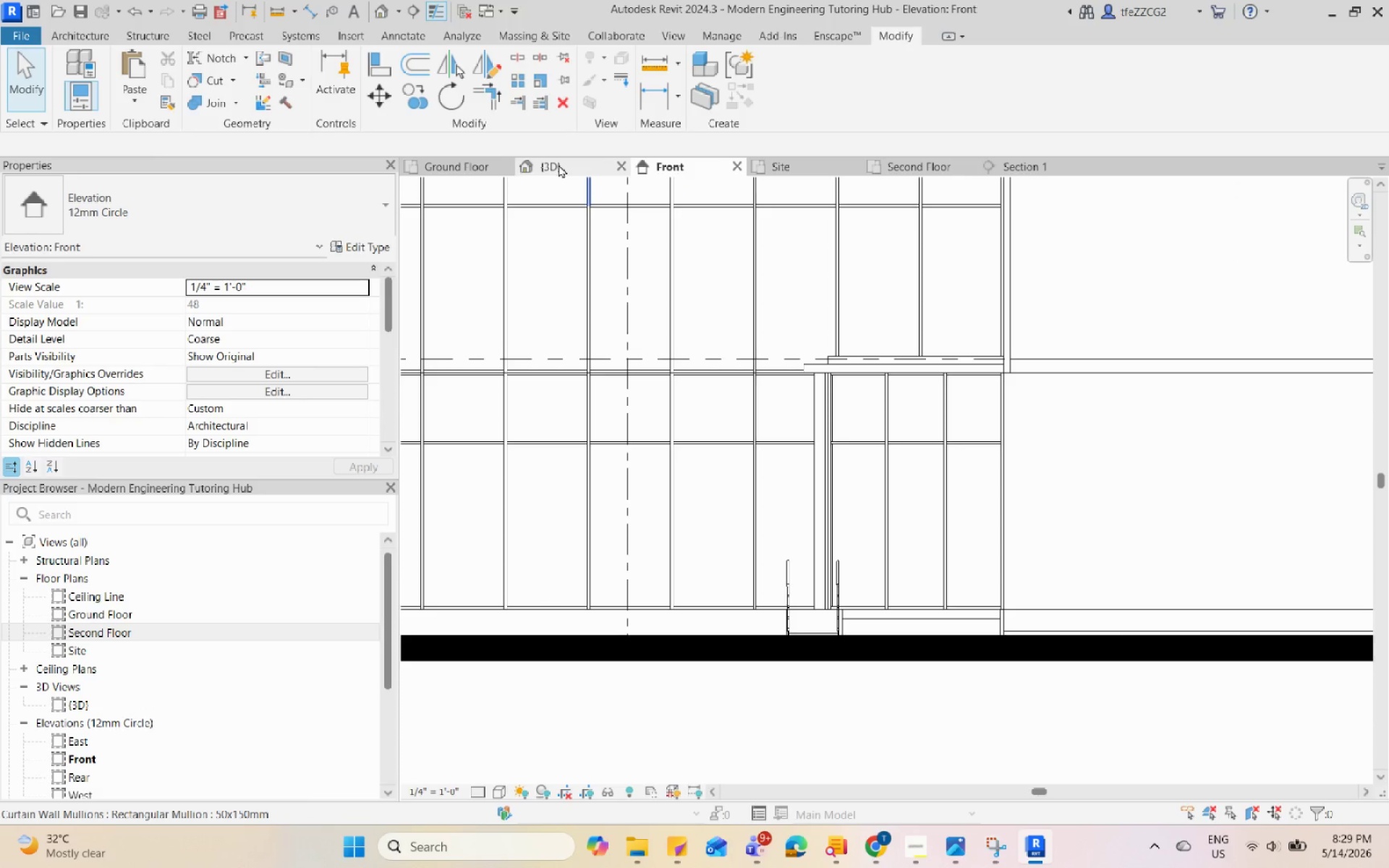 
left_click([563, 164])
 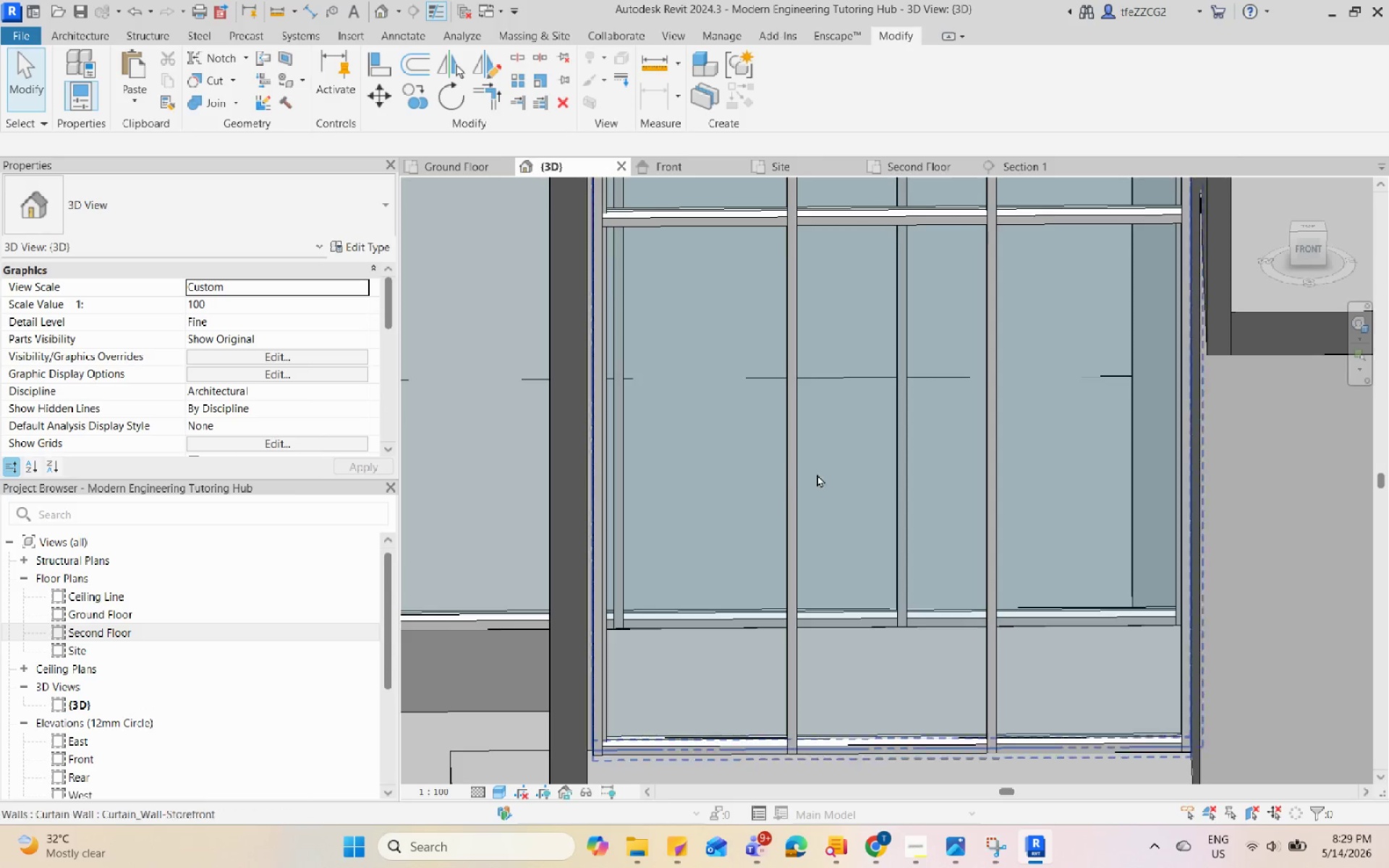 
scroll: coordinate [962, 496], scroll_direction: down, amount: 4.0
 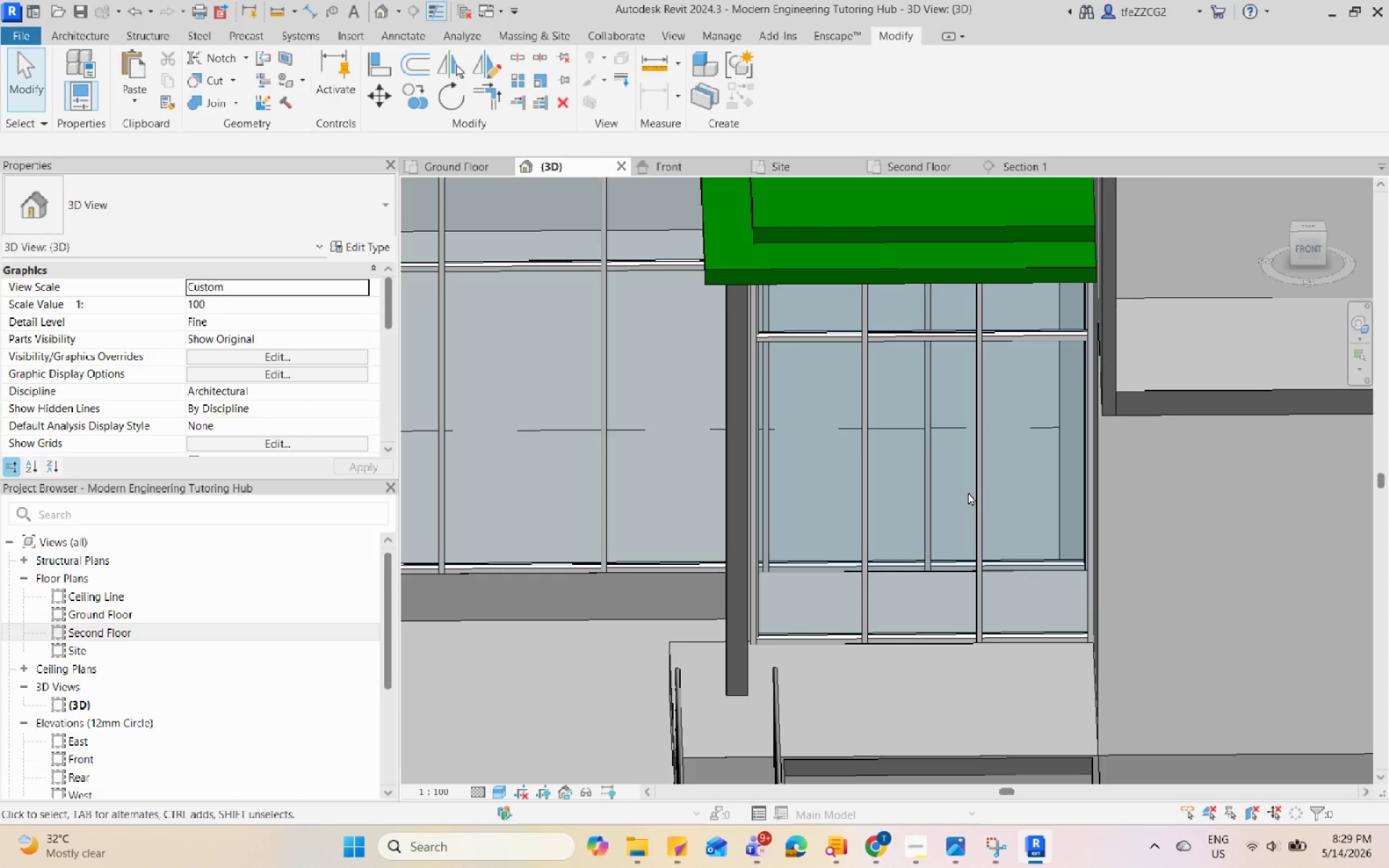 
hold_key(key=ShiftLeft, duration=1.67)
 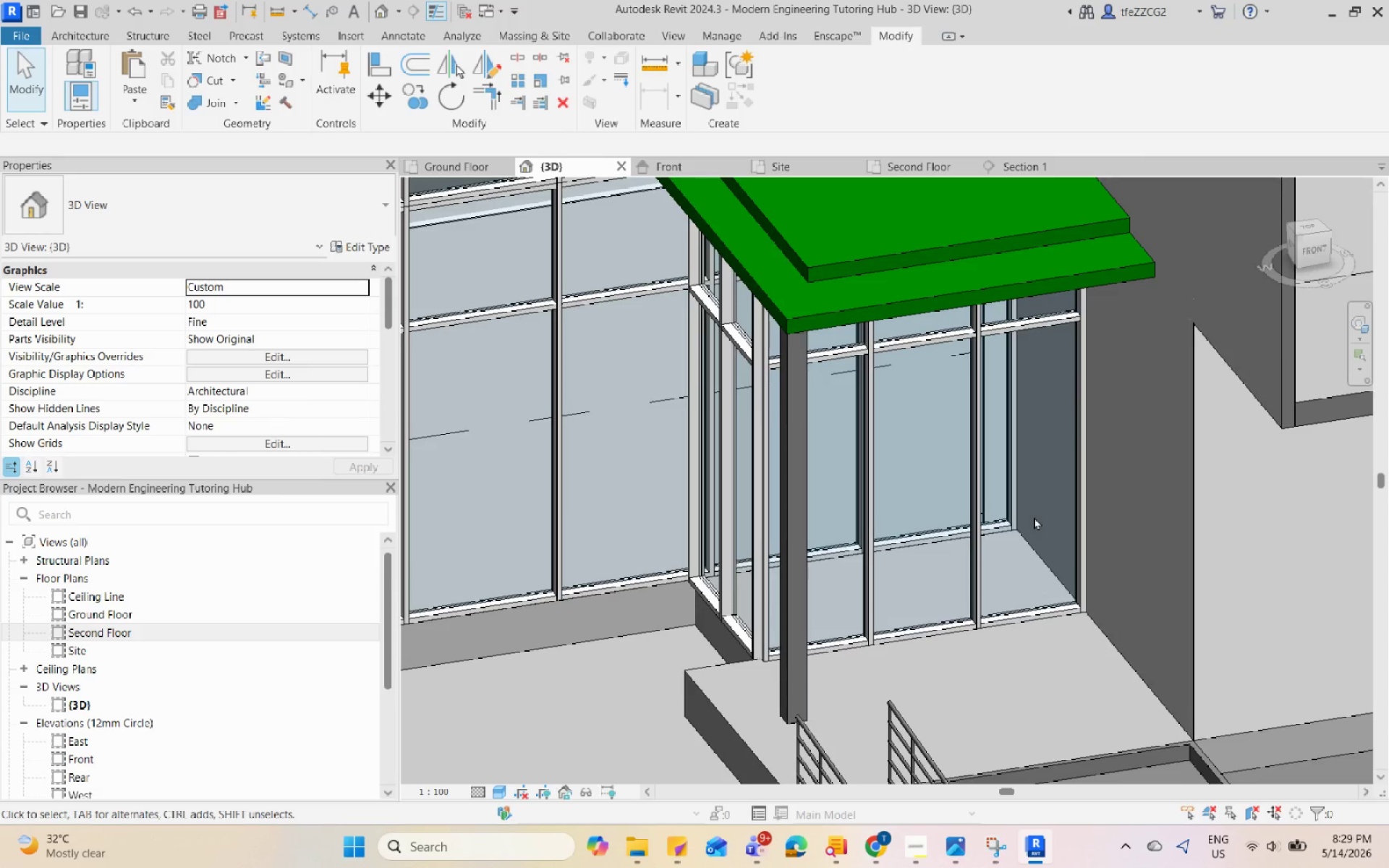 
hold_key(key=ShiftLeft, duration=1.0)
 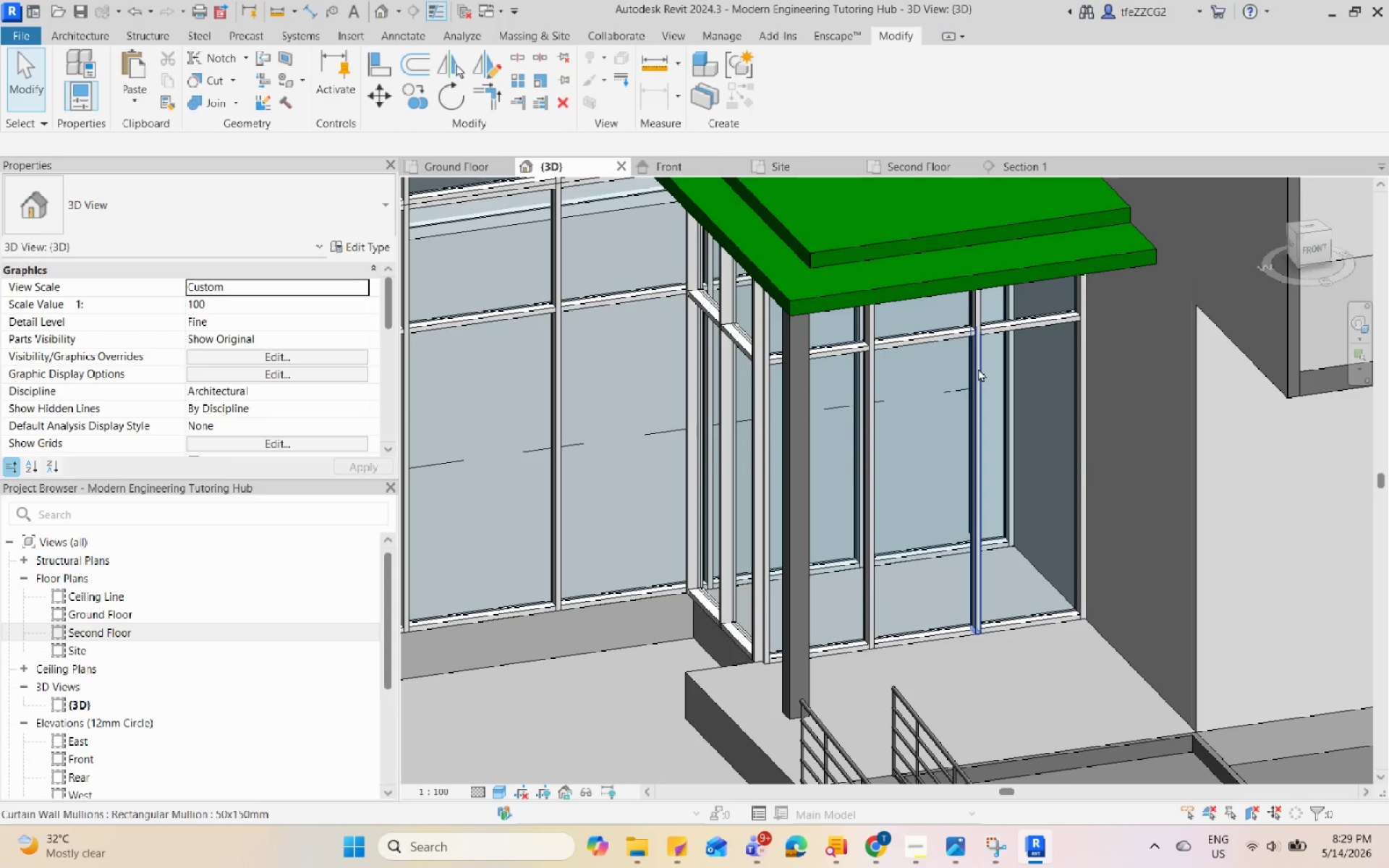 
key(Tab)
 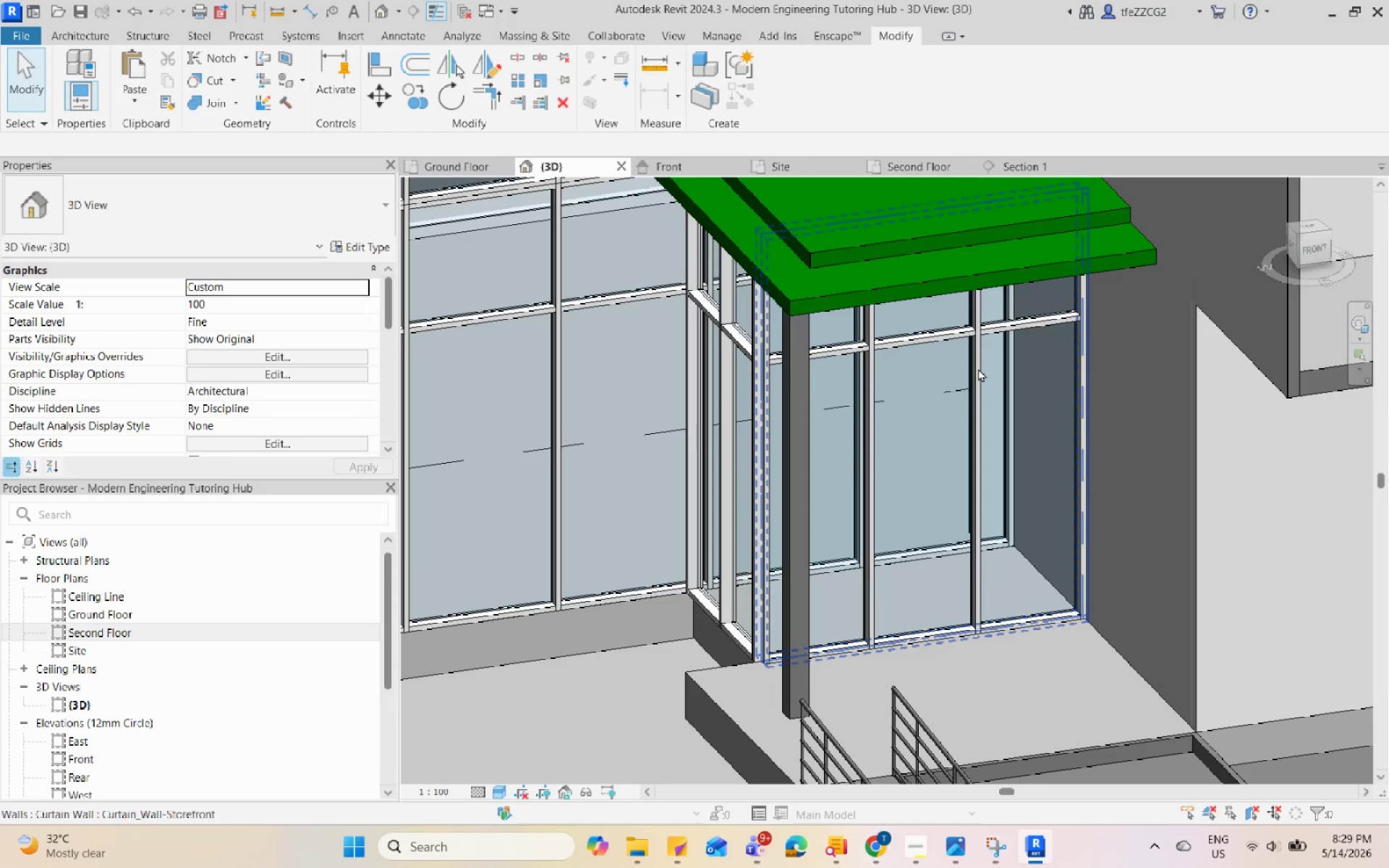 
key(Tab)
 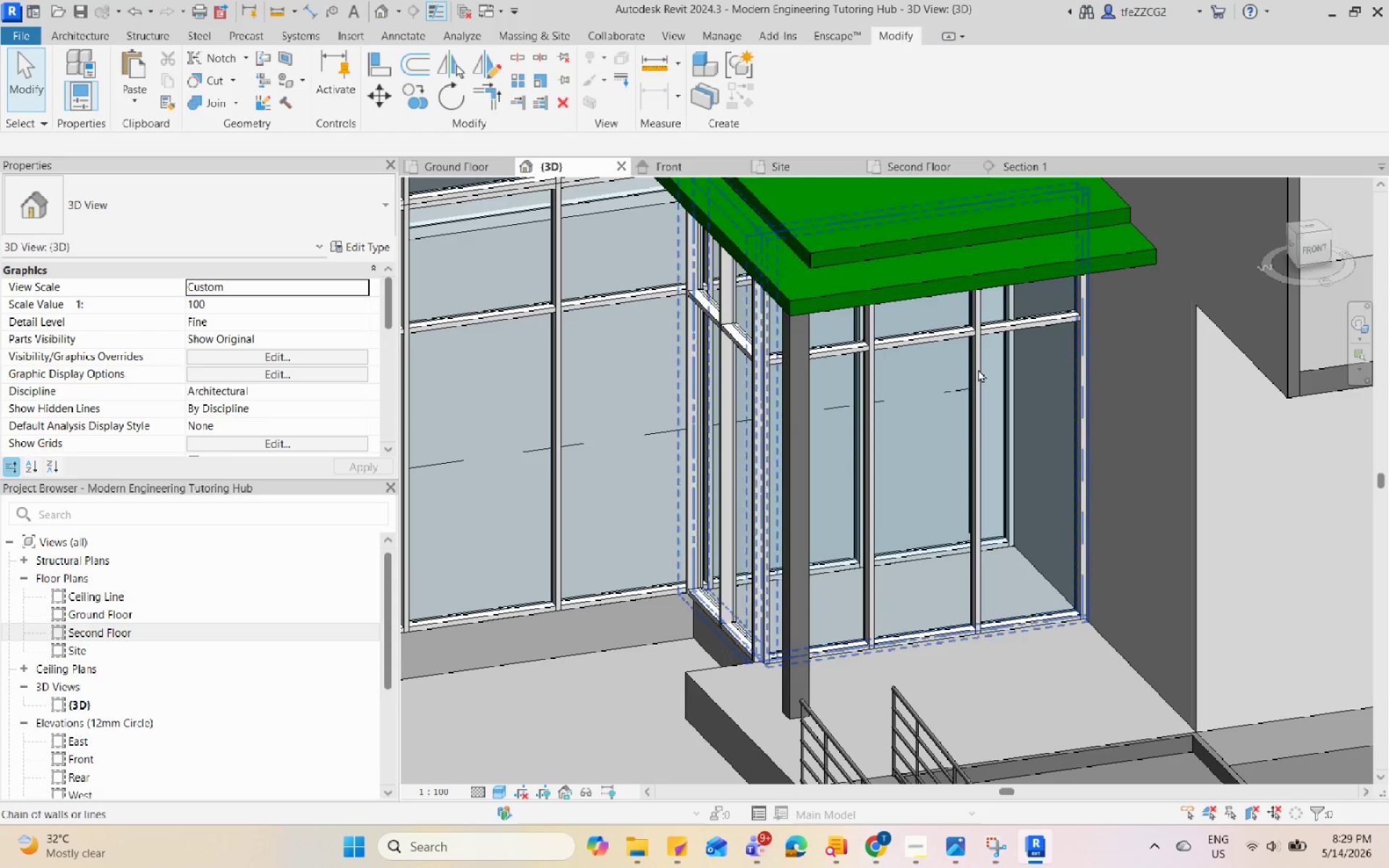 
key(Tab)
 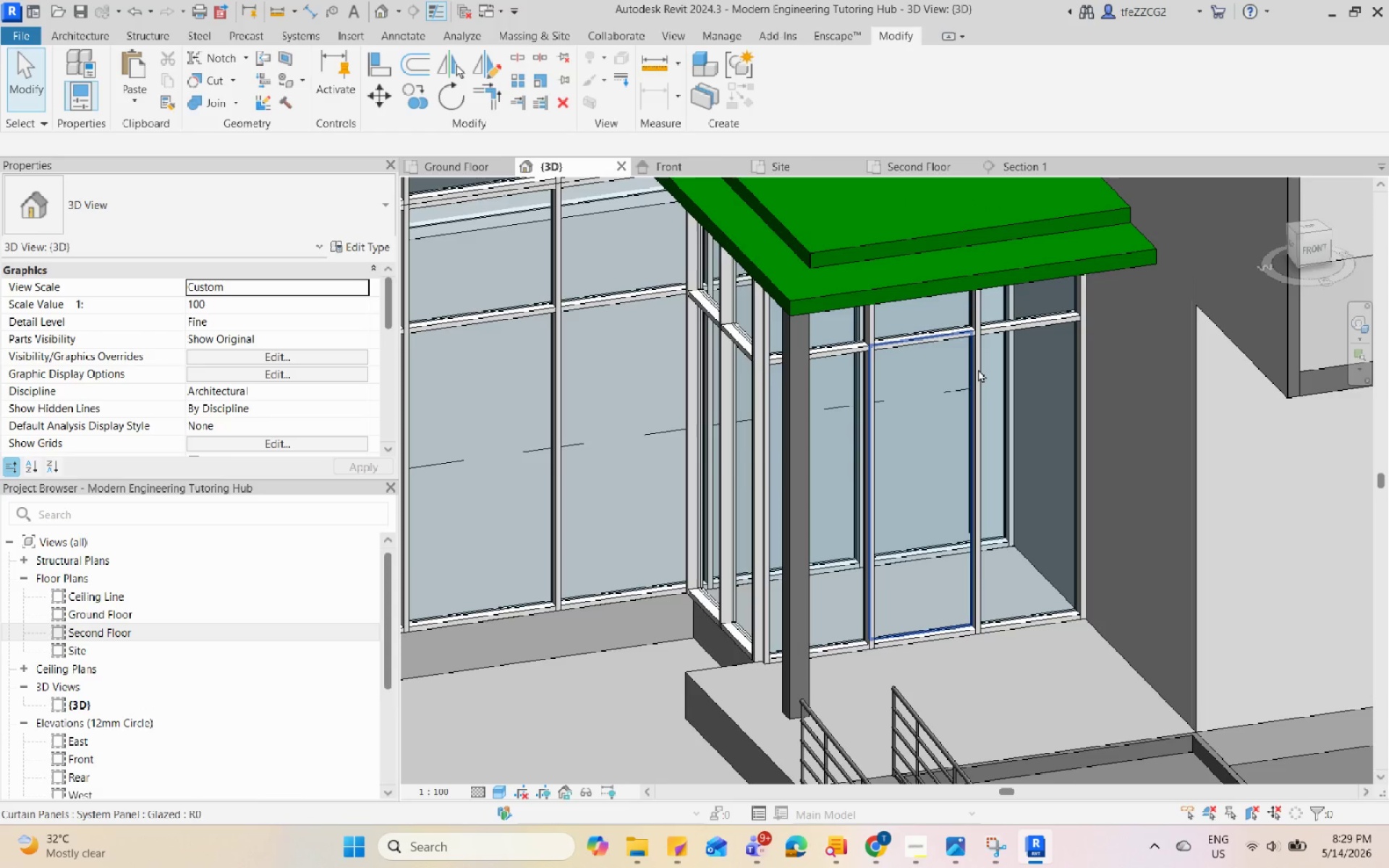 
key(Tab)
 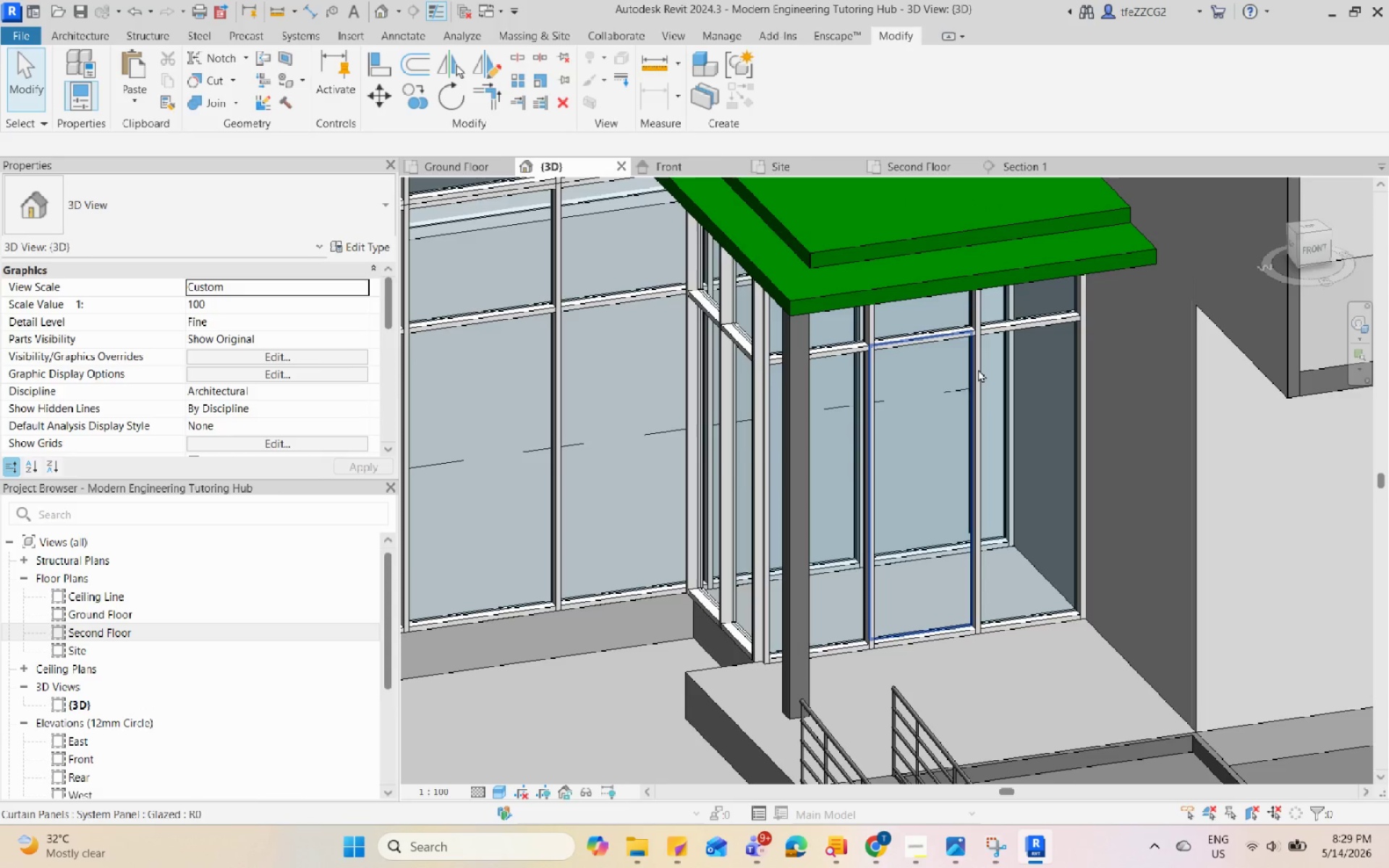 
left_click([978, 369])
 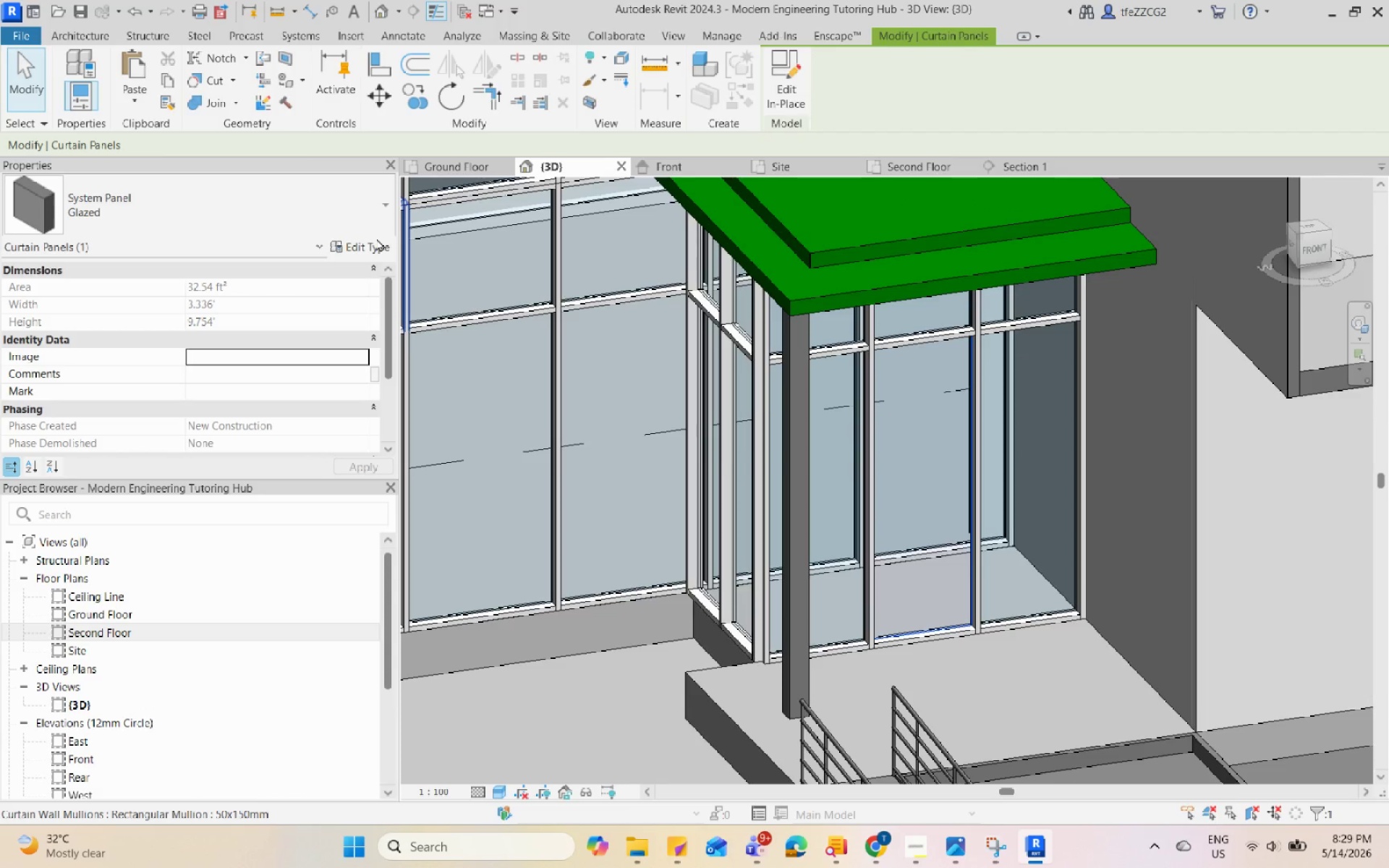 
left_click([357, 239])
 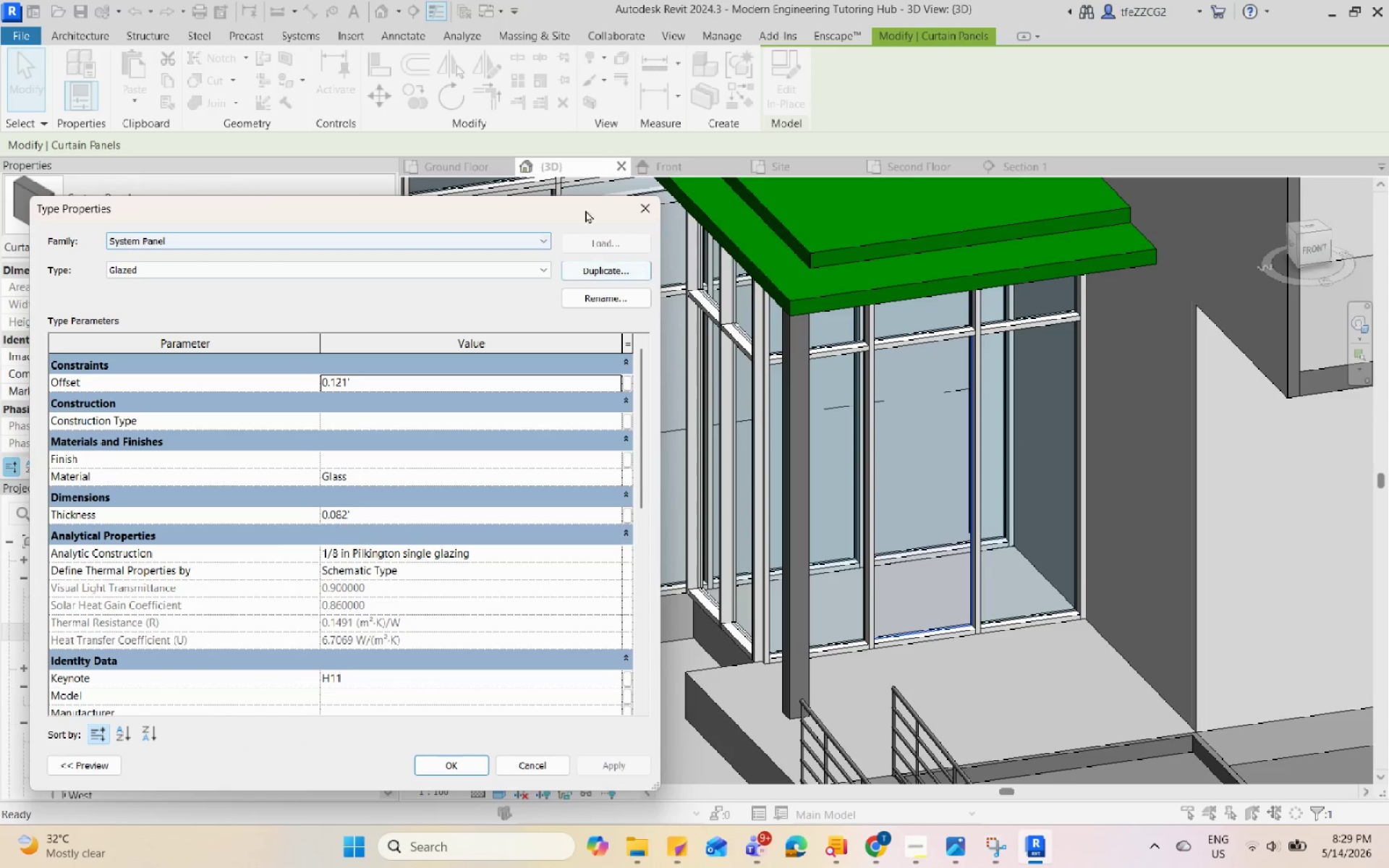 
left_click([637, 209])
 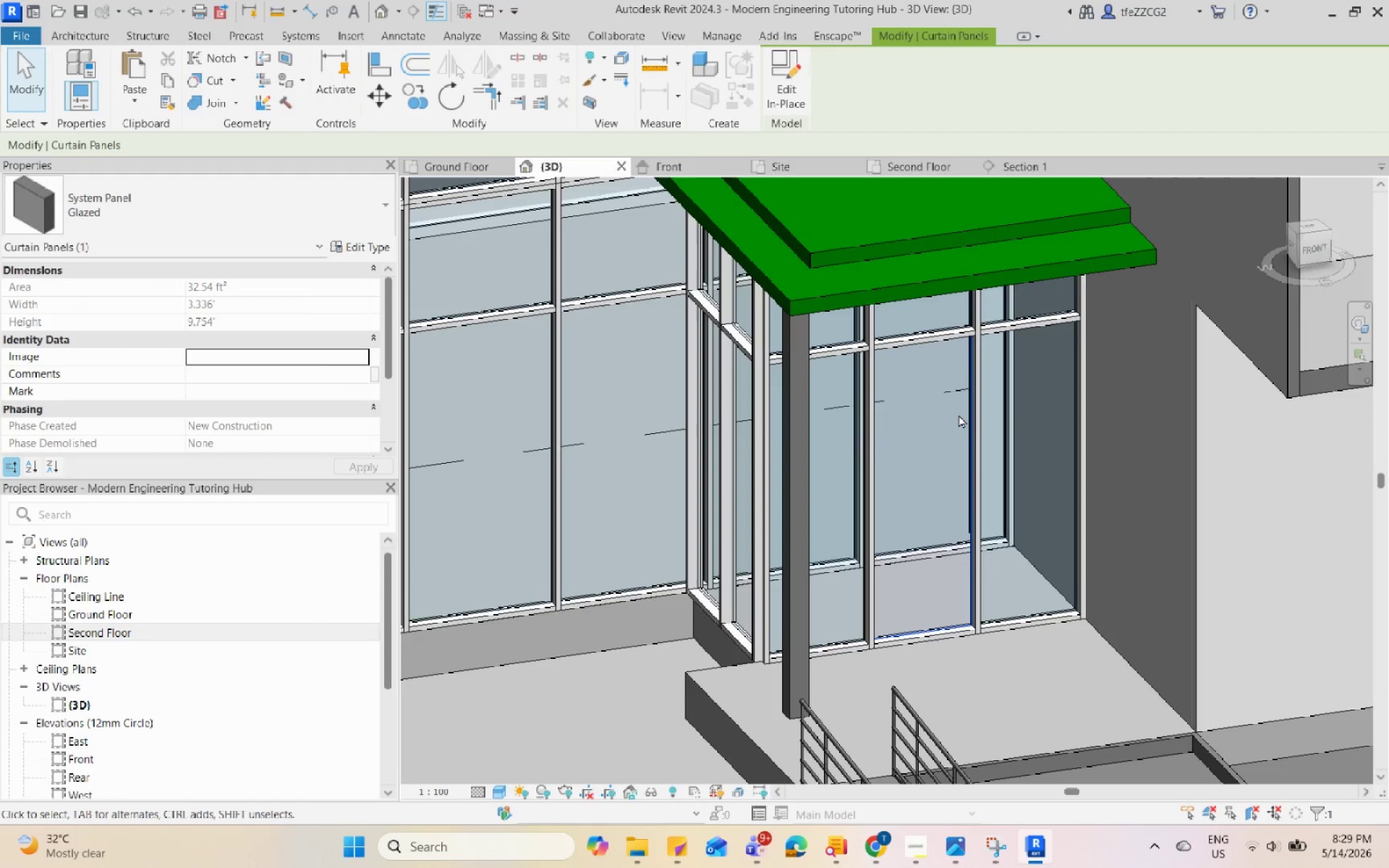 
mouse_move([928, 362])
 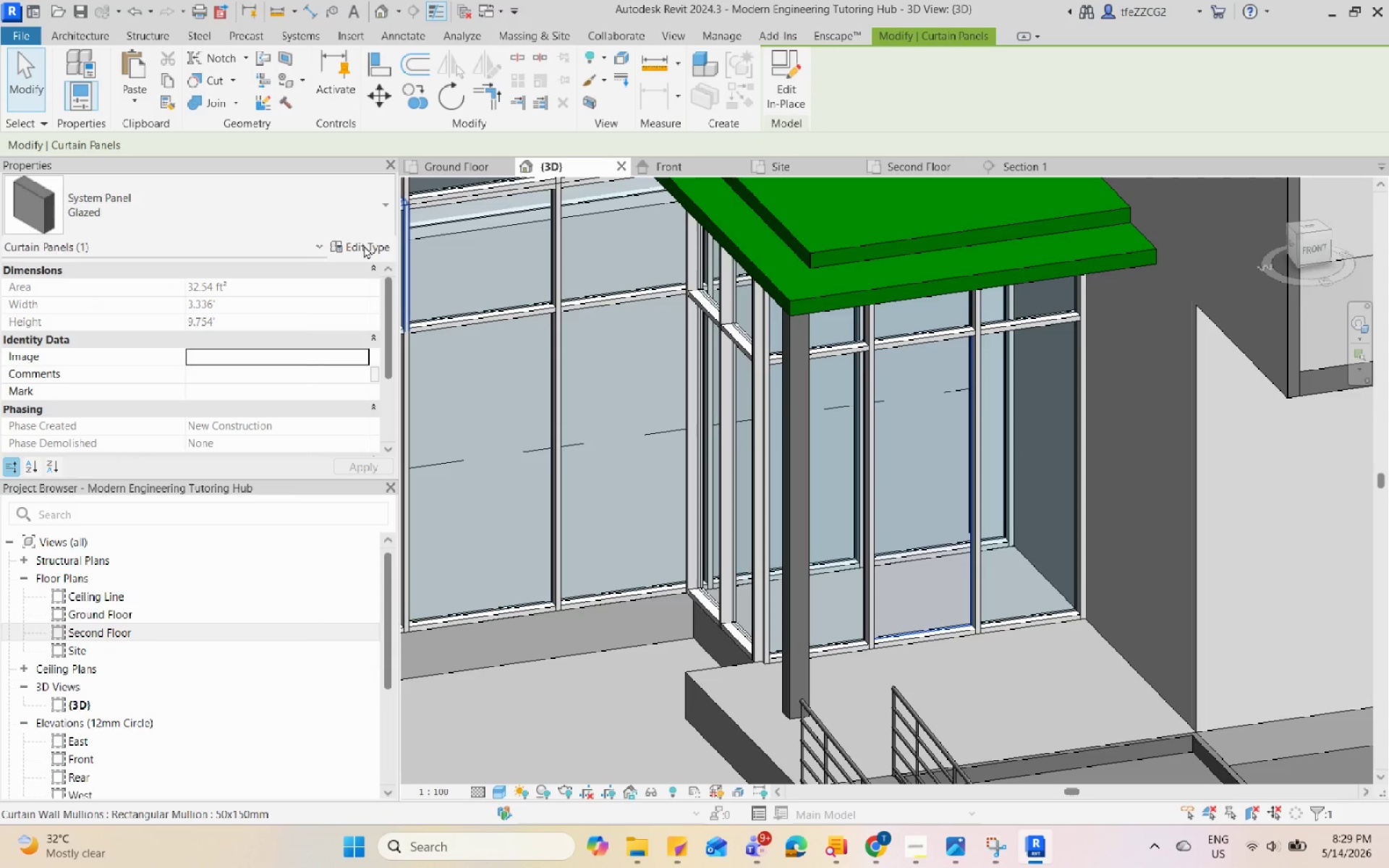 
left_click([364, 245])
 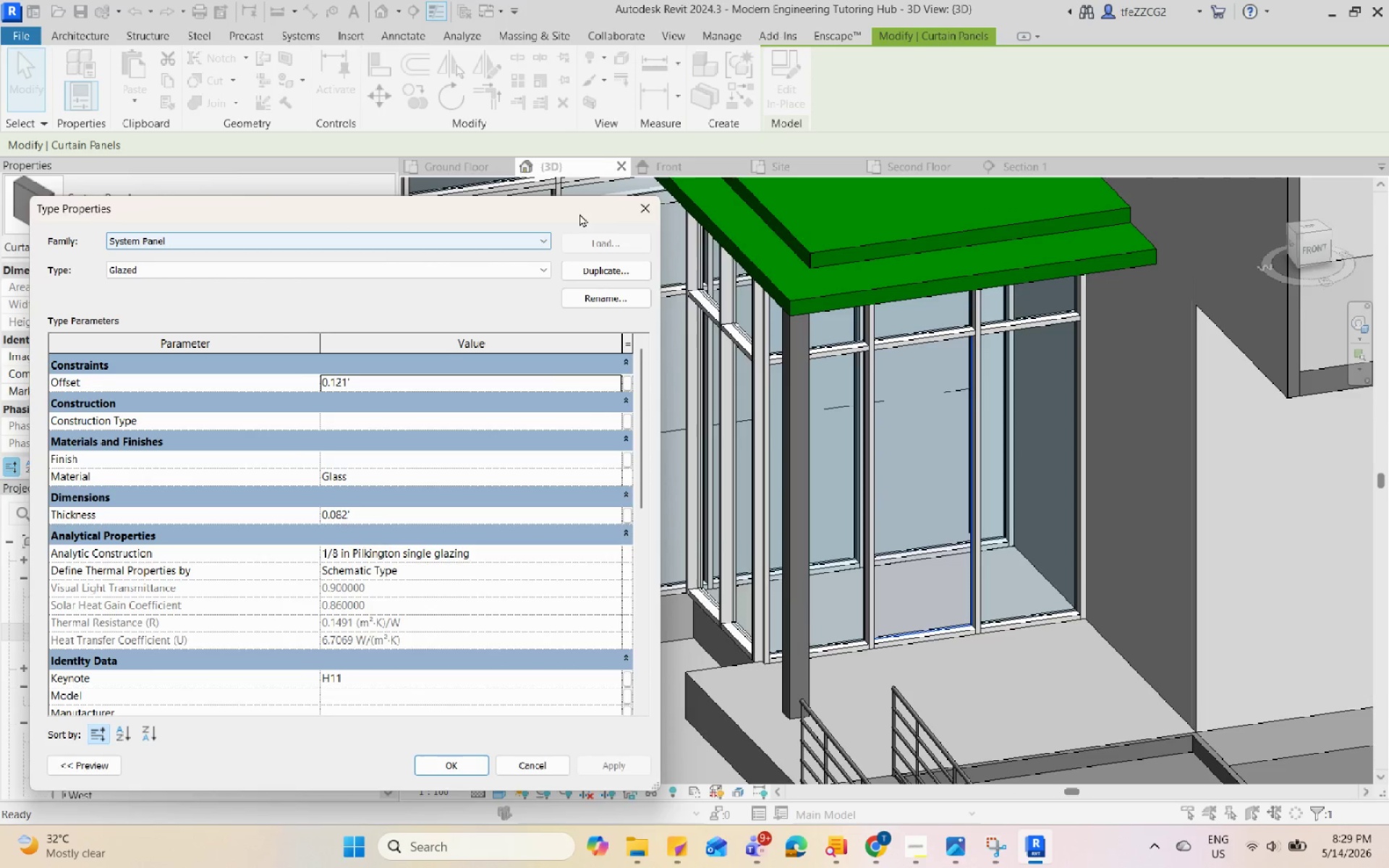 
left_click([647, 210])
 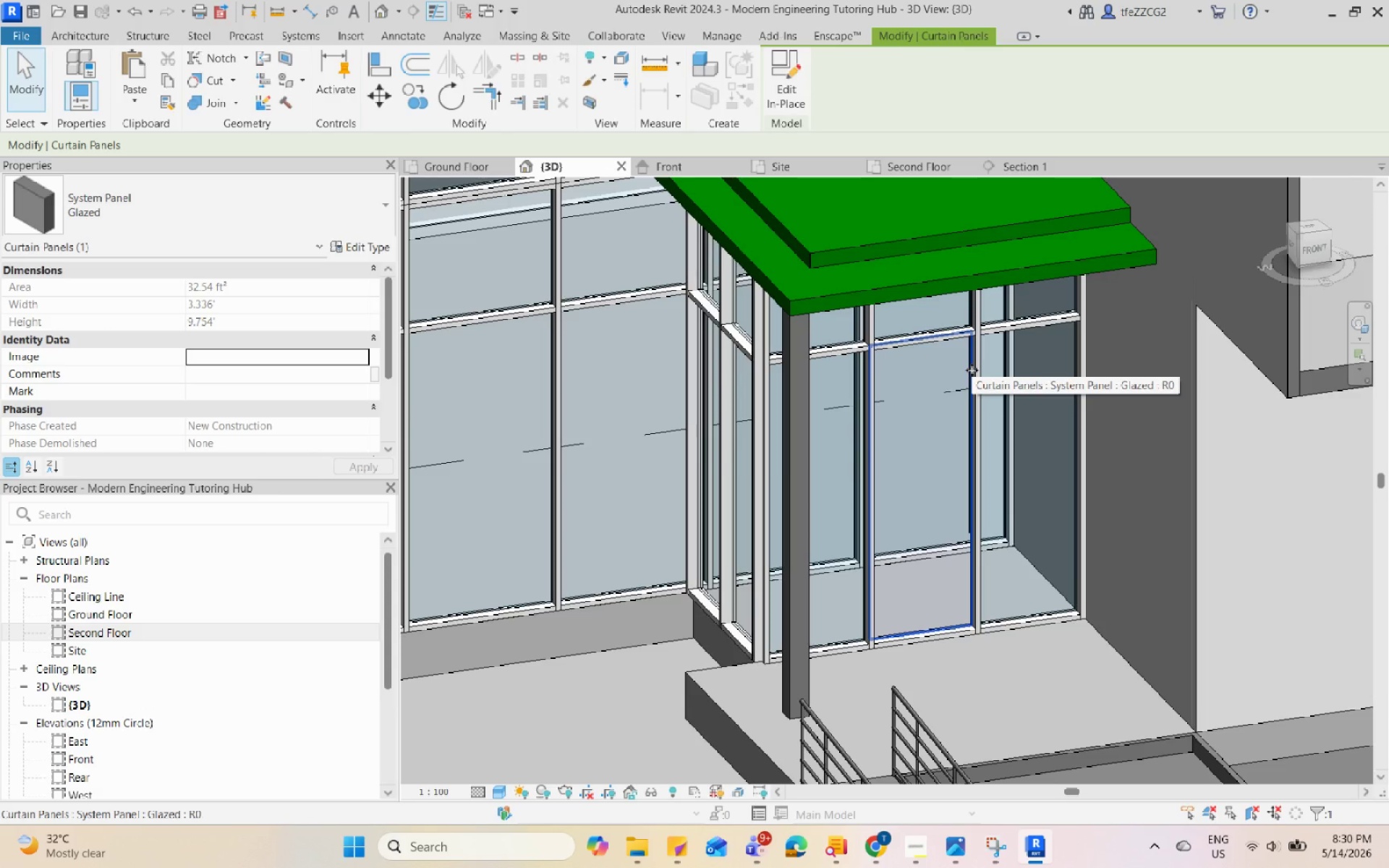 
key(Escape)
 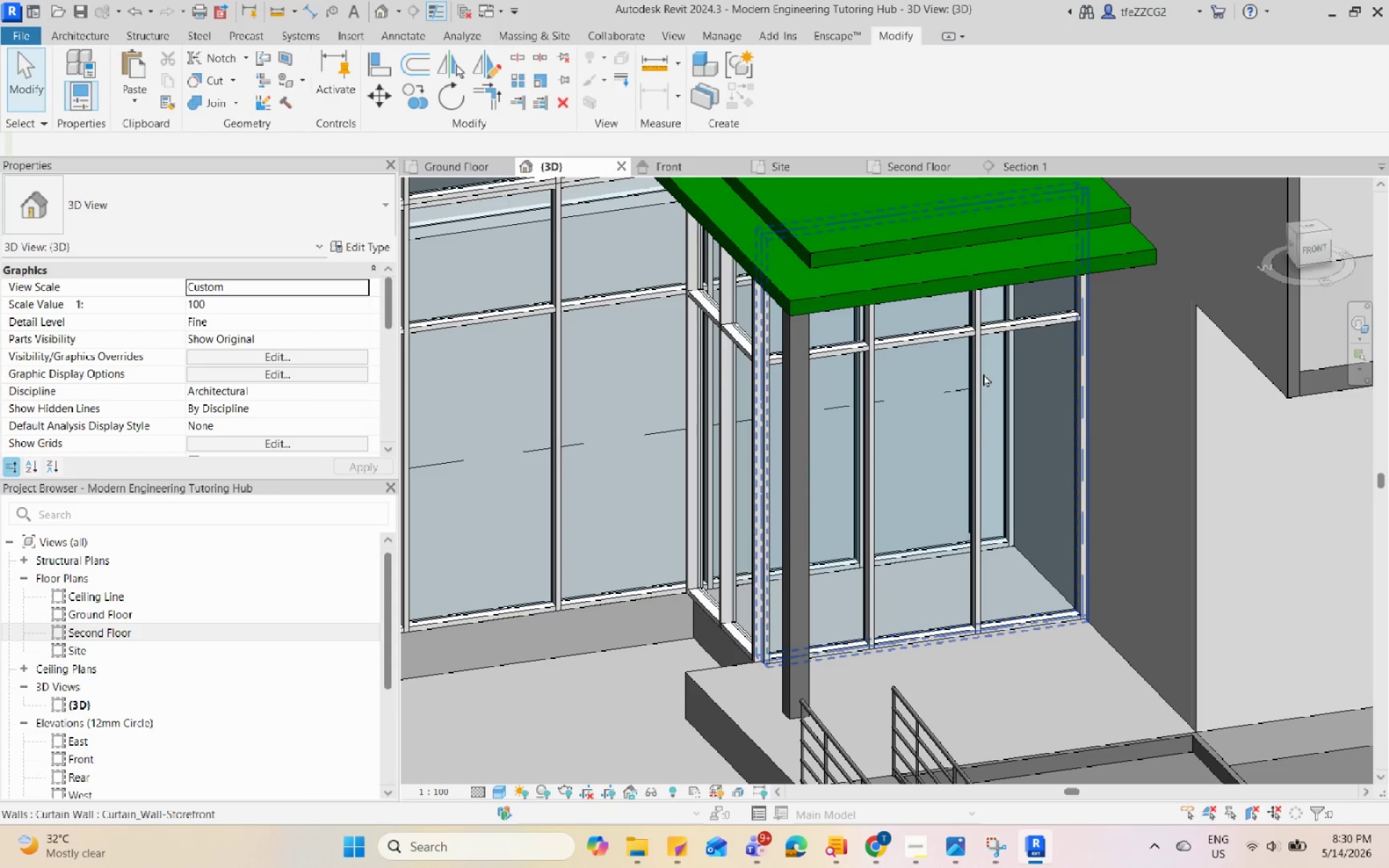 
left_click([983, 373])
 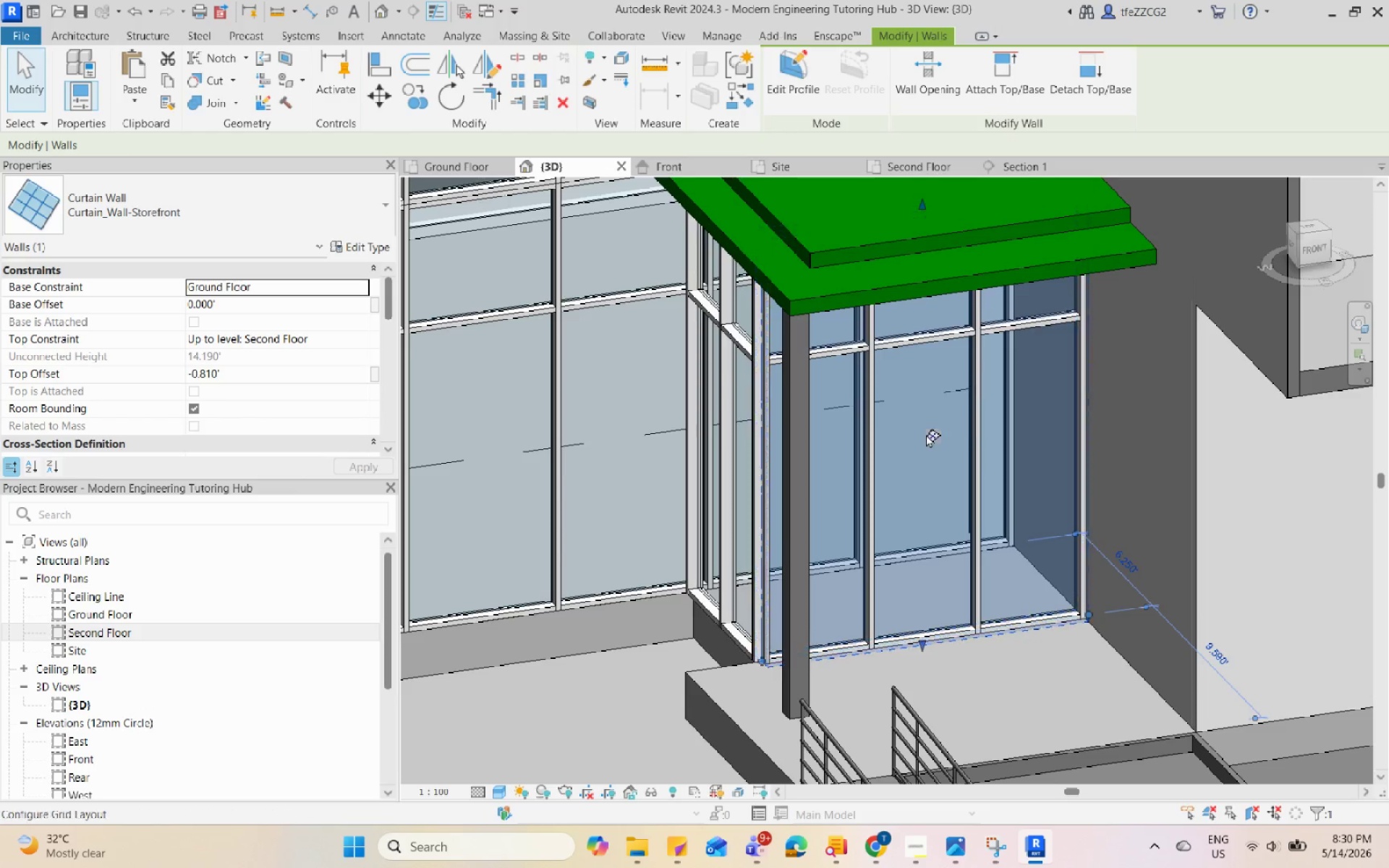 
left_click([927, 435])
 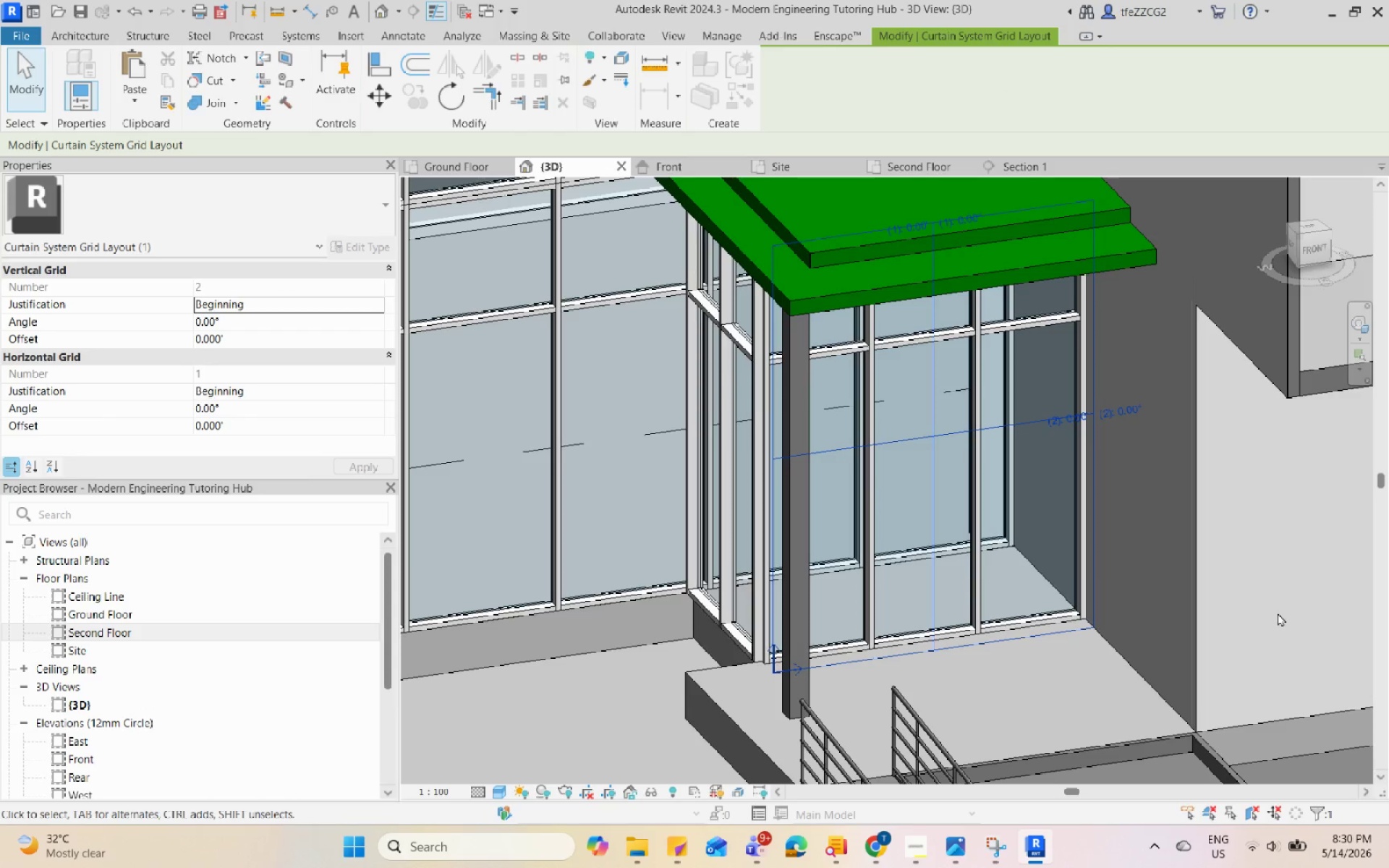 
key(Escape)
 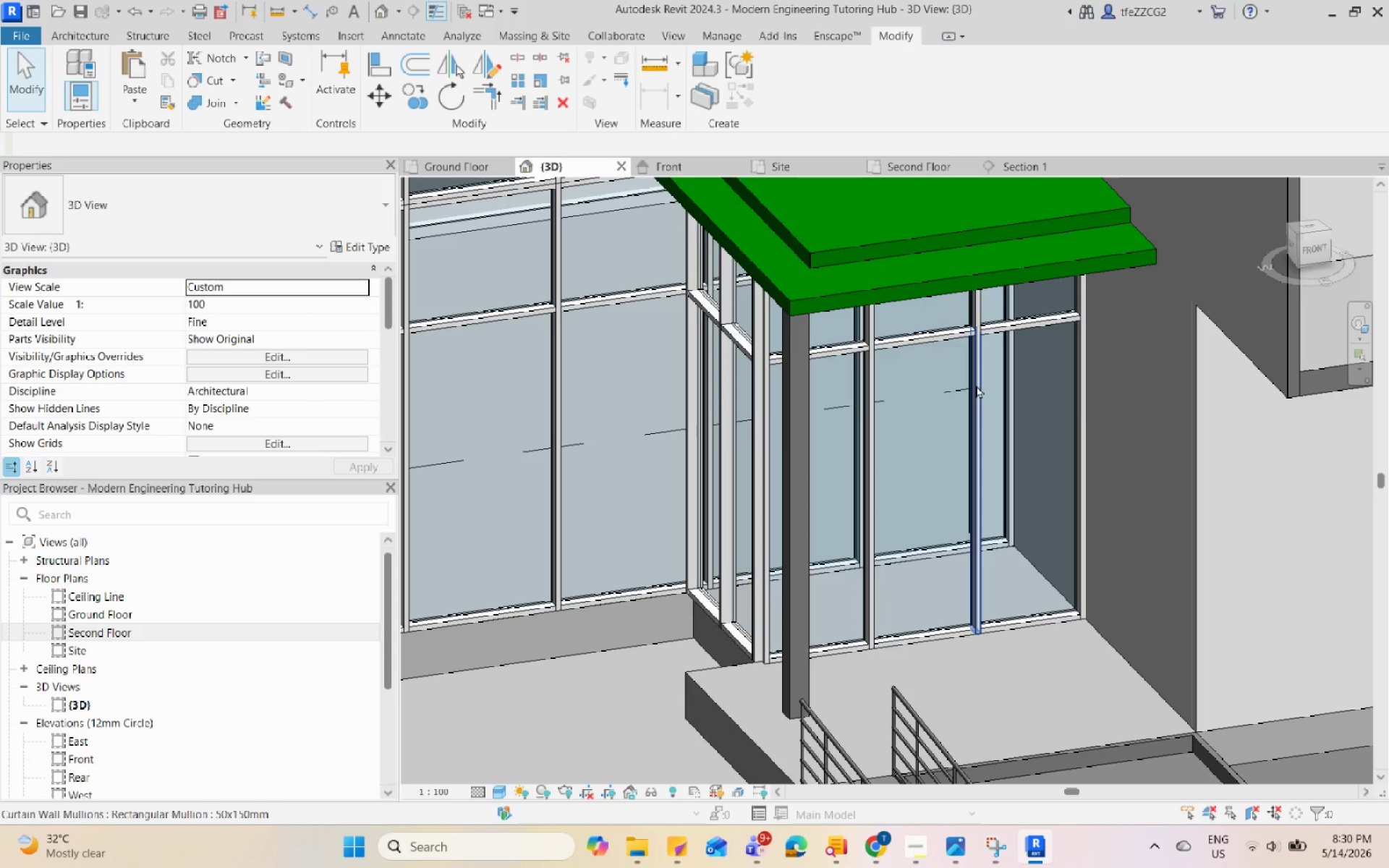 
key(Tab)
 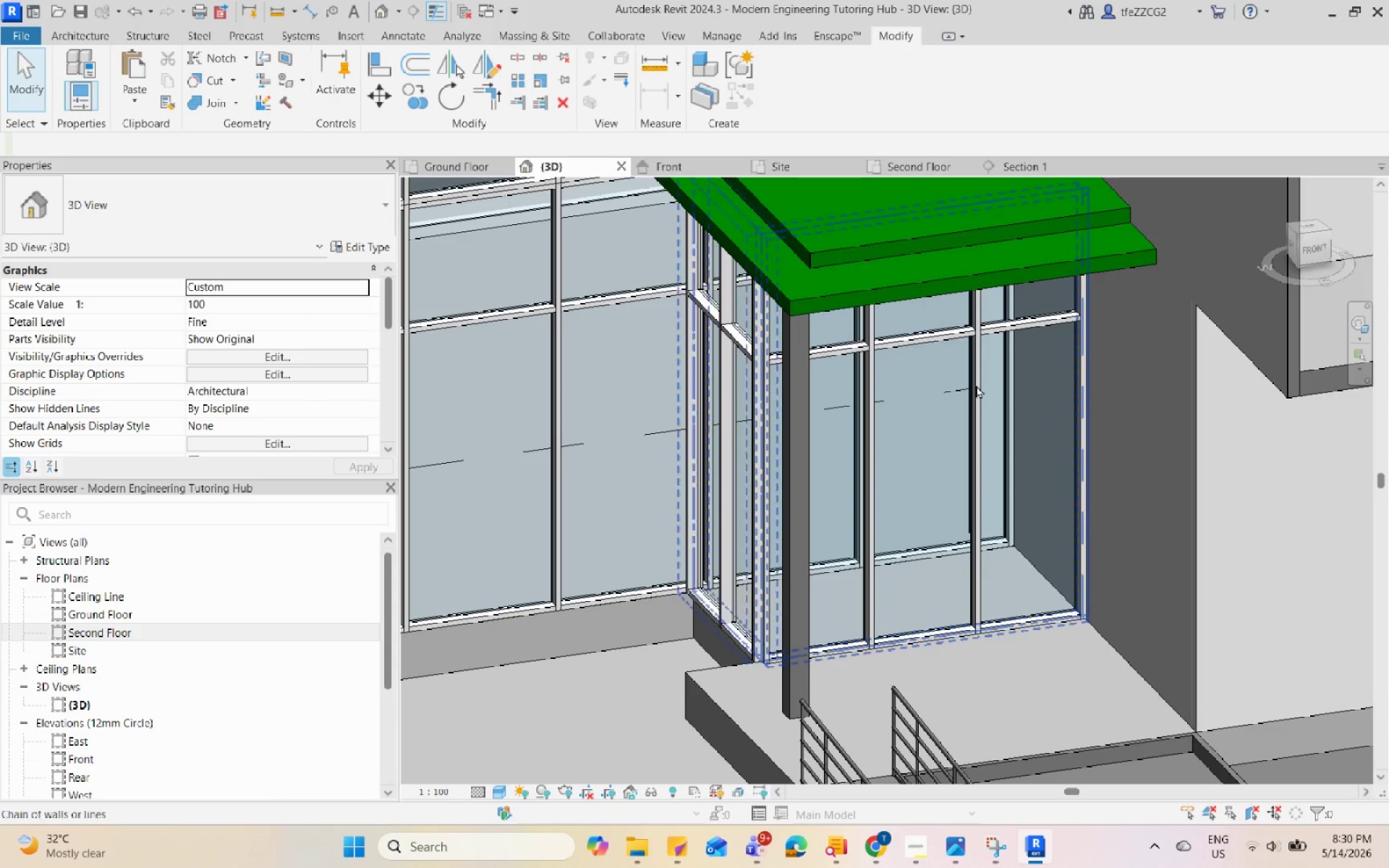 
key(Tab)
 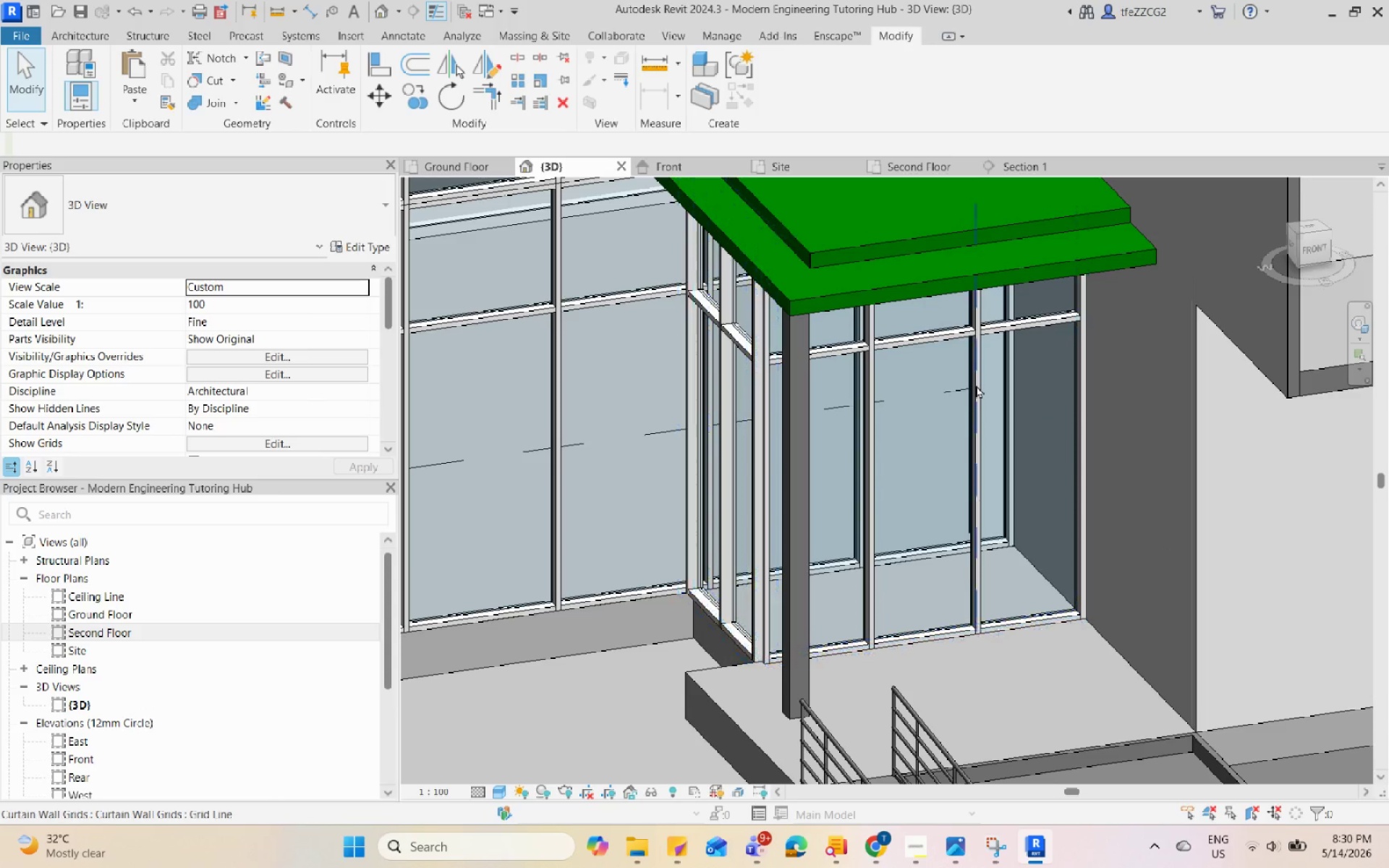 
key(Tab)
 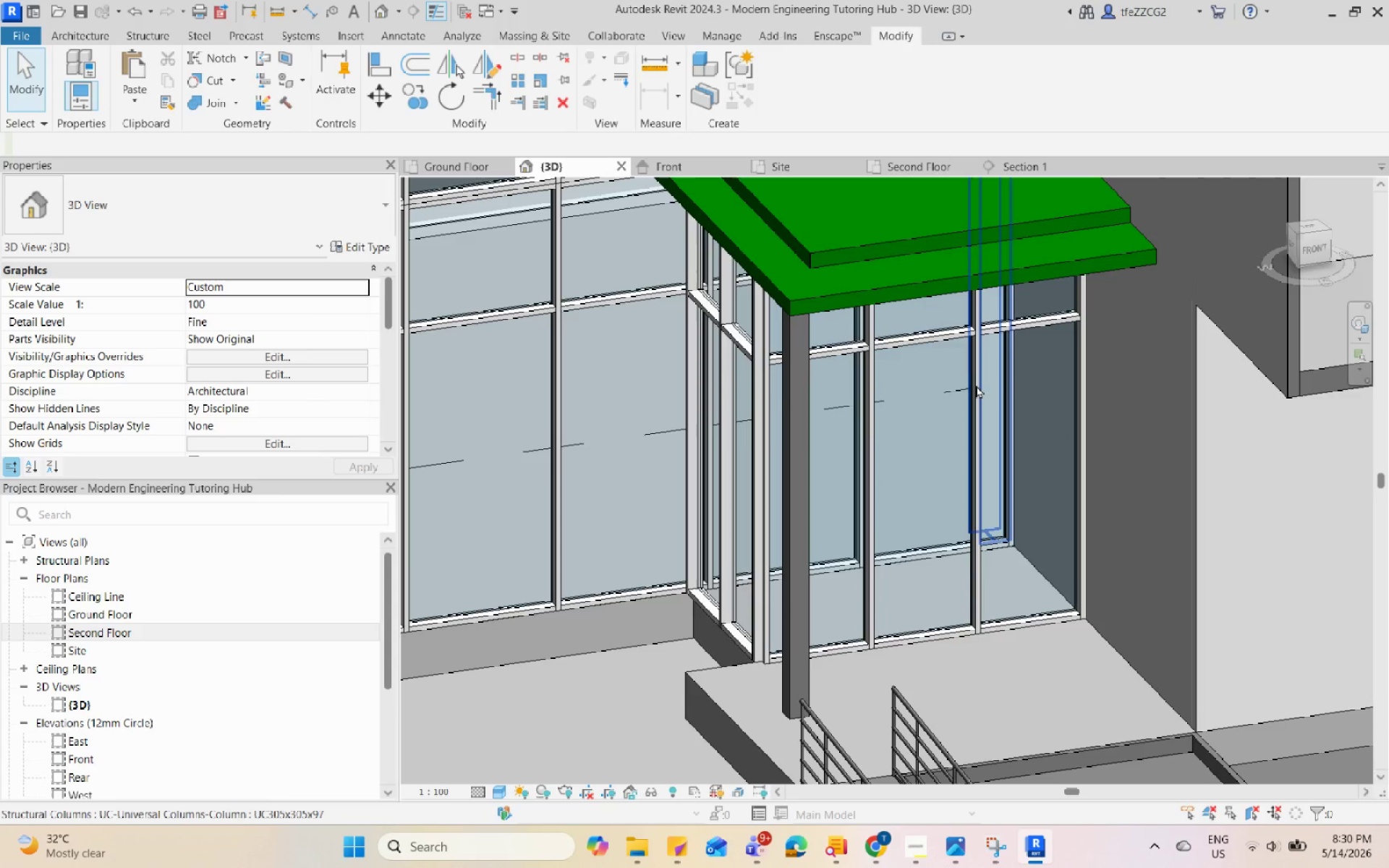 
key(Tab)
 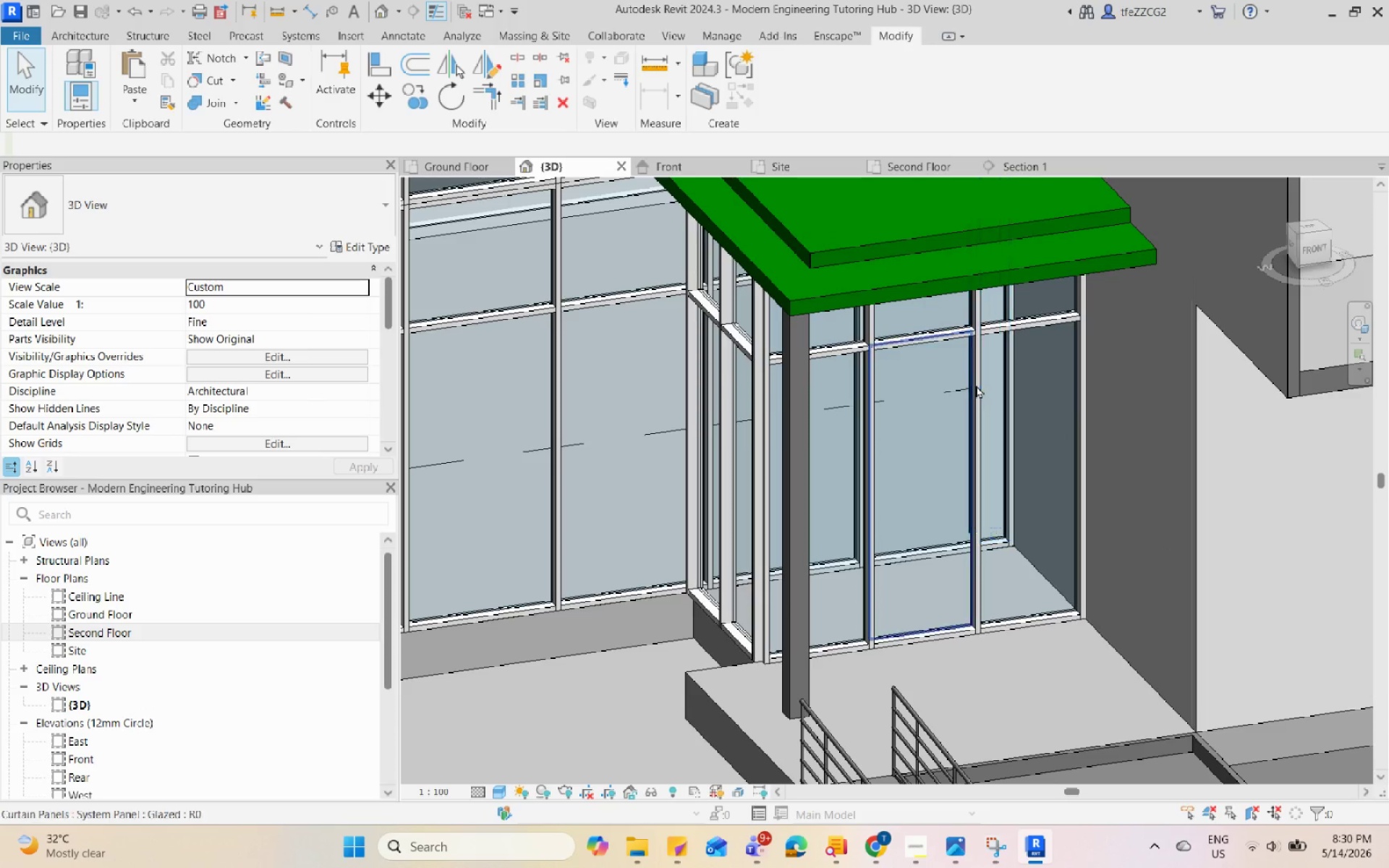 
key(Tab)
 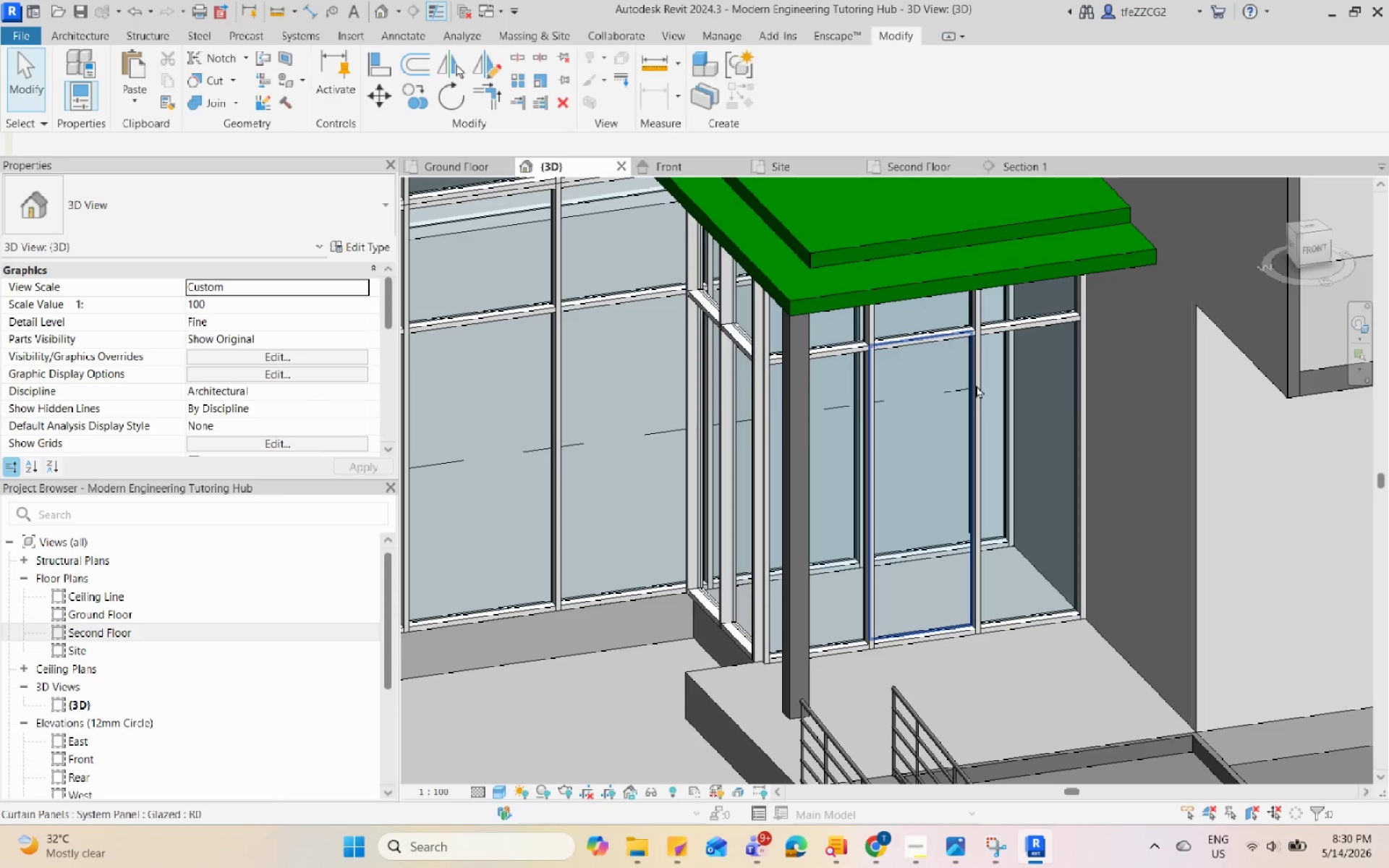 
left_click([976, 385])
 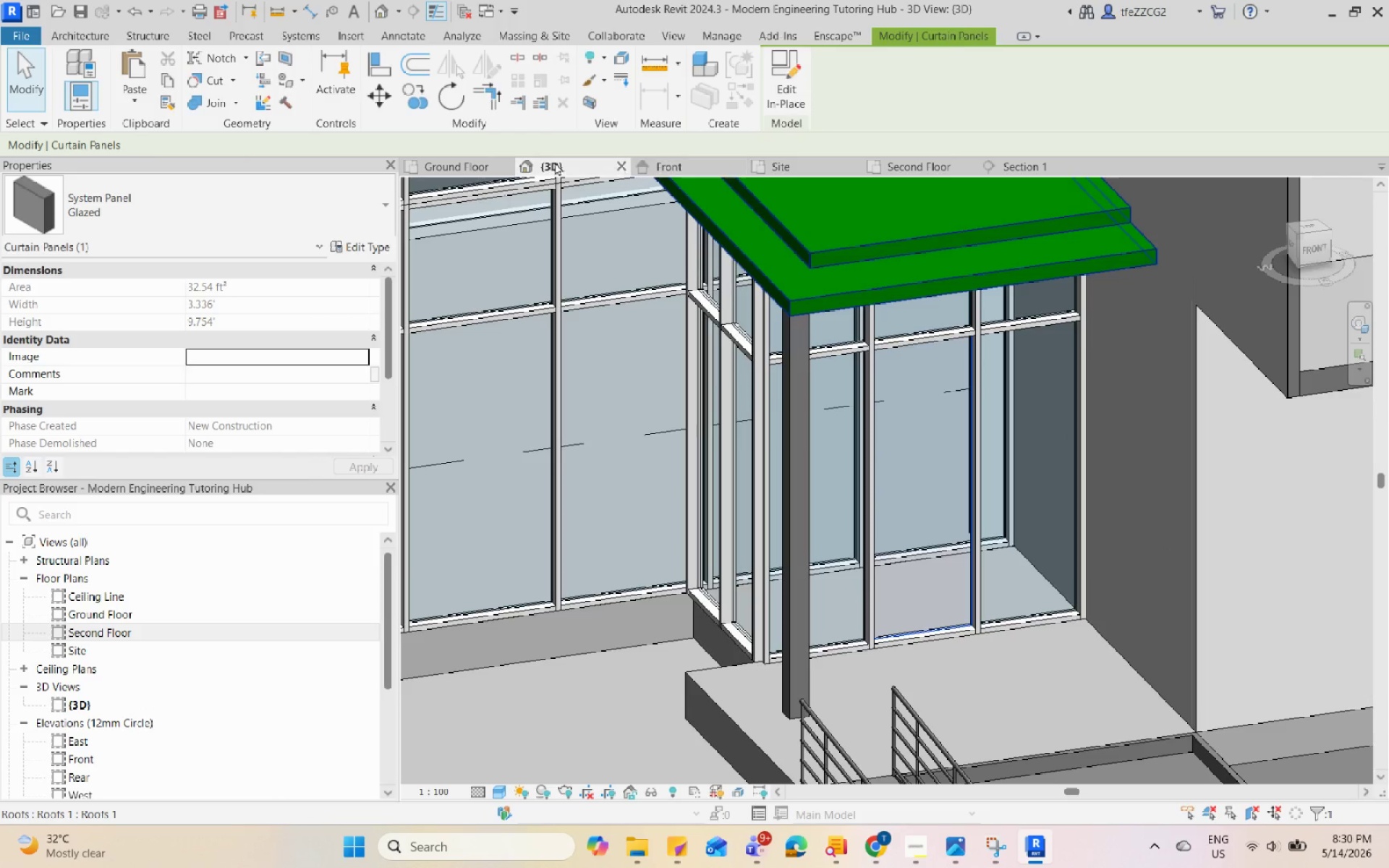 
left_click([469, 164])
 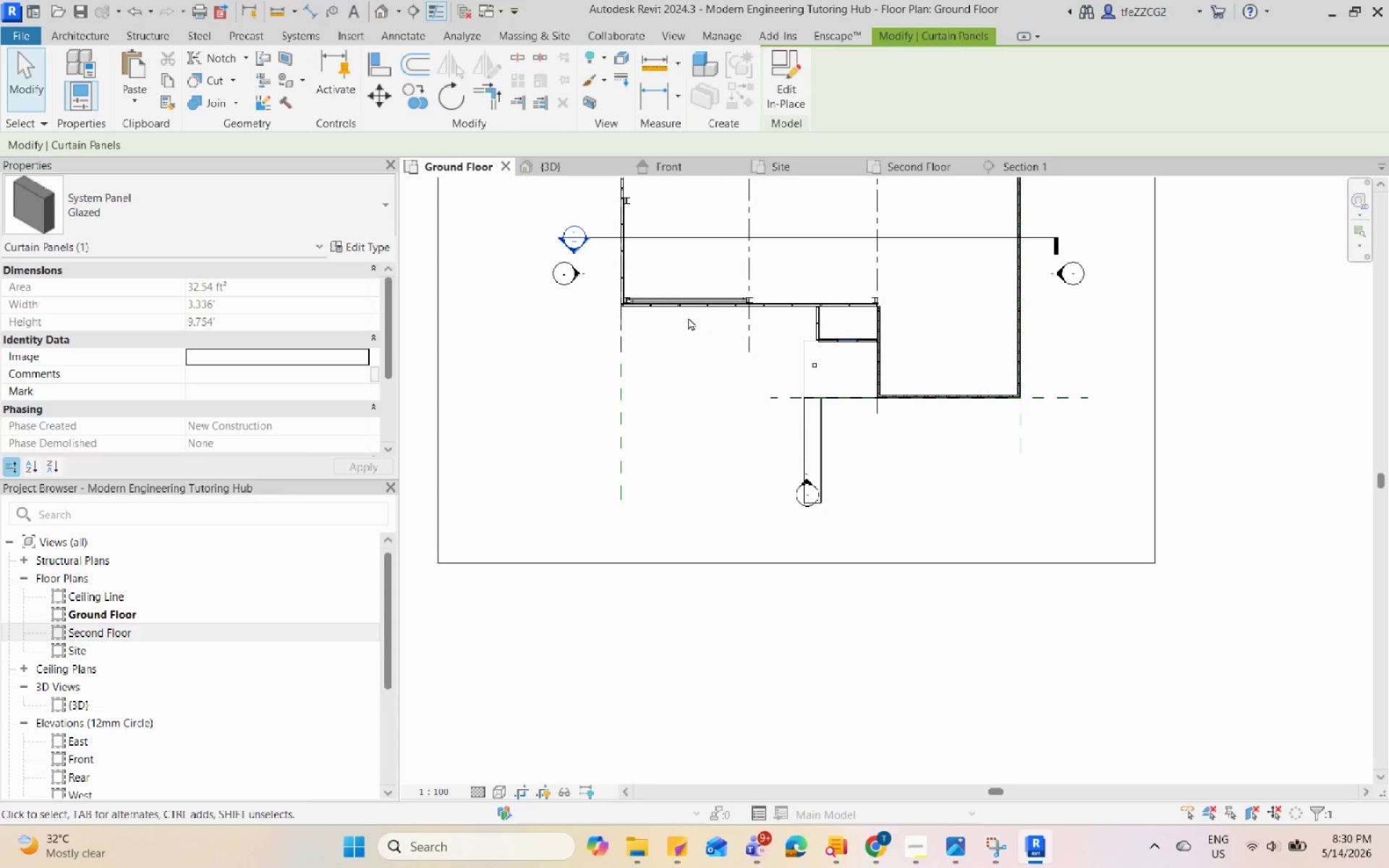 
scroll: coordinate [919, 499], scroll_direction: up, amount: 16.0
 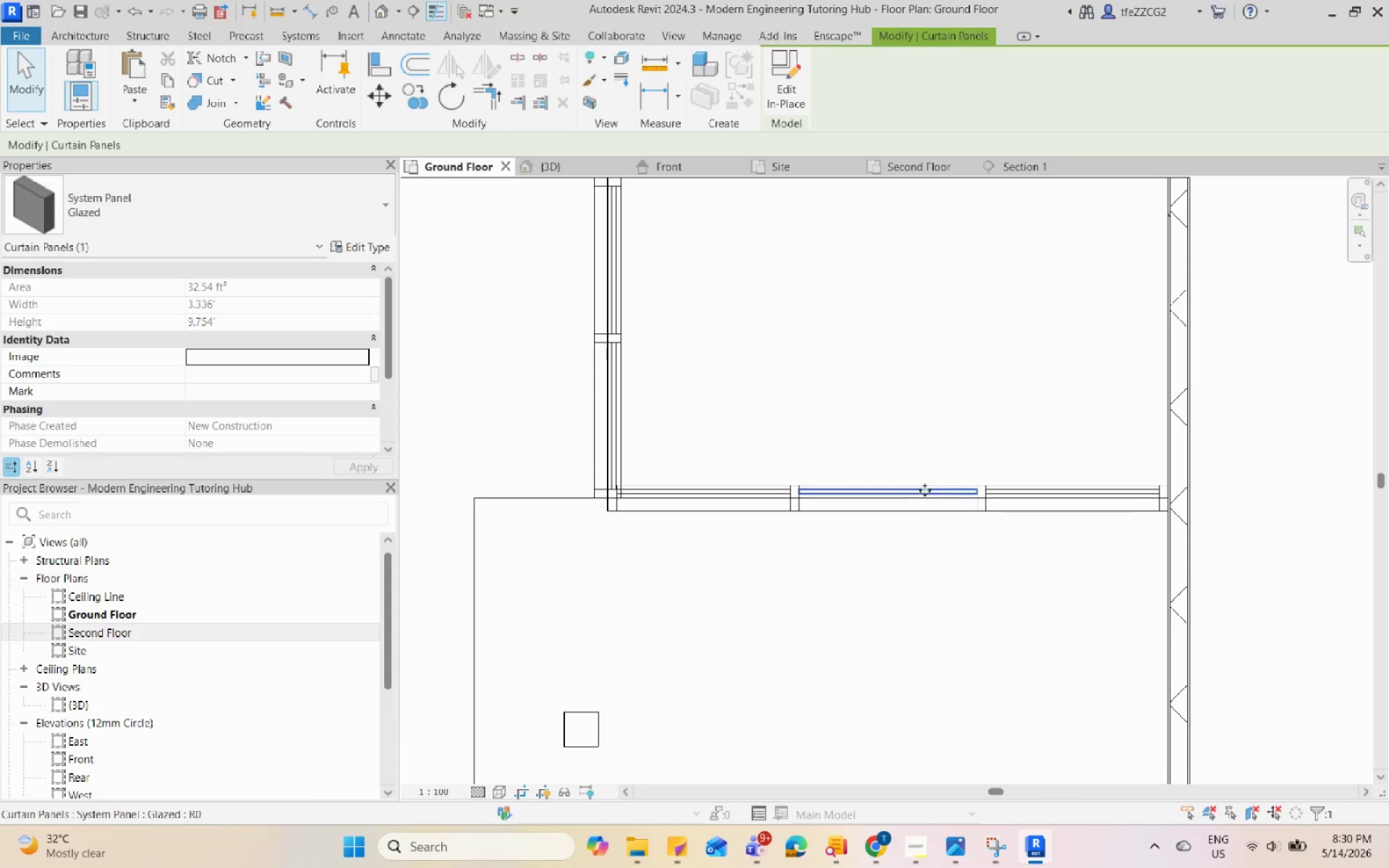 
scroll: coordinate [925, 488], scroll_direction: down, amount: 5.0
 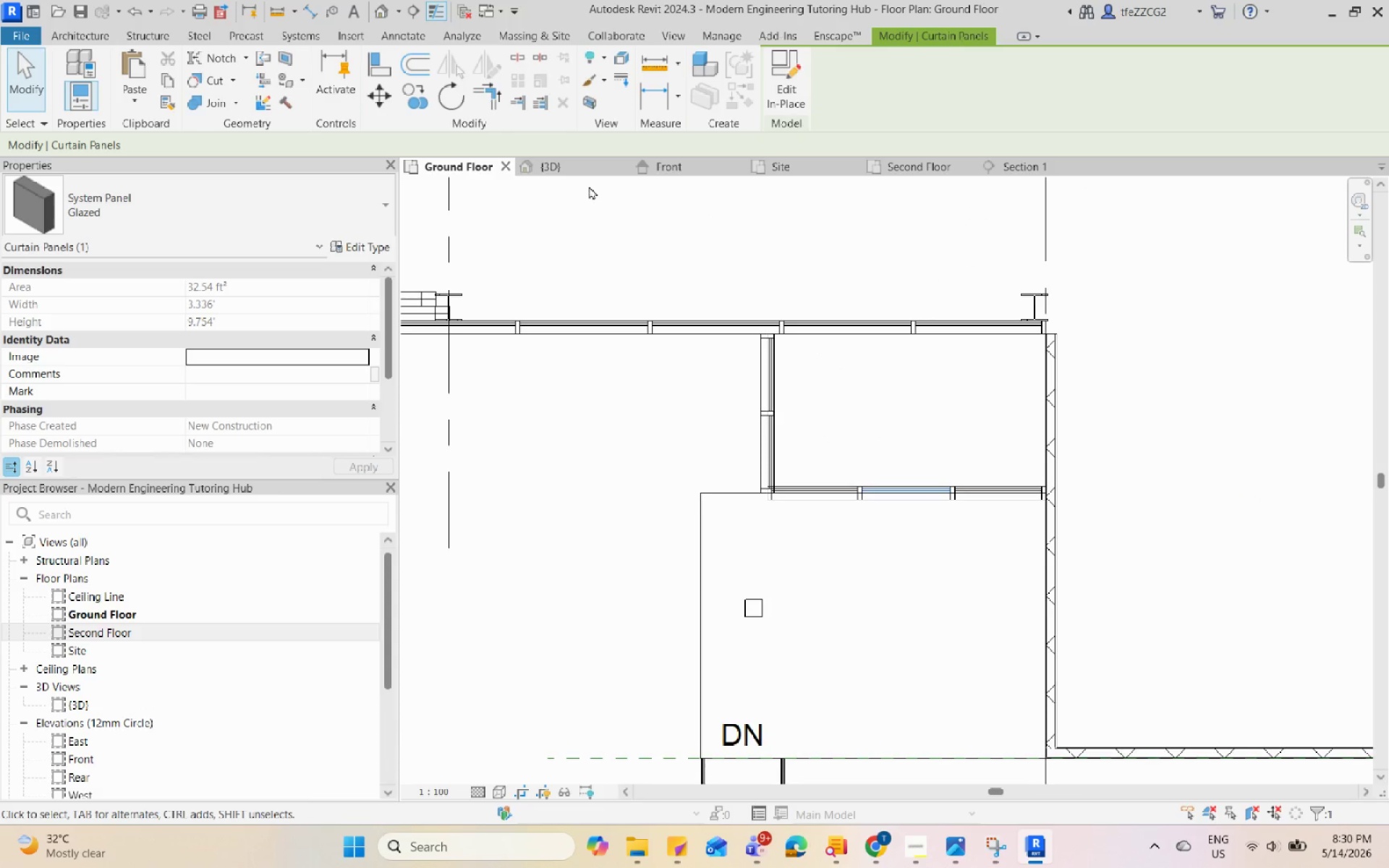 
left_click([586, 169])
 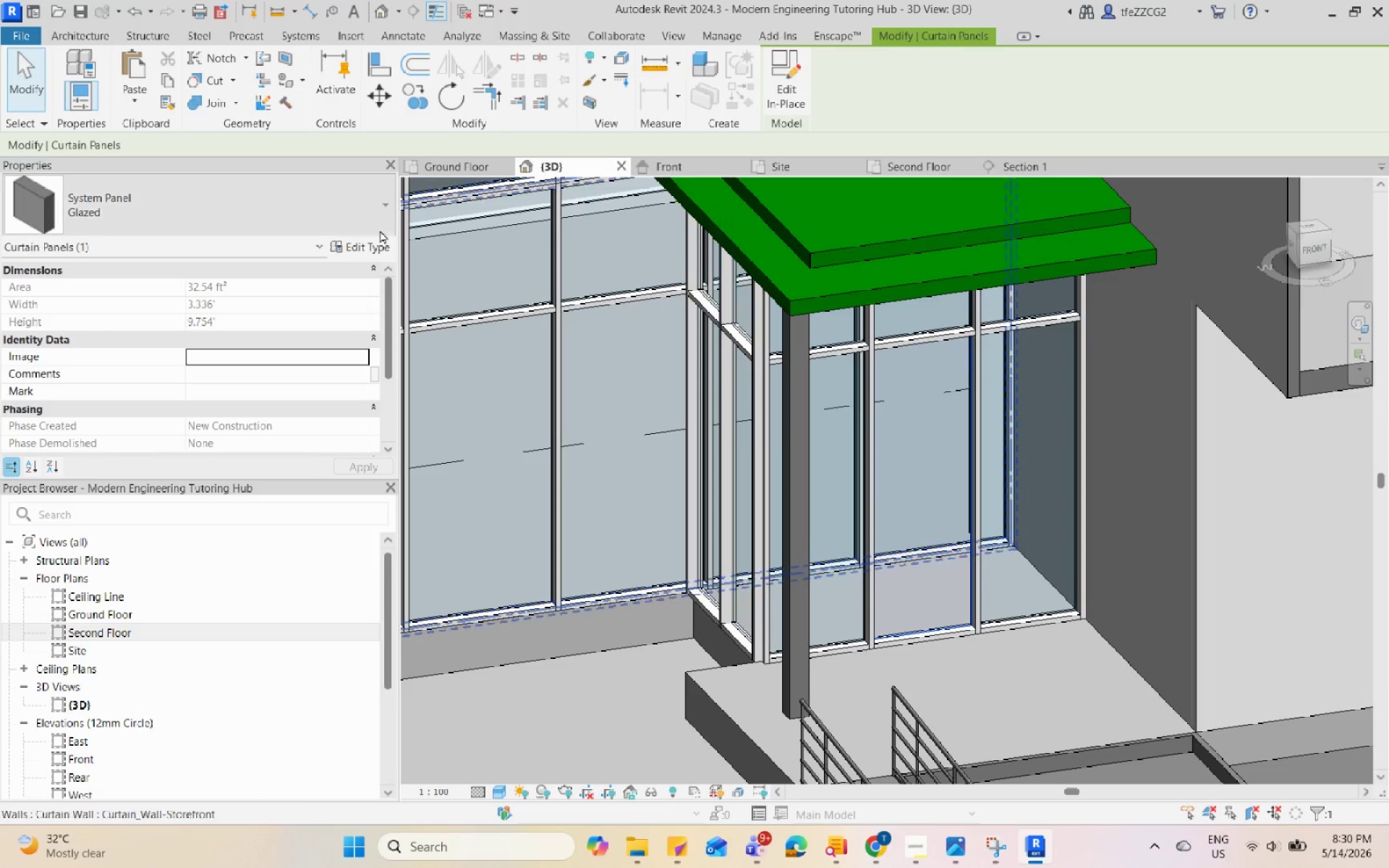 
left_click([347, 244])
 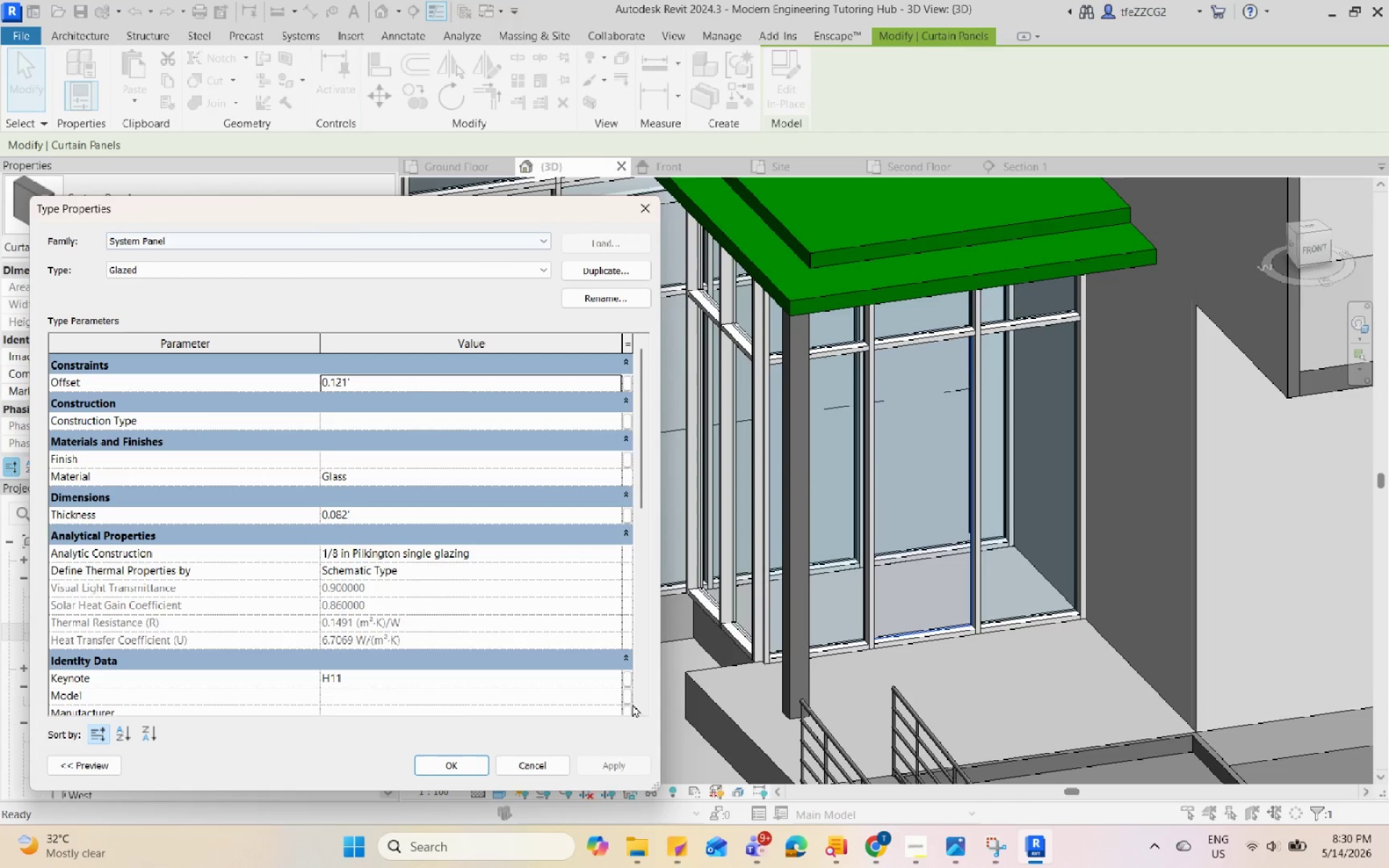 
left_click([631, 205])
 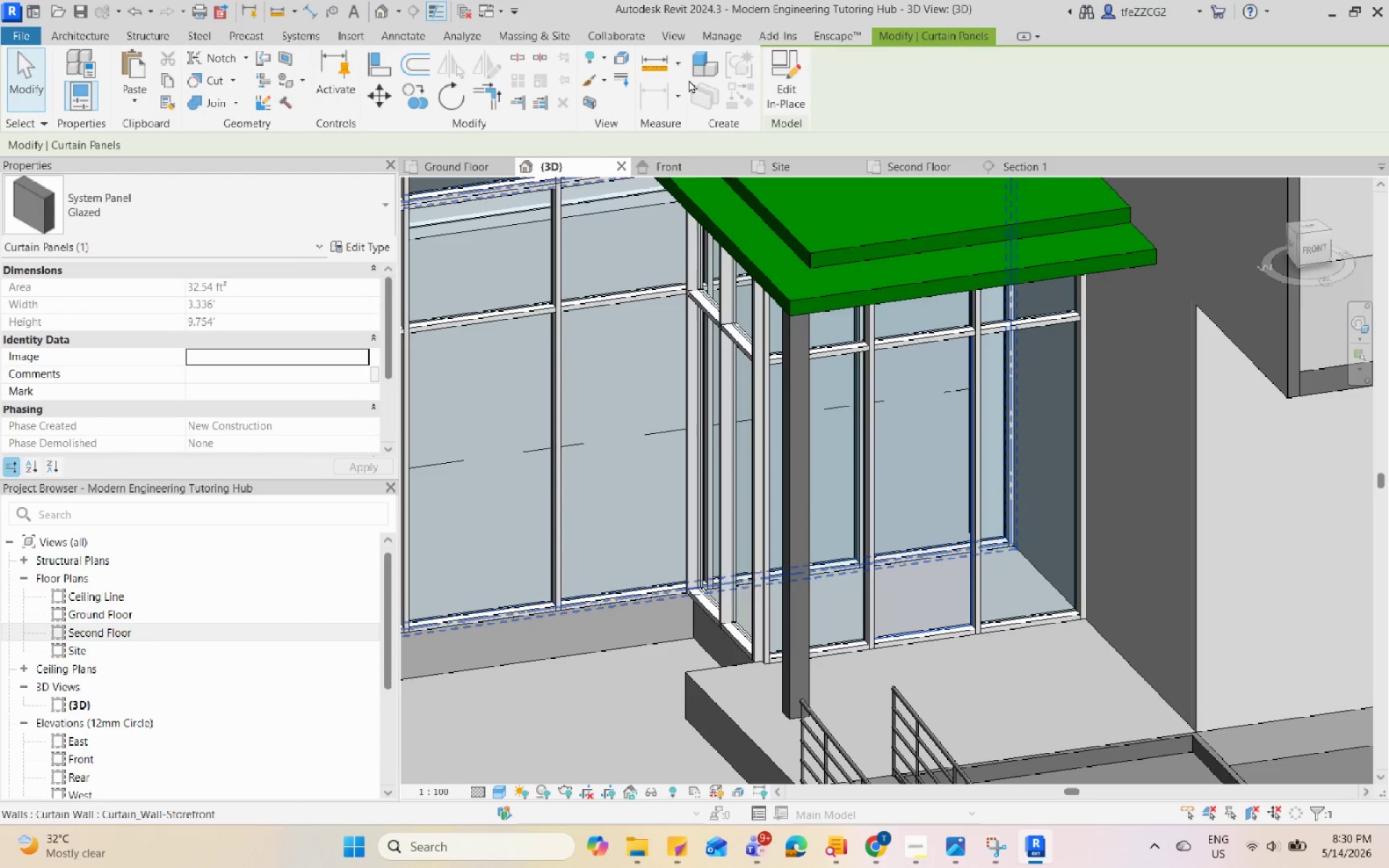 
key(Escape)
 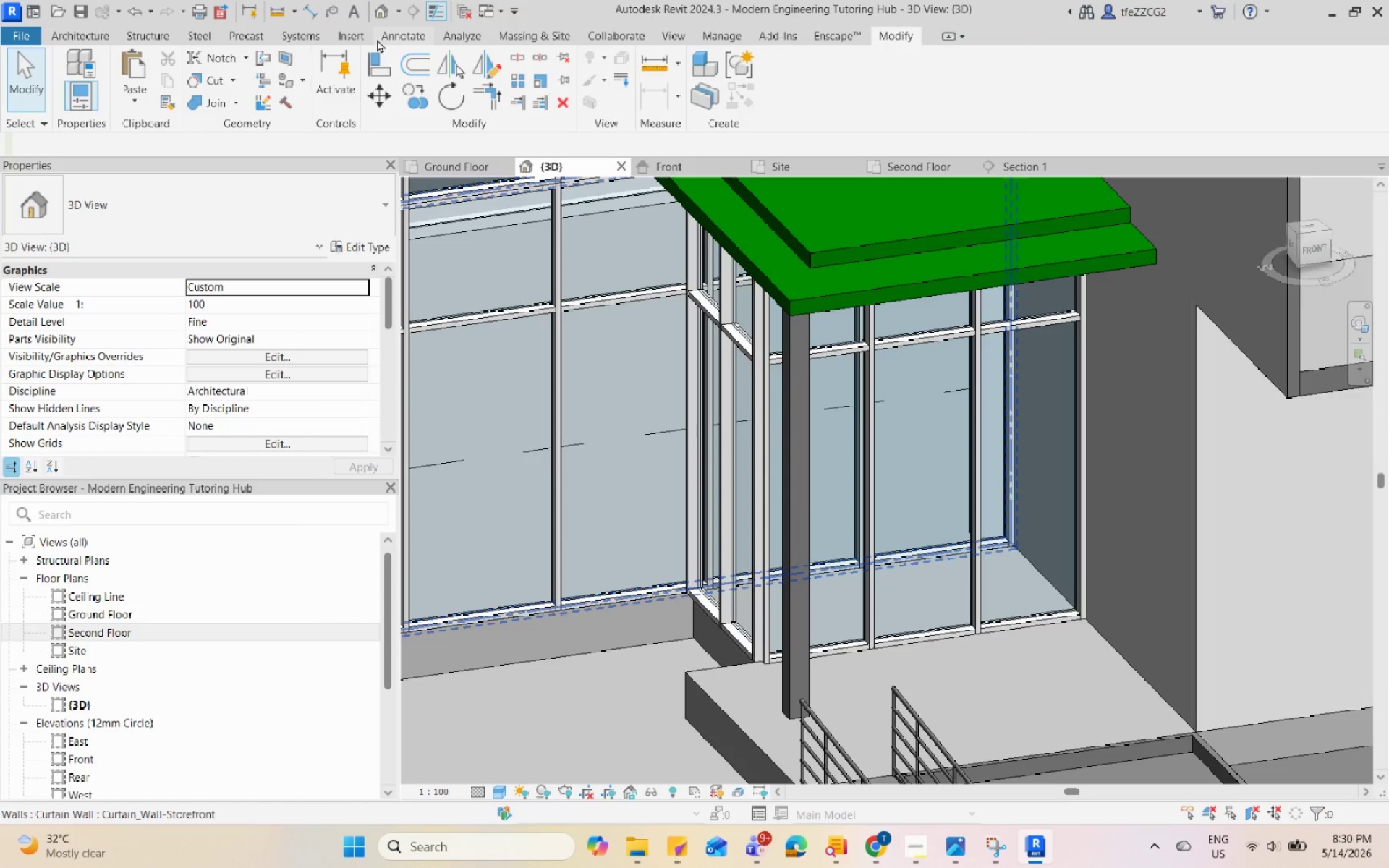 
left_click([367, 33])
 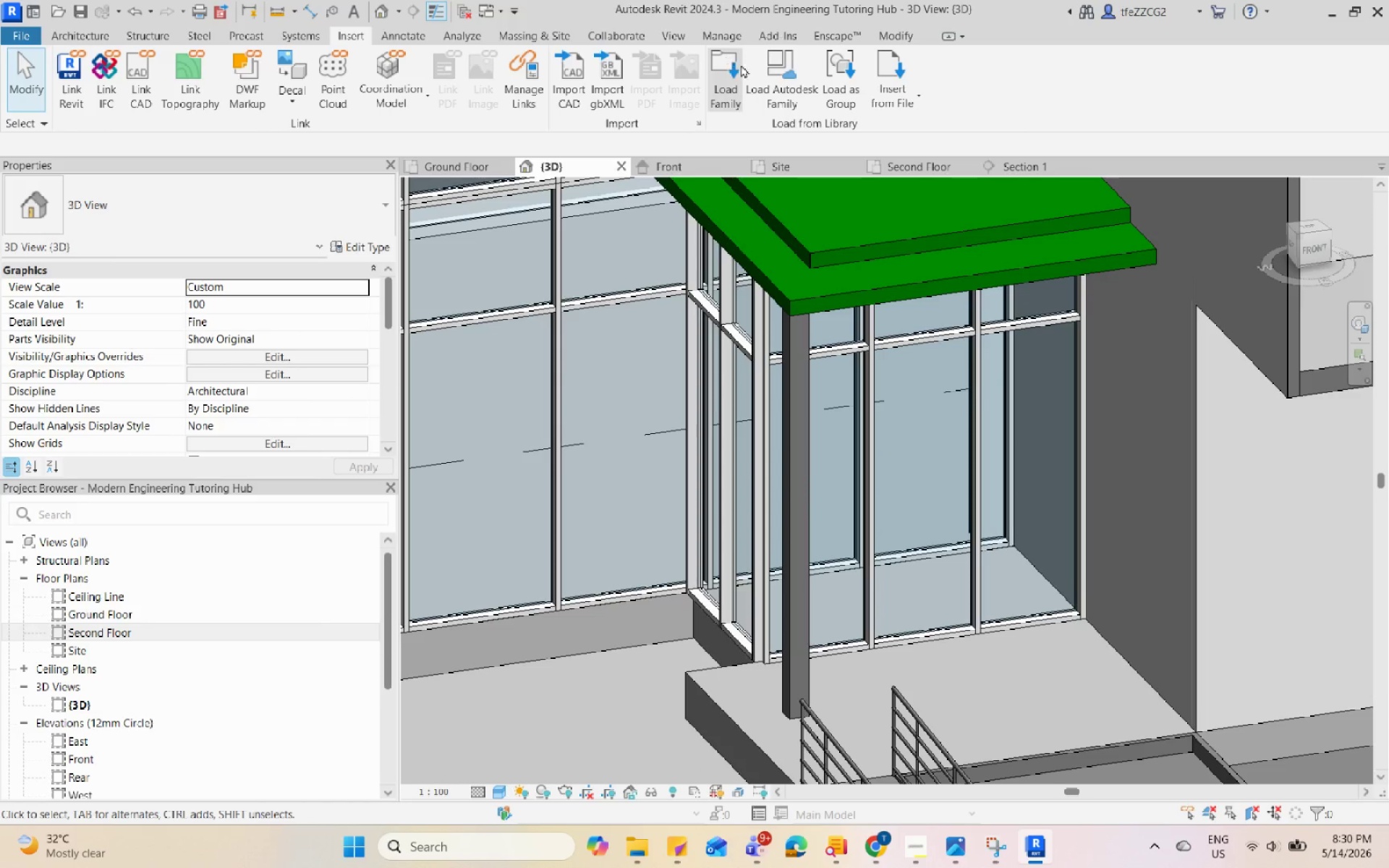 
left_click([734, 70])
 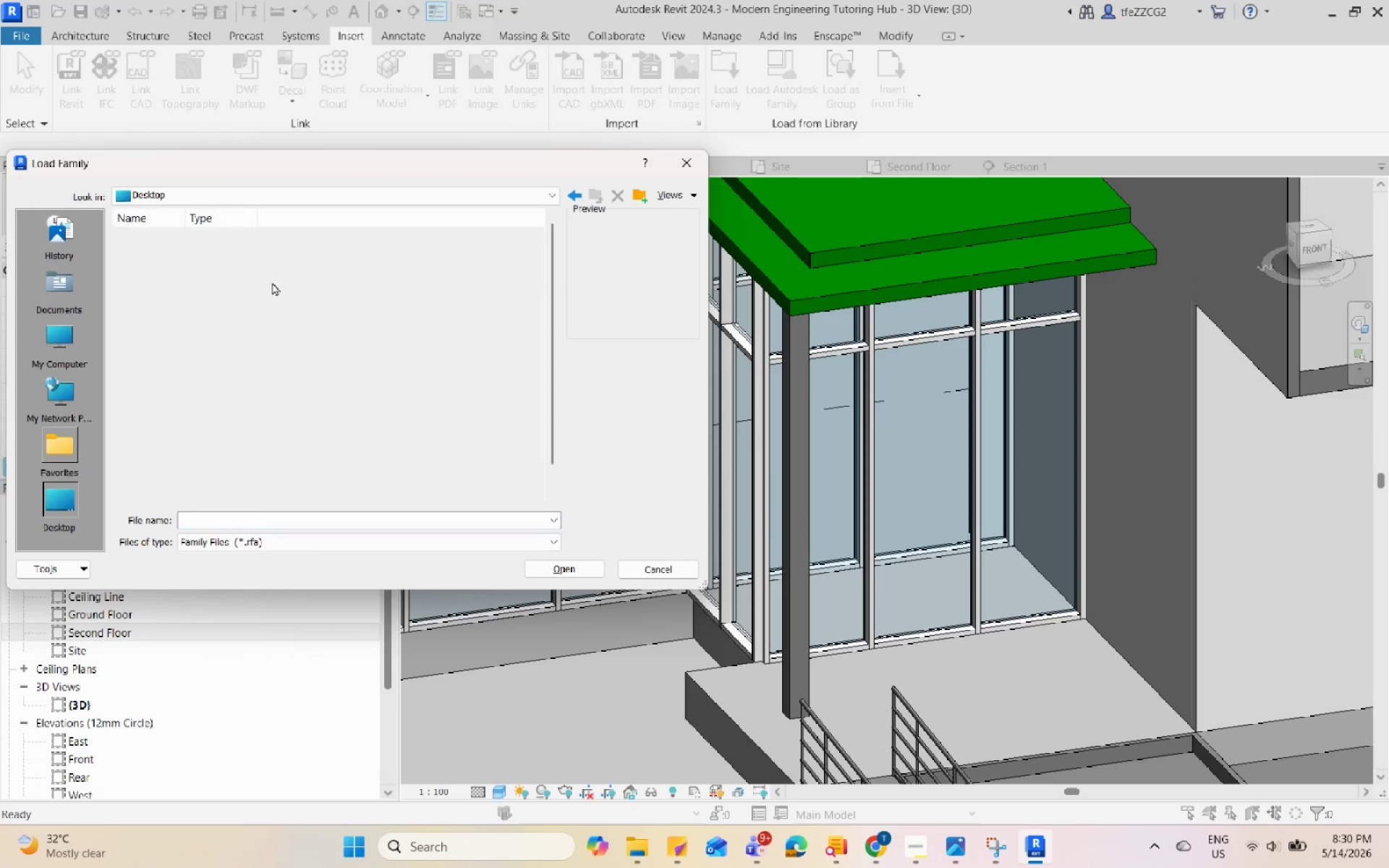 
double_click([409, 368])
 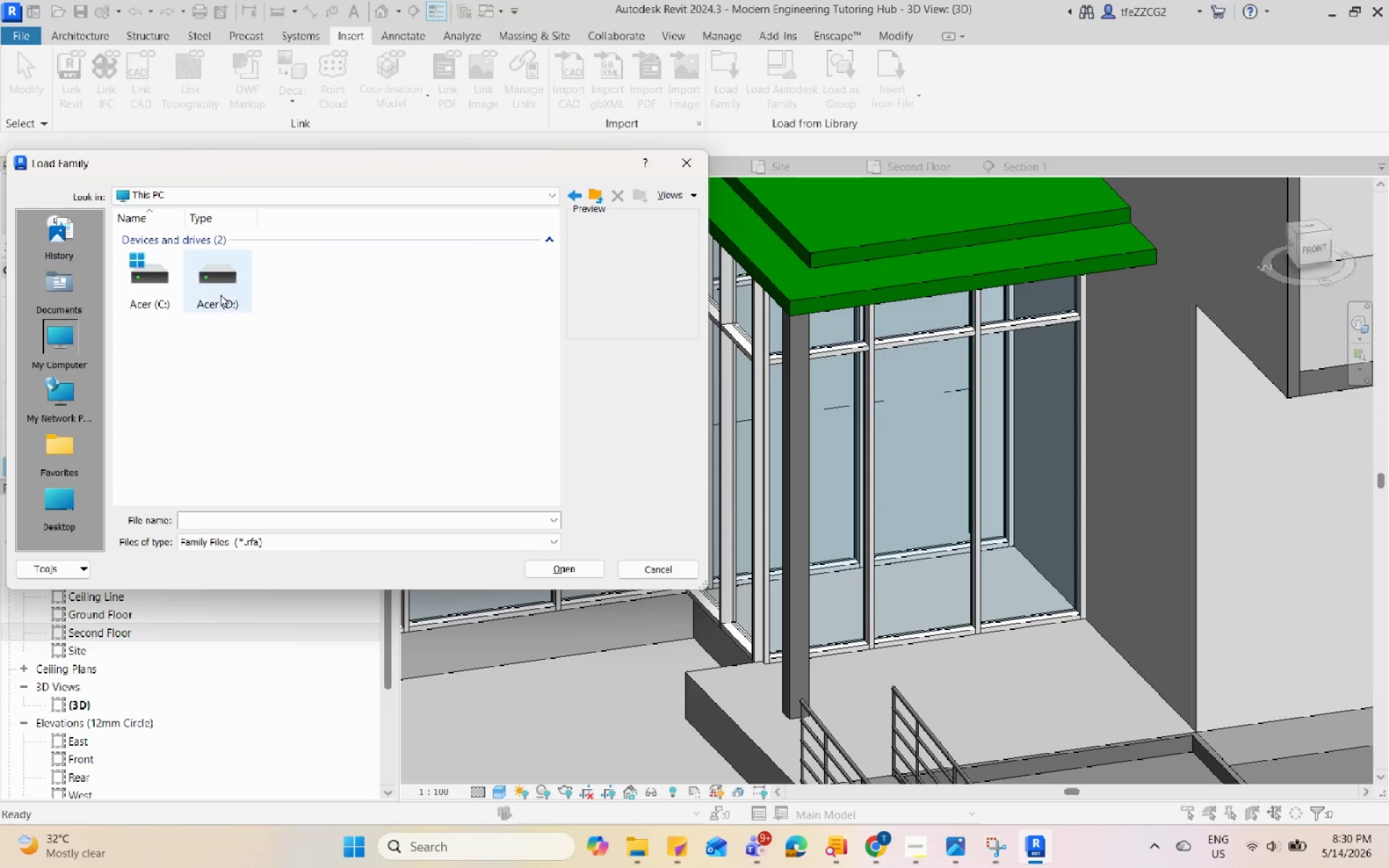 
double_click([206, 290])
 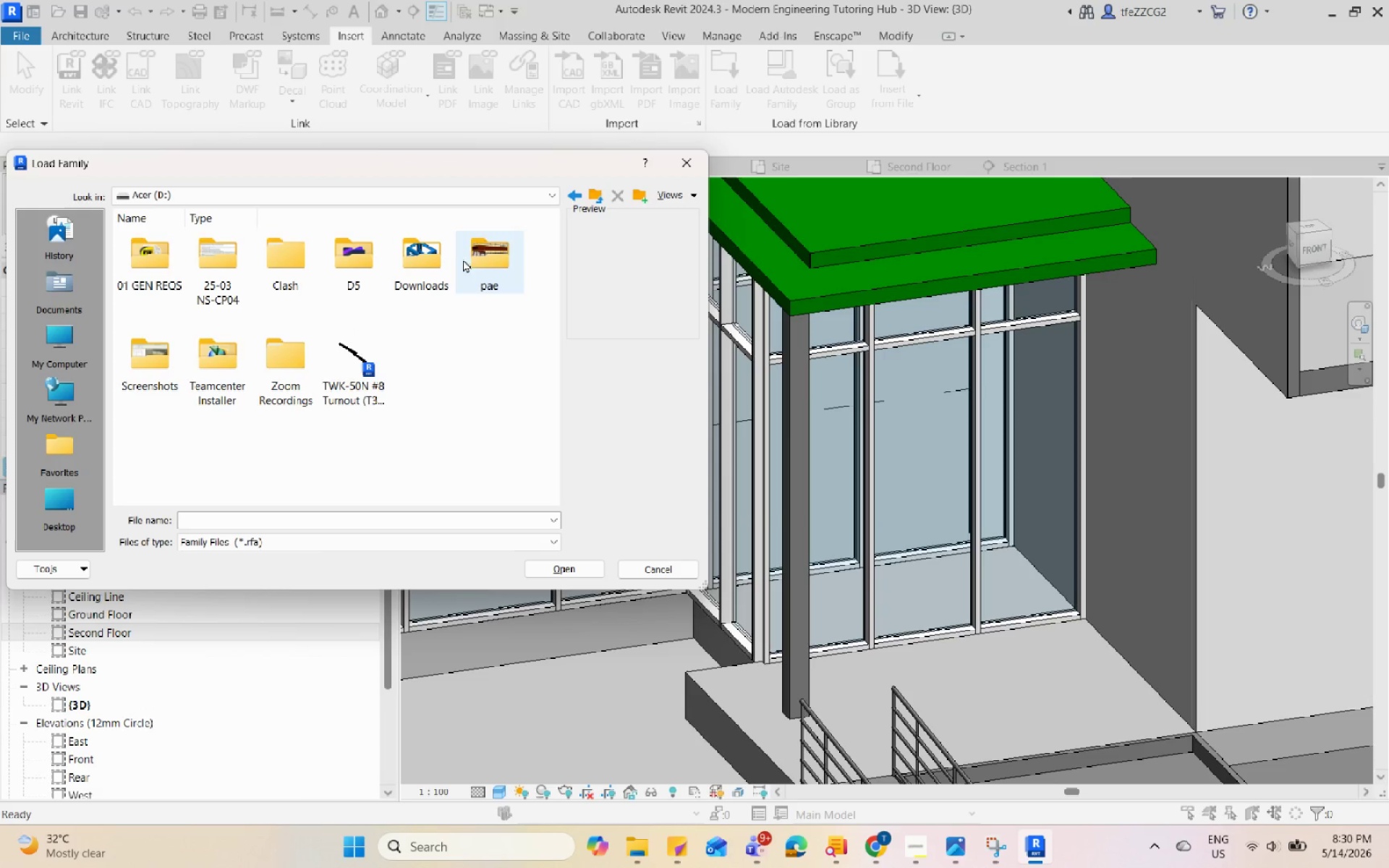 
double_click([475, 252])
 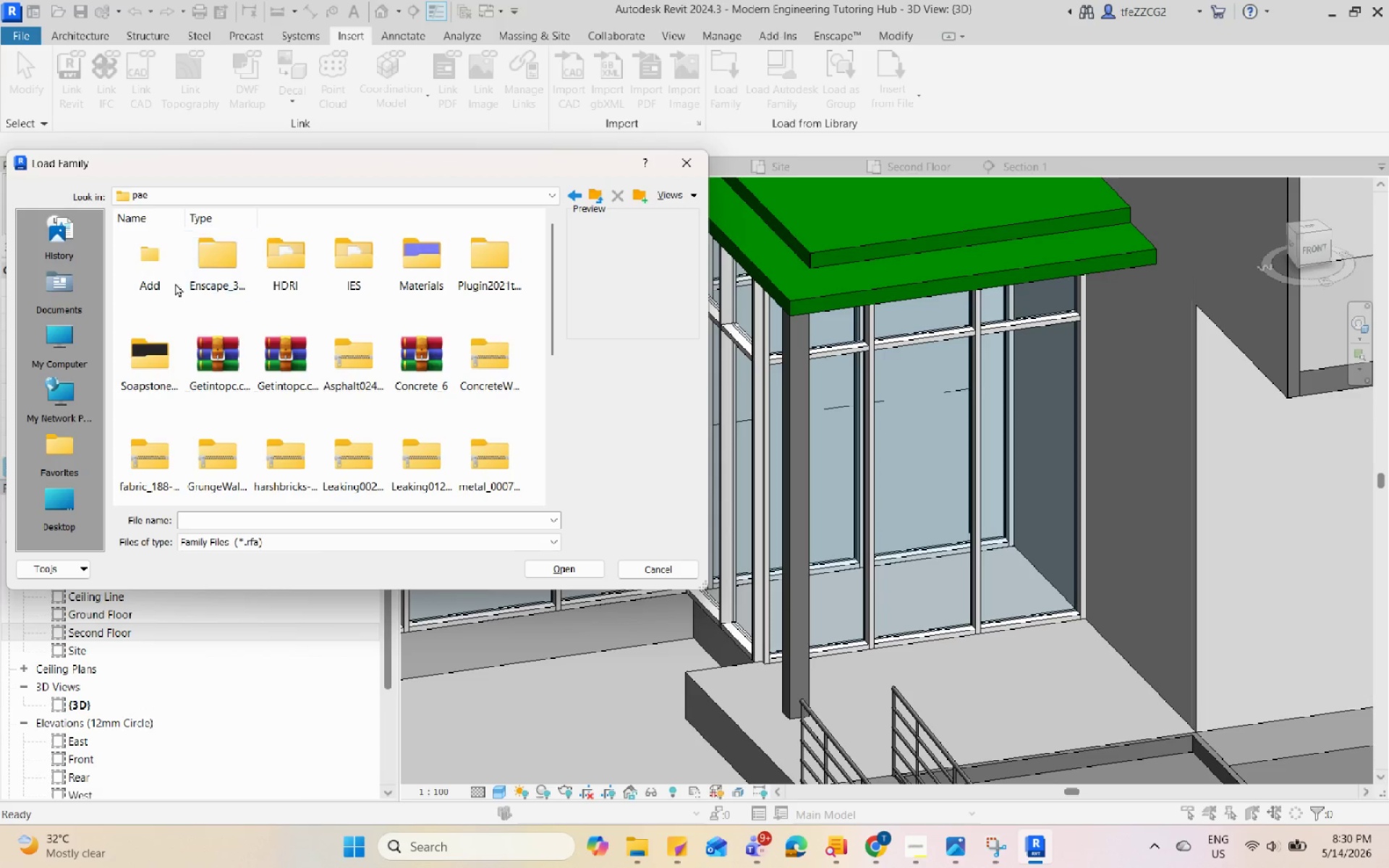 
double_click([156, 271])
 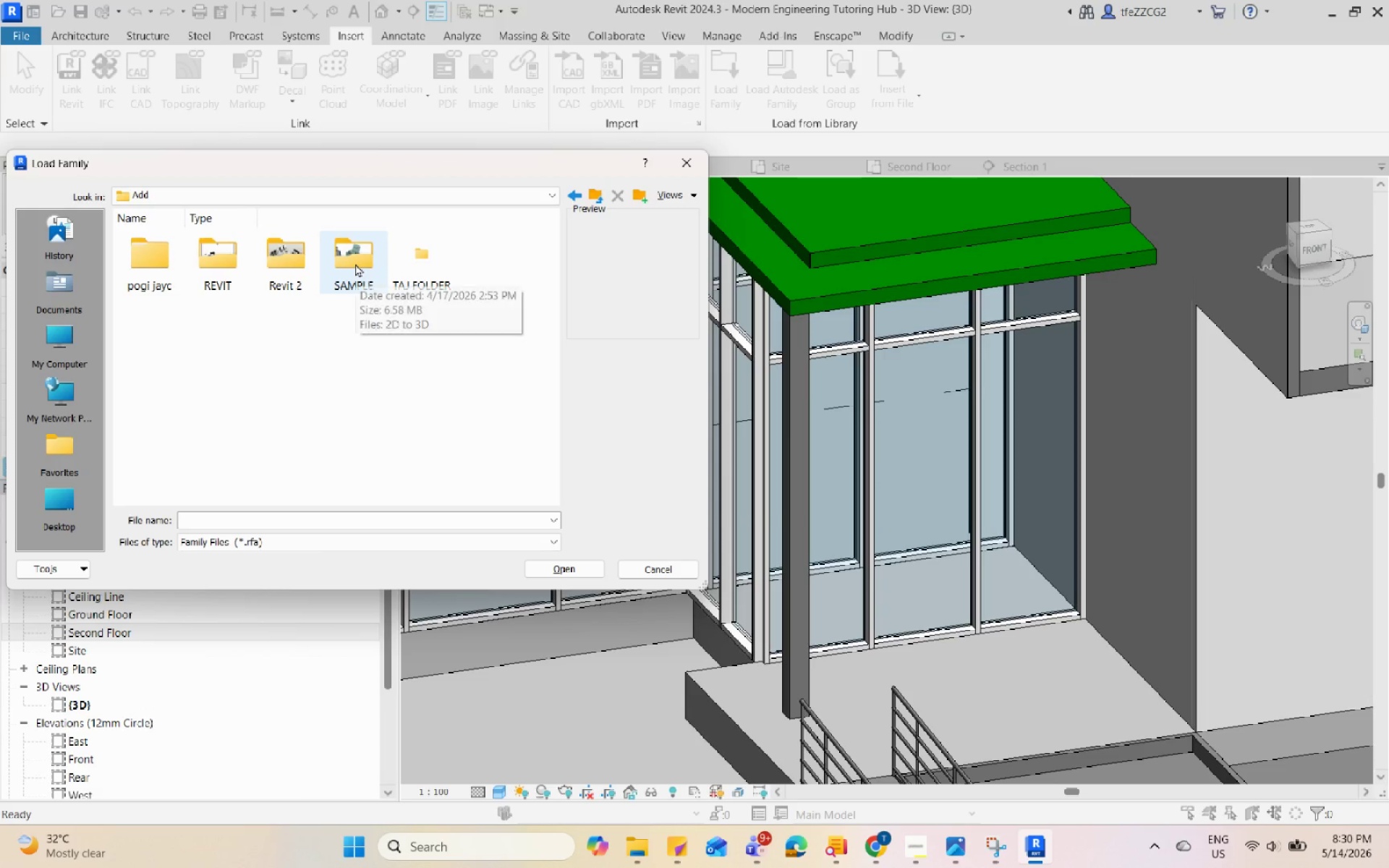 
double_click([286, 263])
 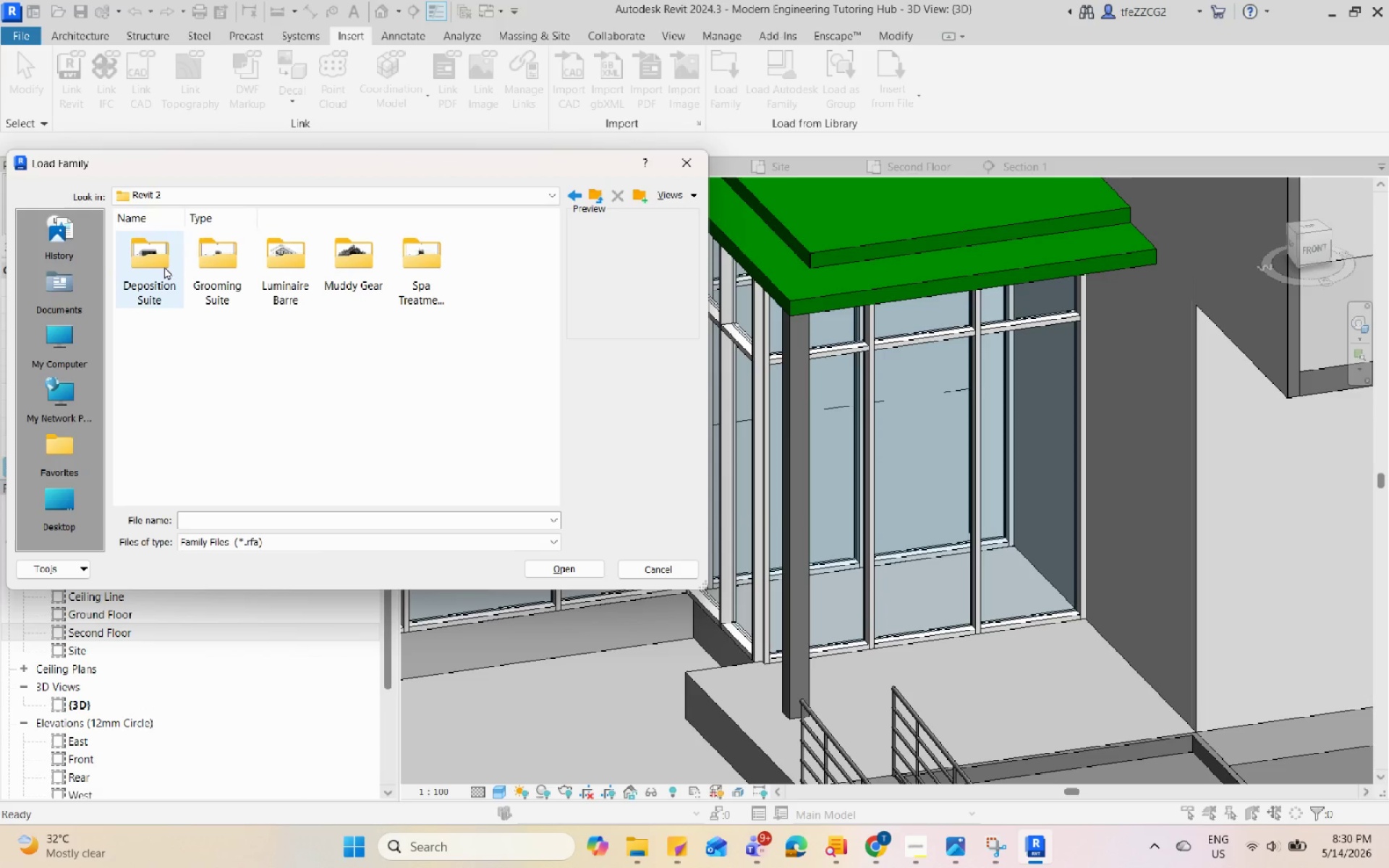 
double_click([163, 266])
 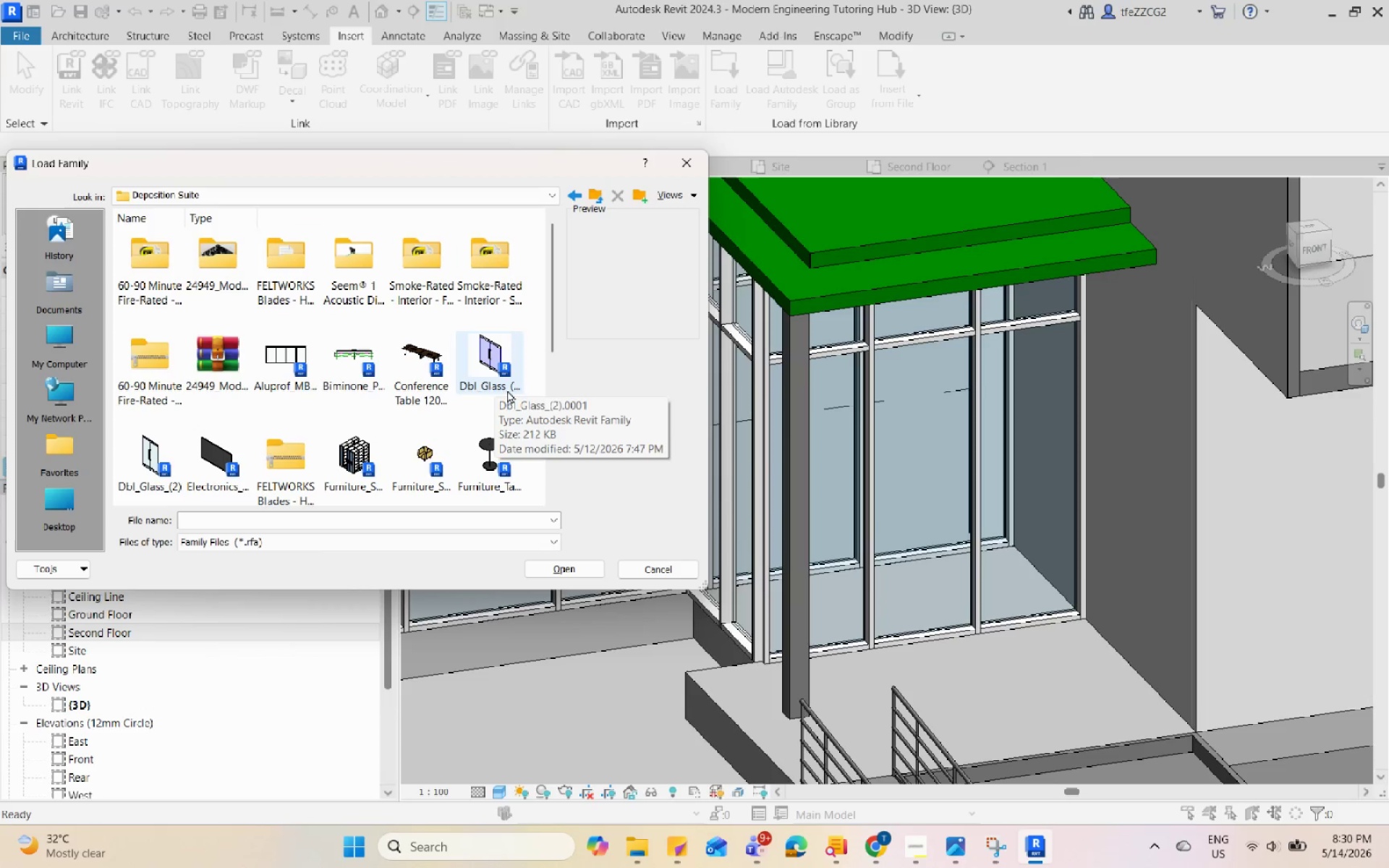 
scroll: coordinate [389, 331], scroll_direction: down, amount: 1.0
 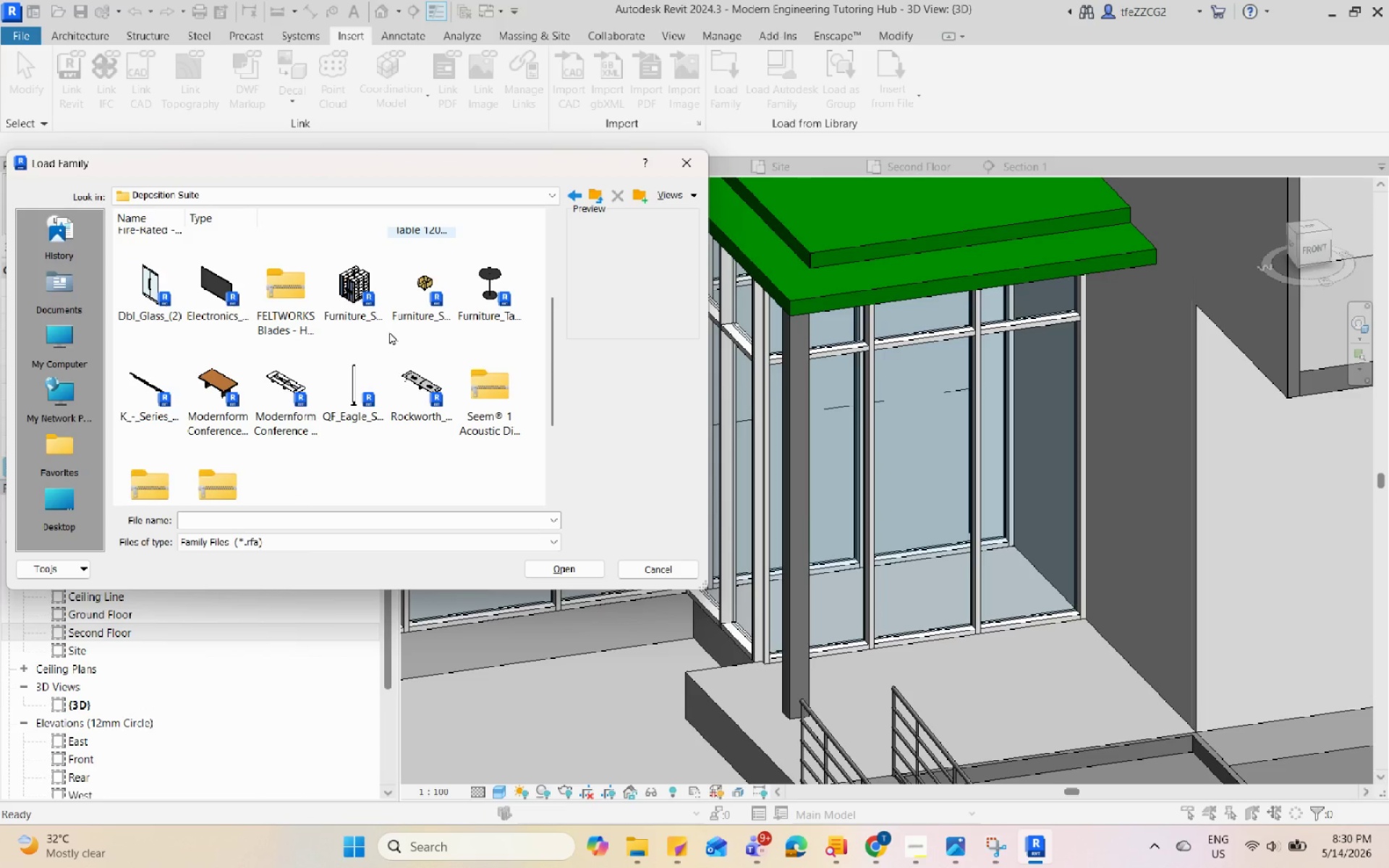 
scroll: coordinate [389, 331], scroll_direction: up, amount: 5.0
 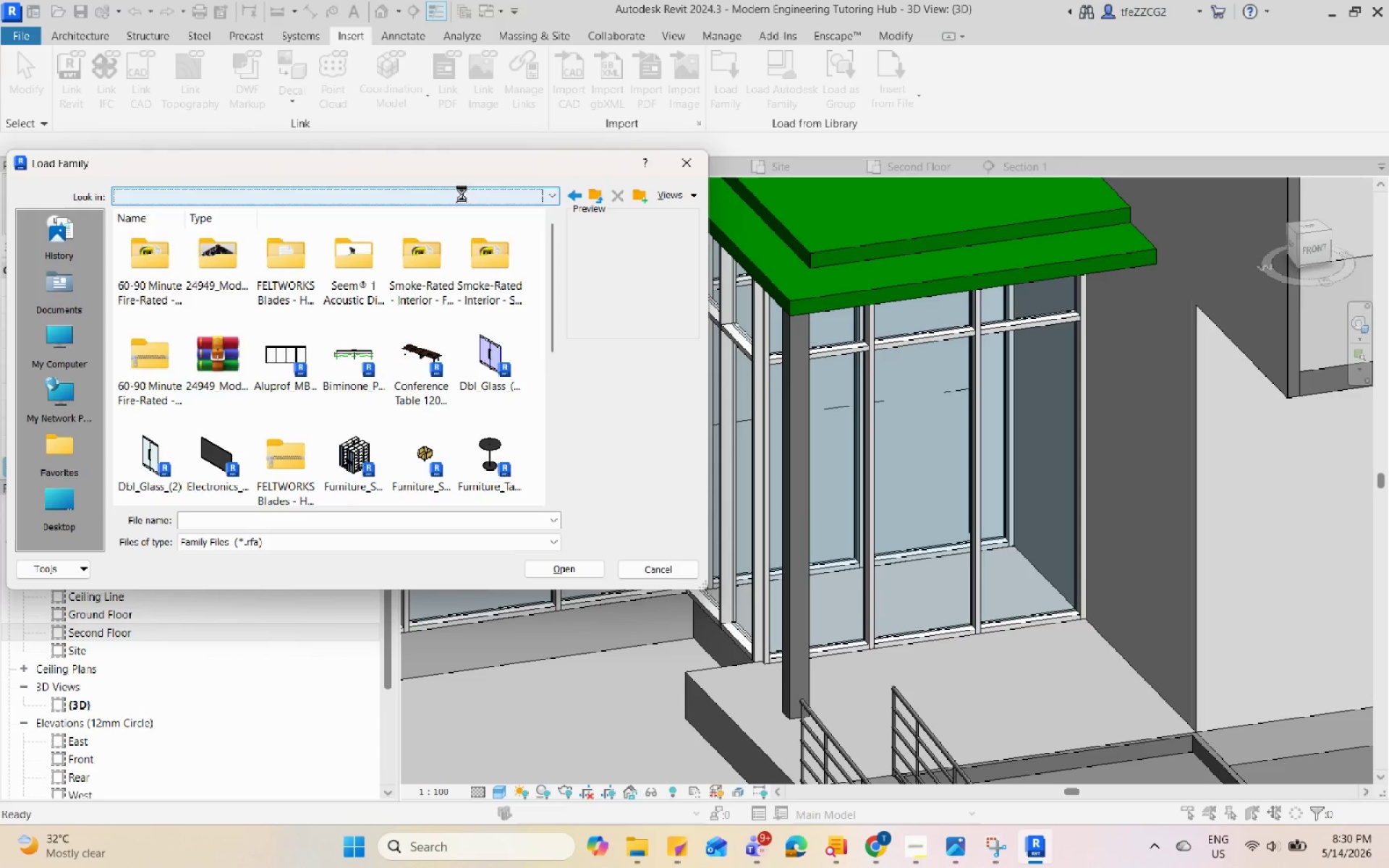 
left_click([457, 197])
 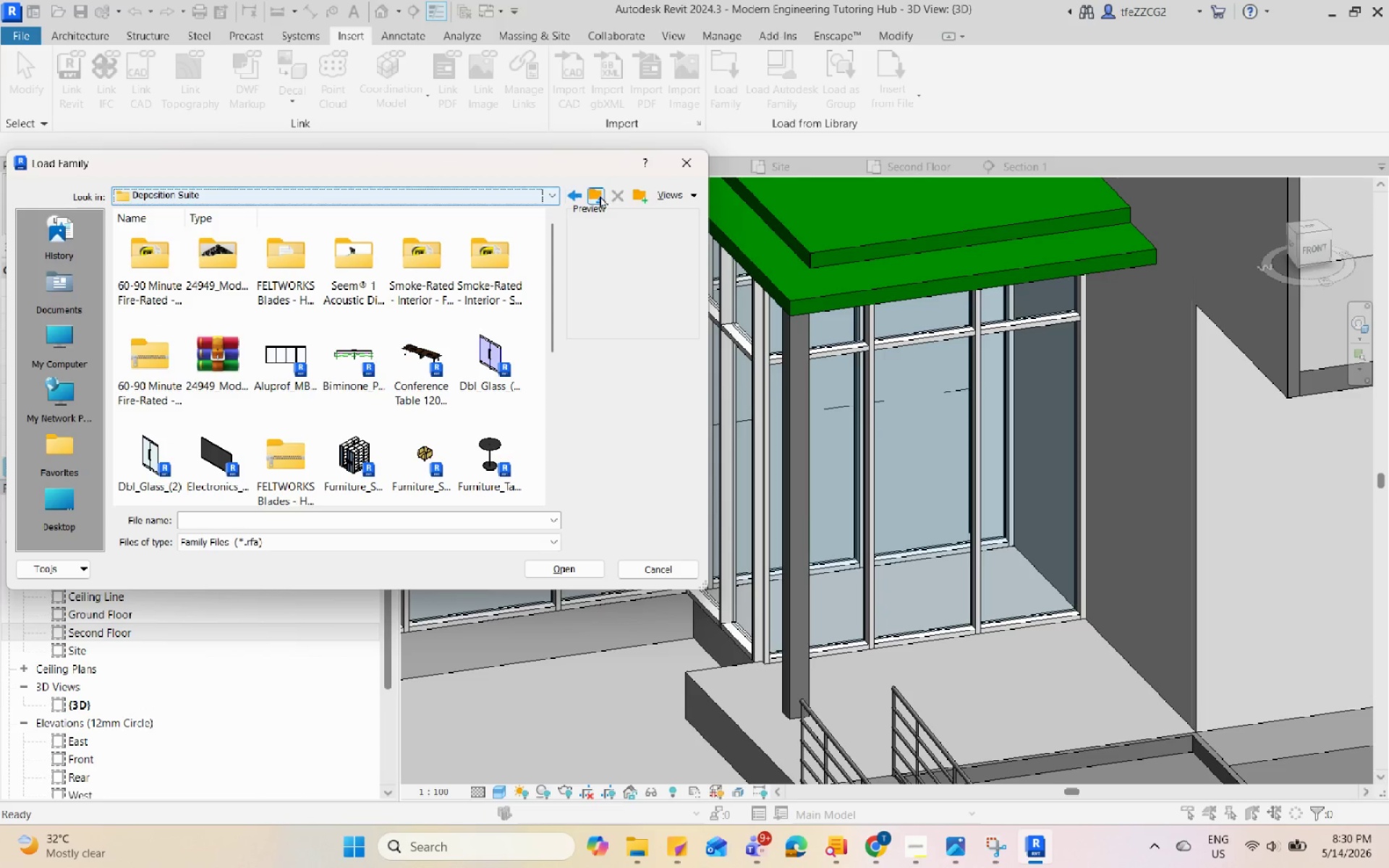 
left_click([603, 195])
 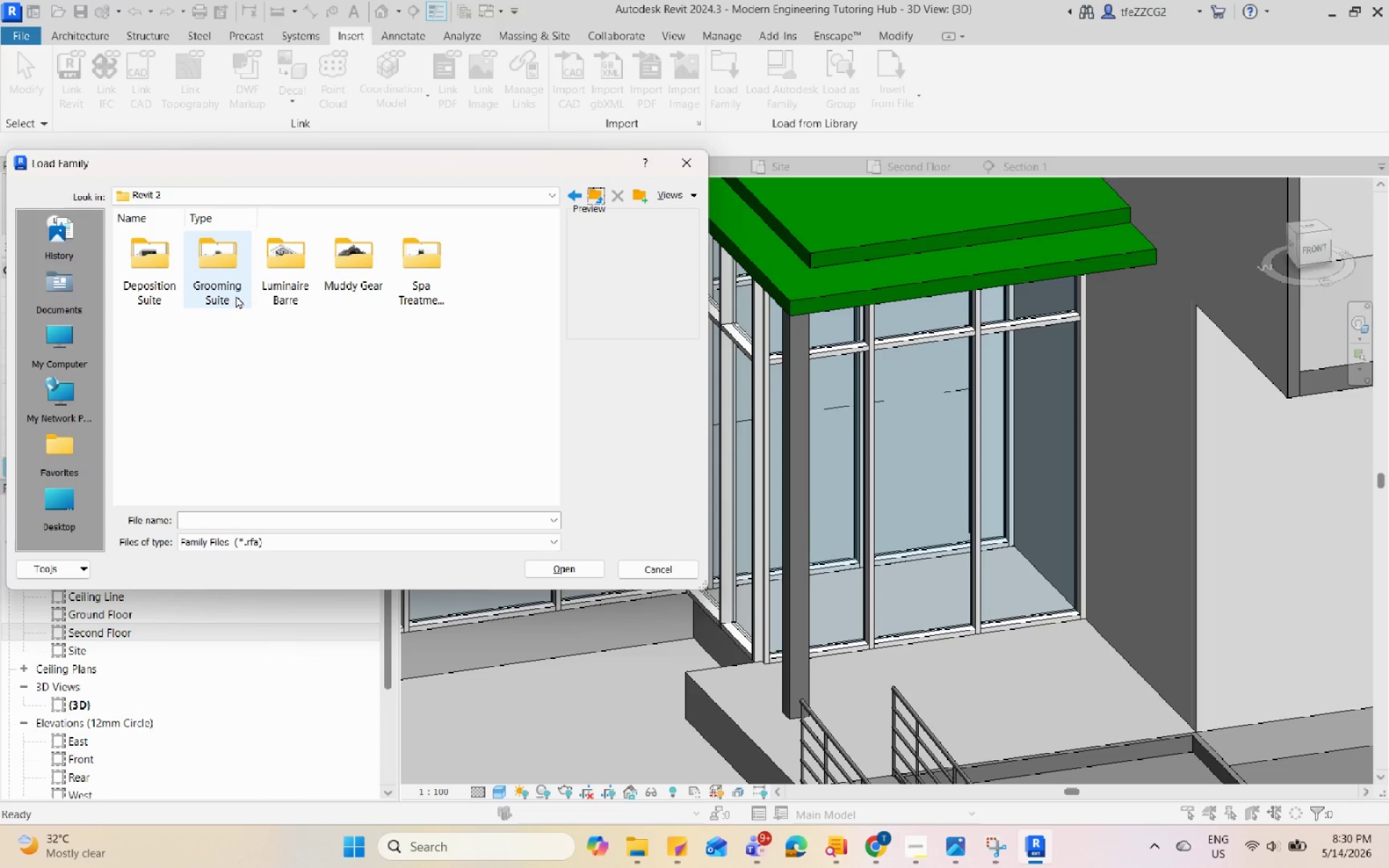 
double_click([234, 273])
 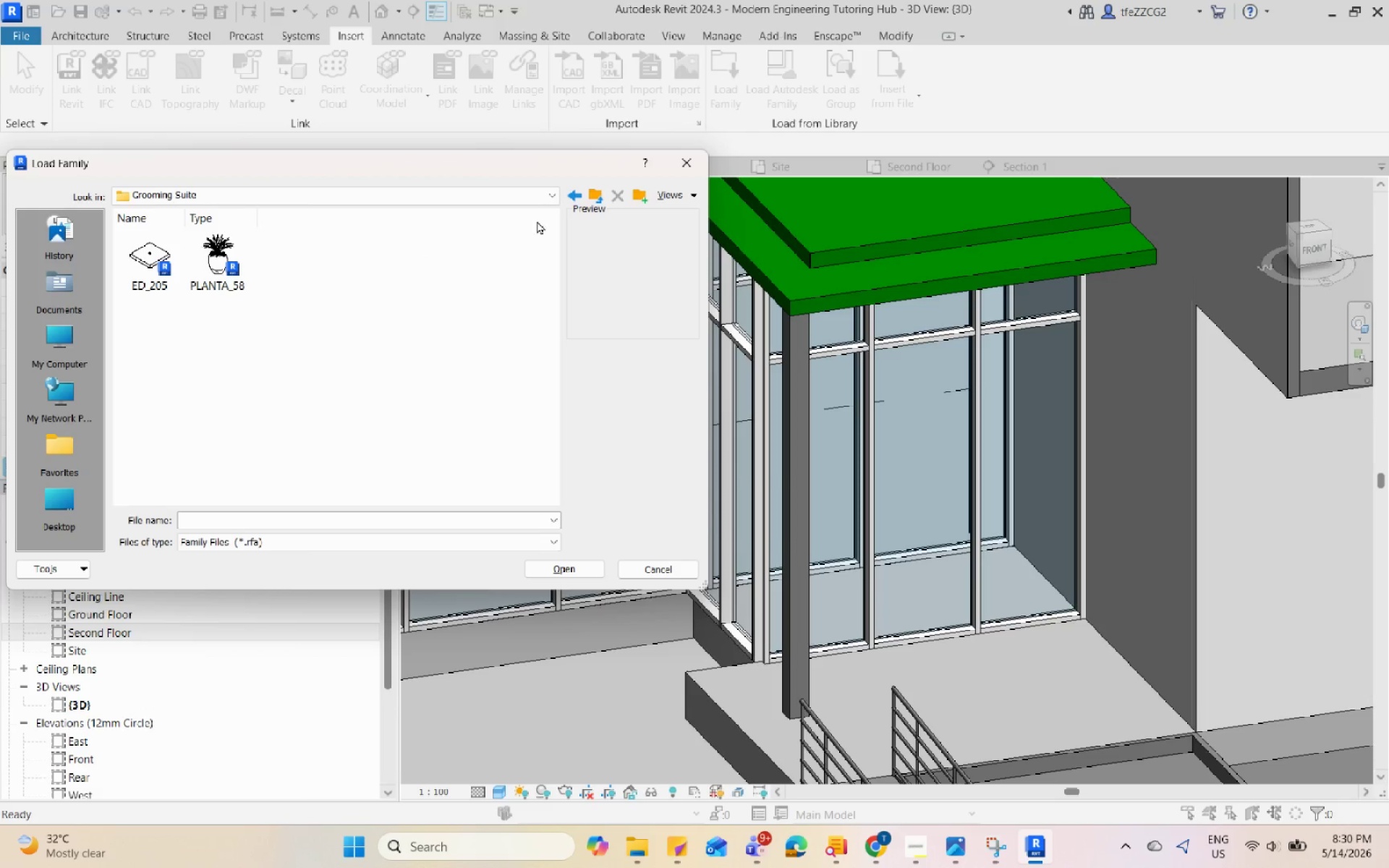 
left_click([594, 192])
 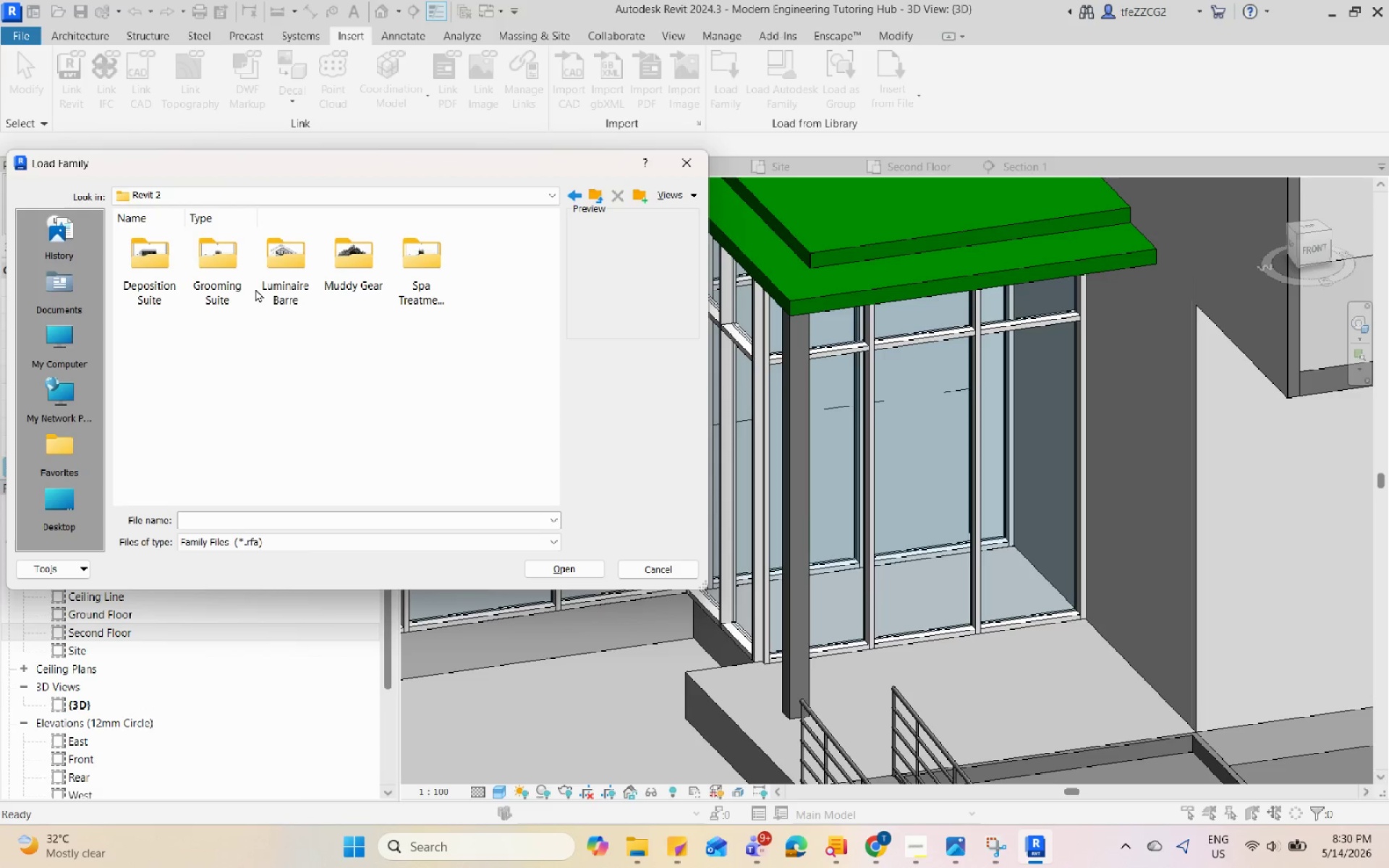 
double_click([266, 289])
 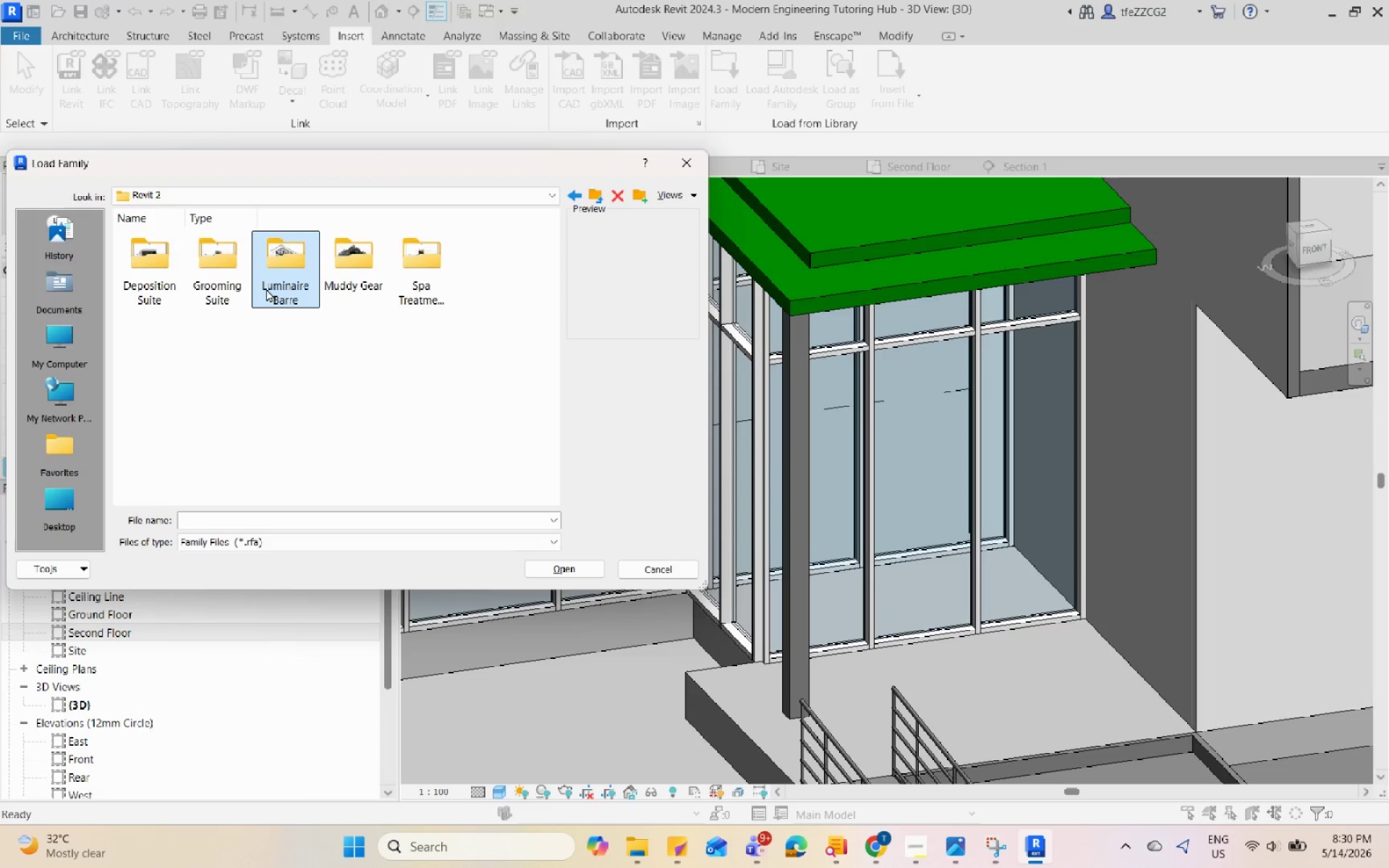 
triple_click([266, 289])
 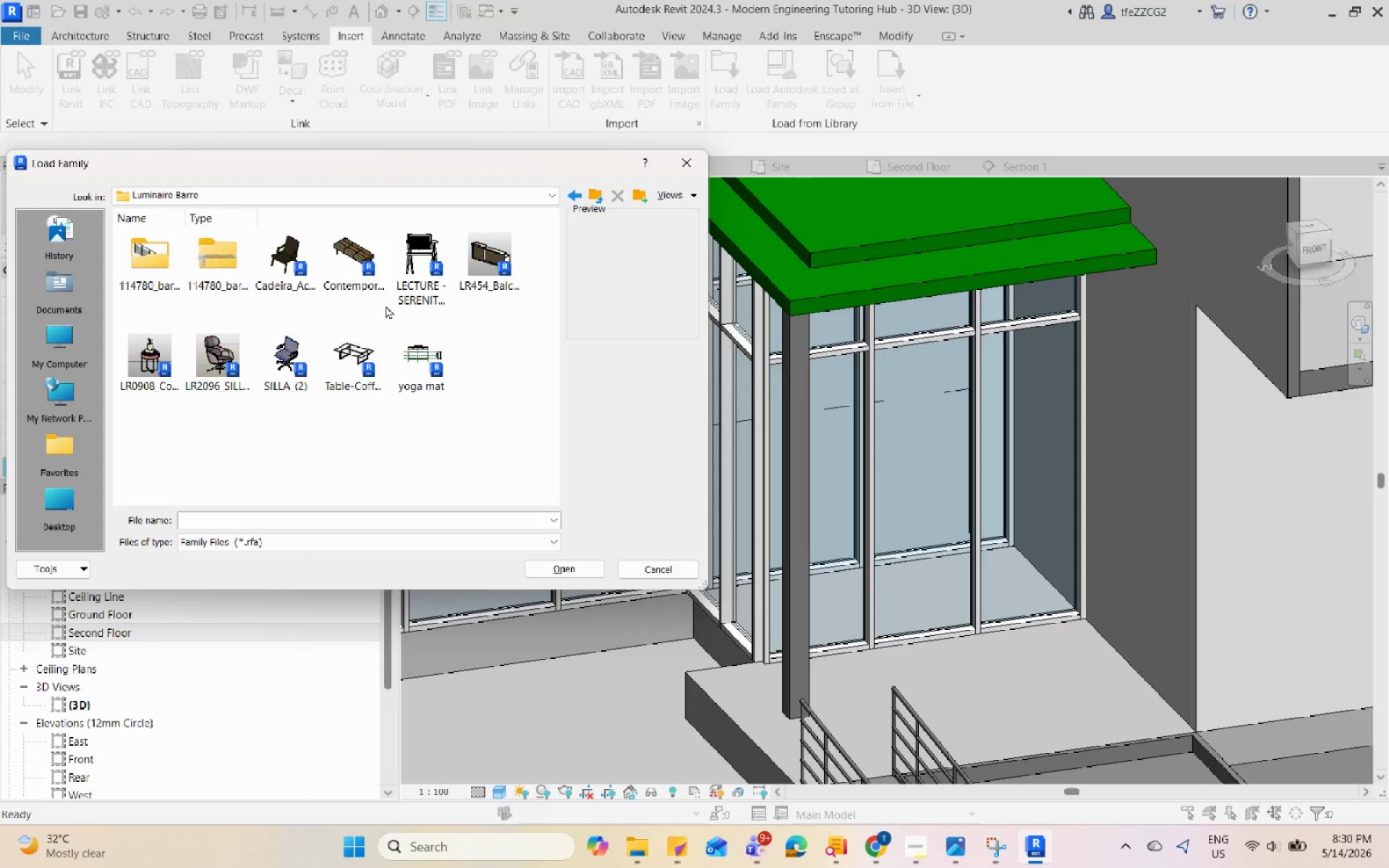 
mouse_move([474, 283])
 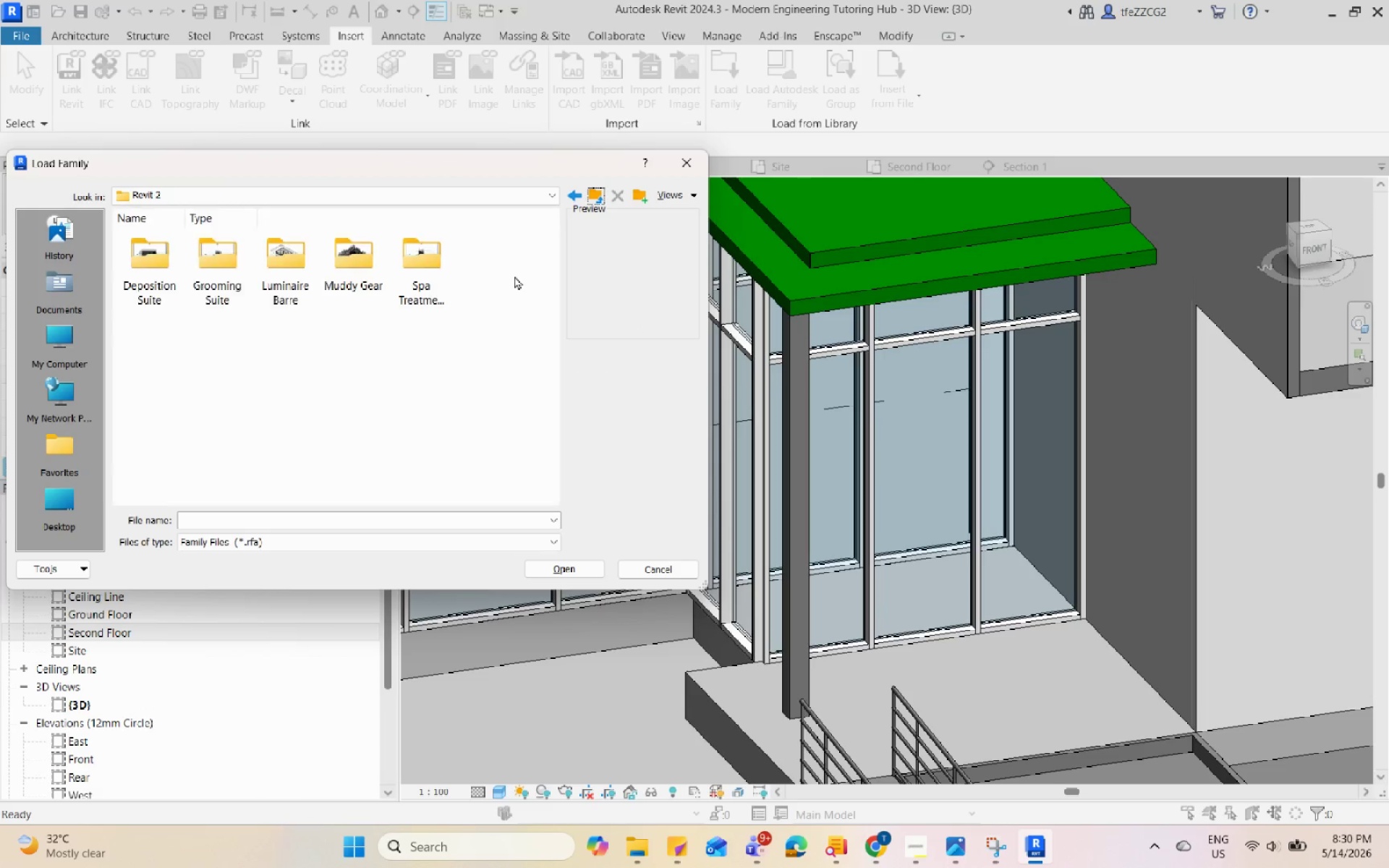 
double_click([439, 273])
 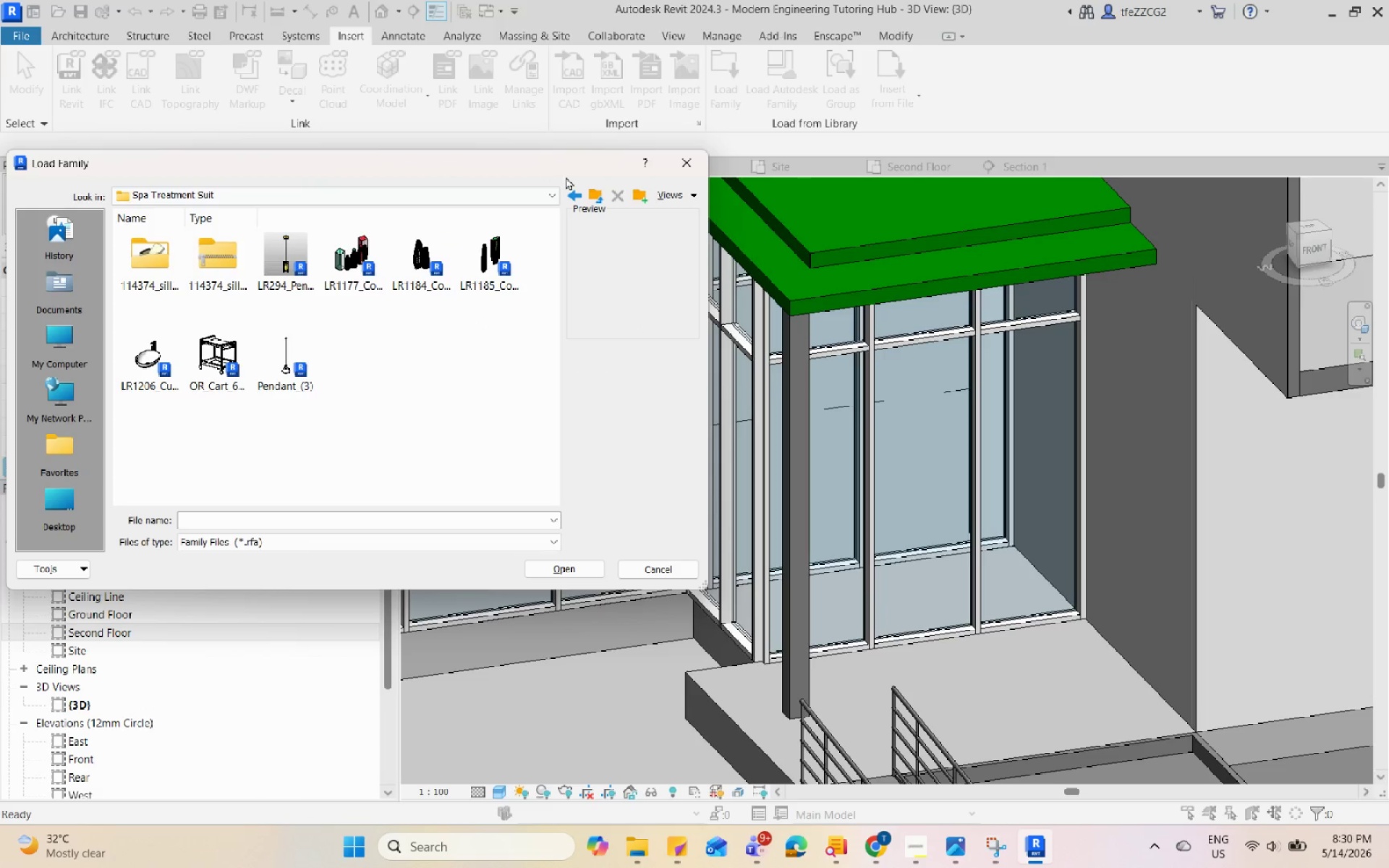 
double_click([592, 193])
 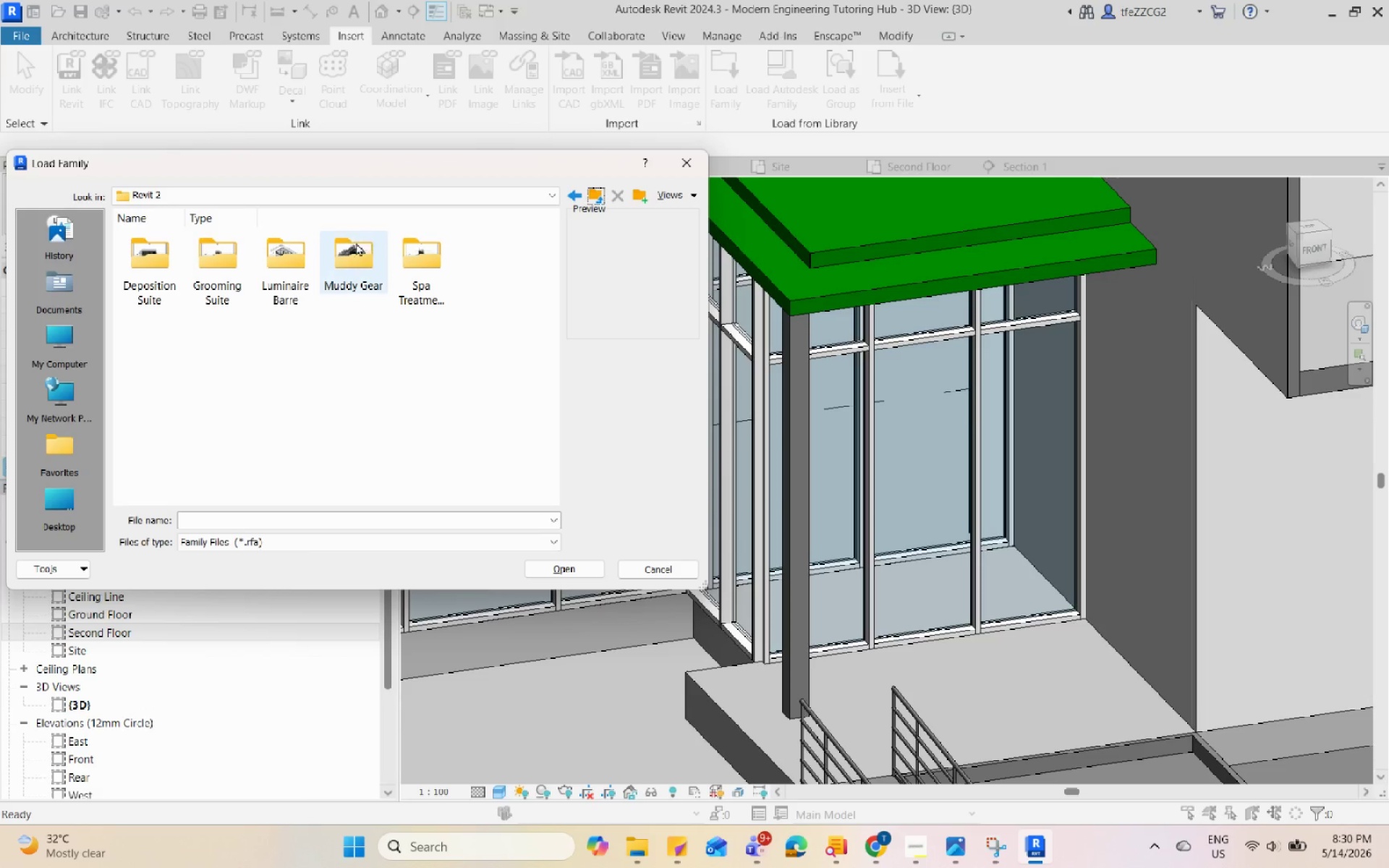 
double_click([354, 244])
 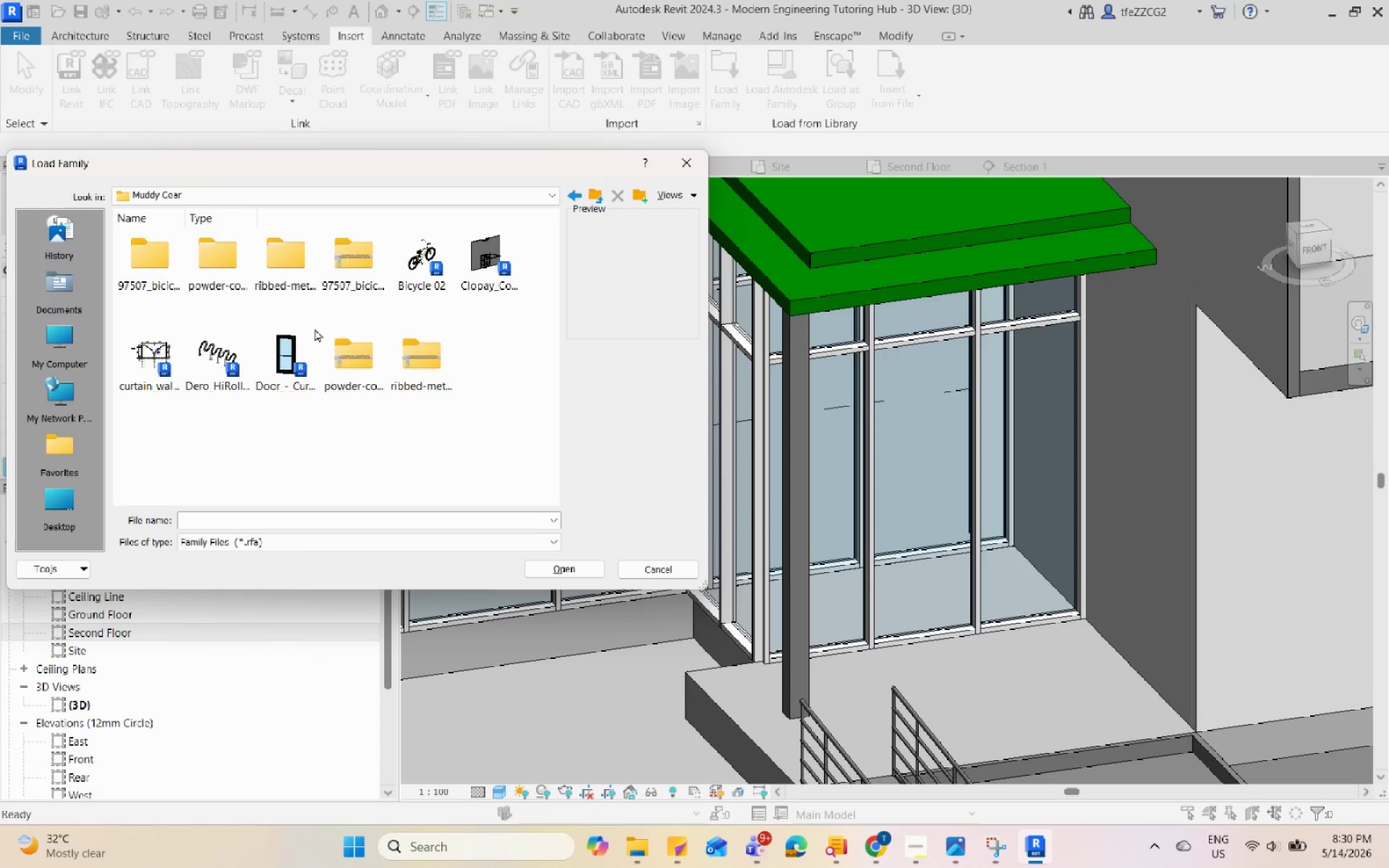 
left_click([300, 349])
 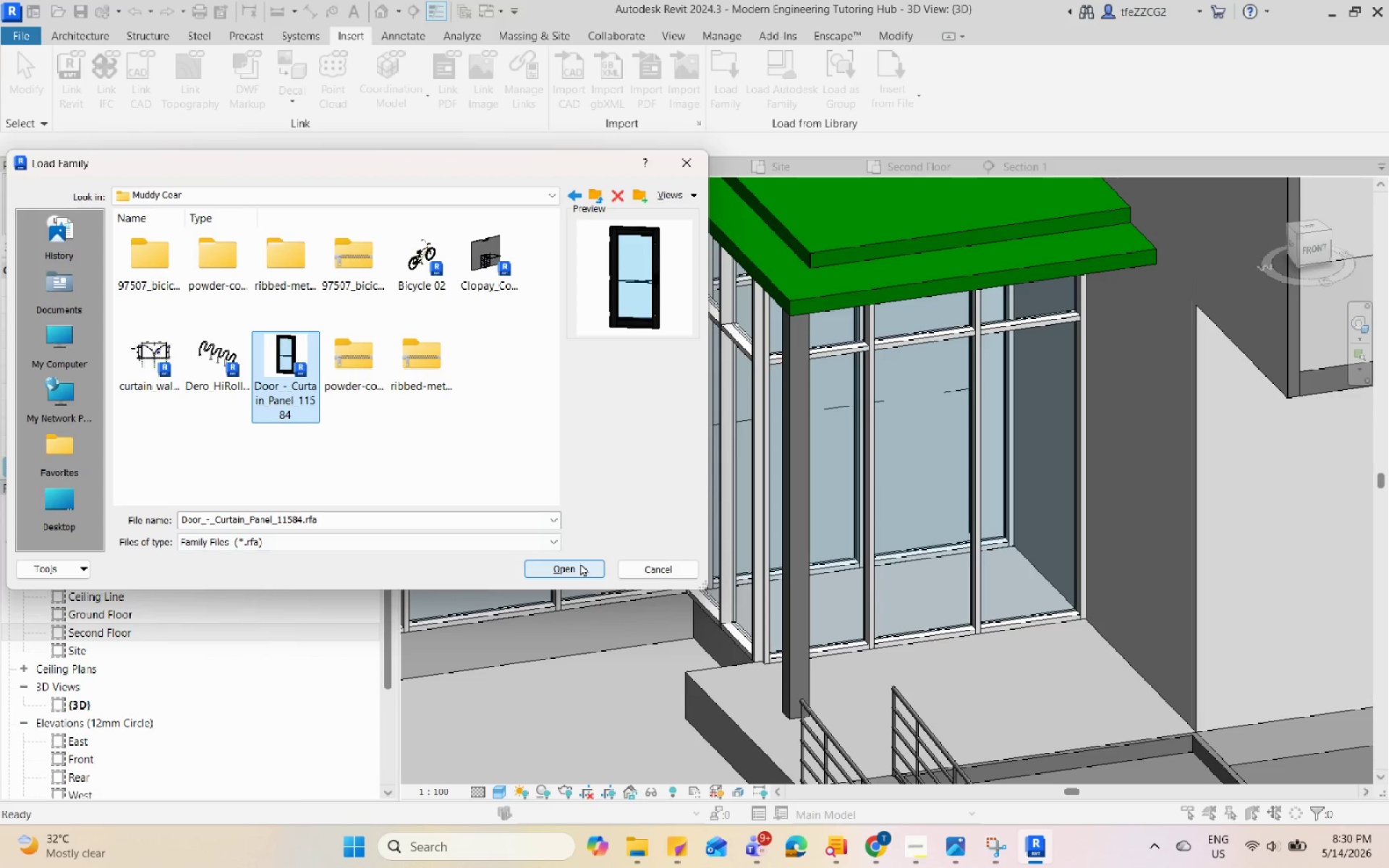 
left_click([580, 563])
 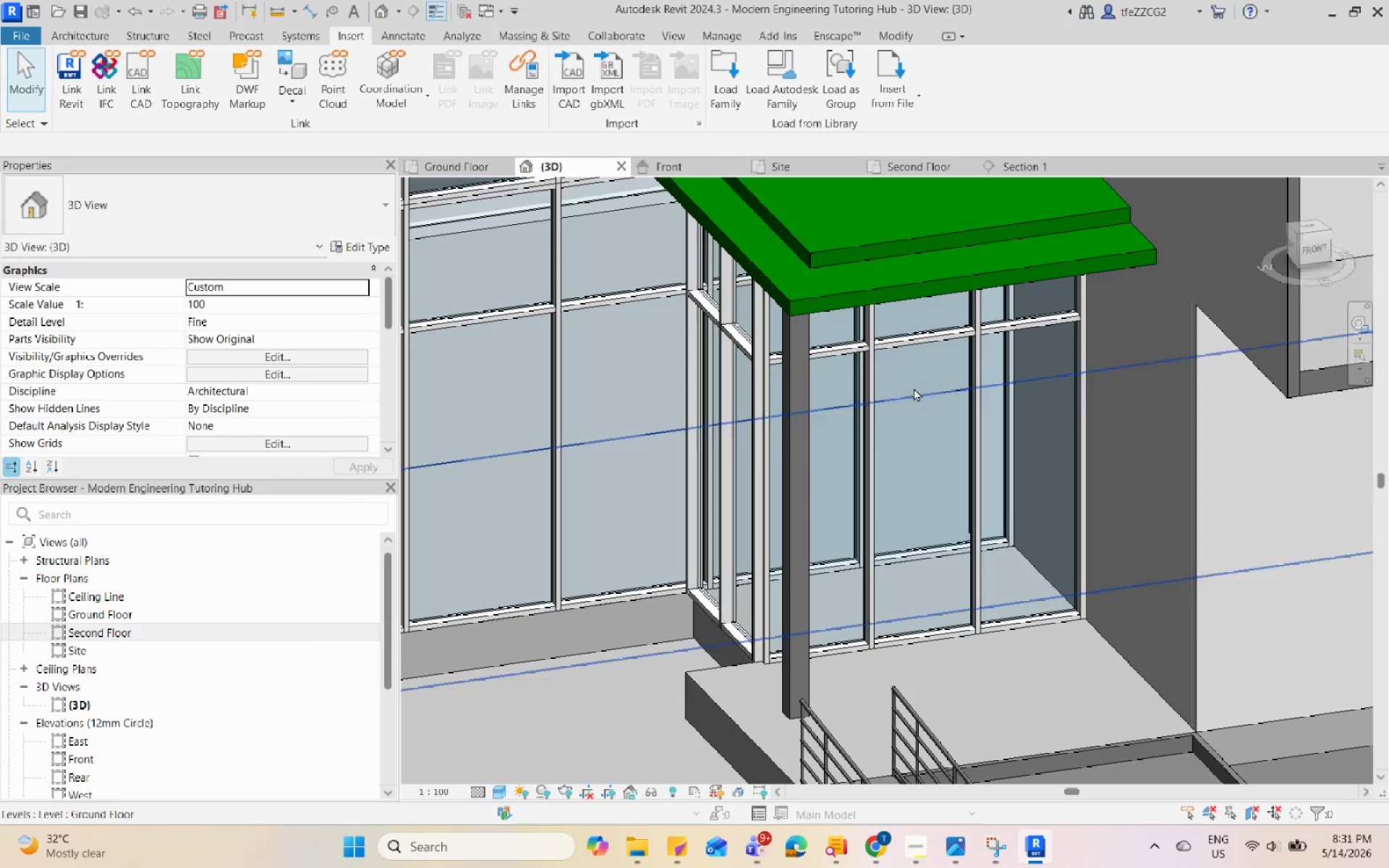 
key(Tab)
 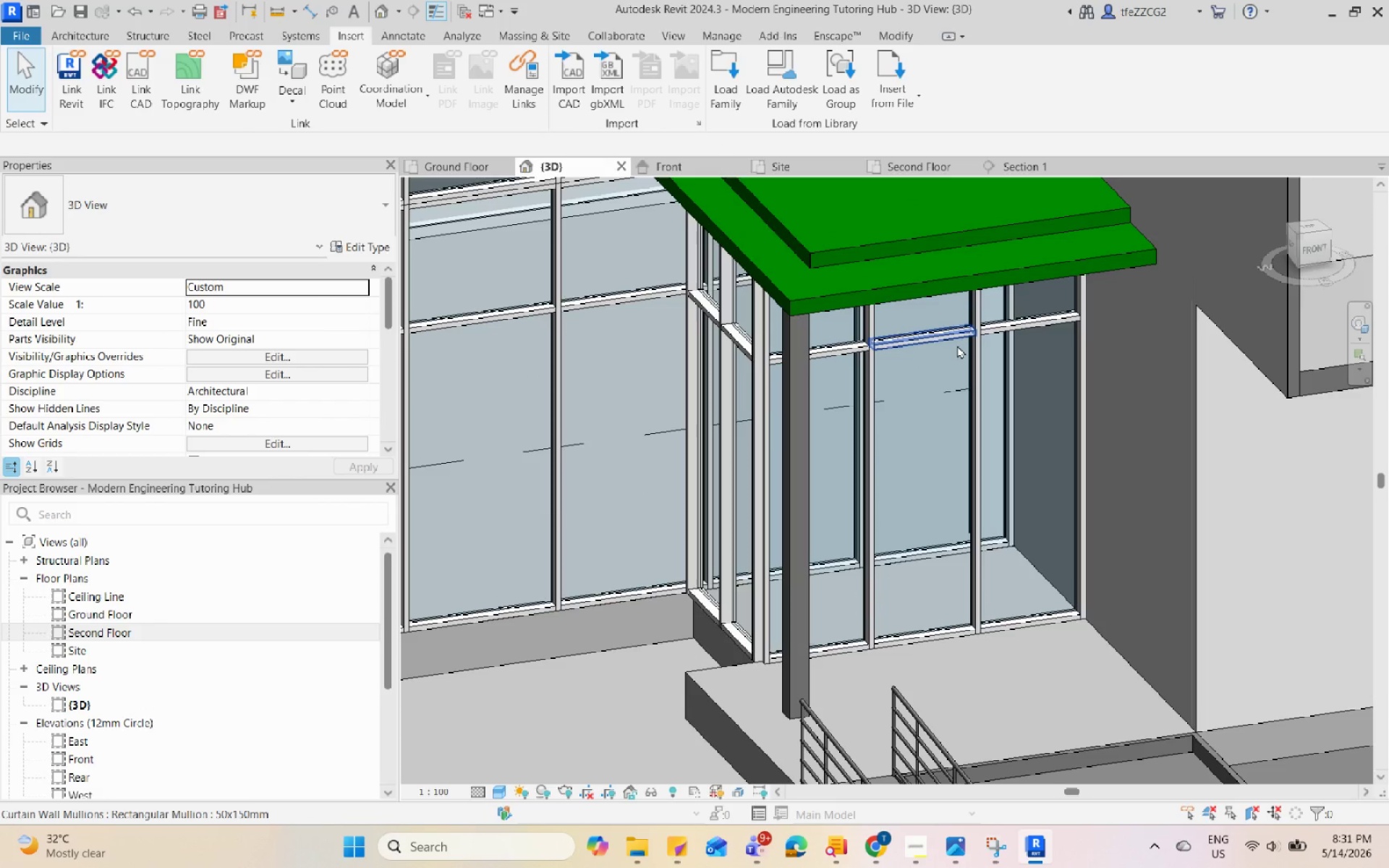 
key(Tab)
 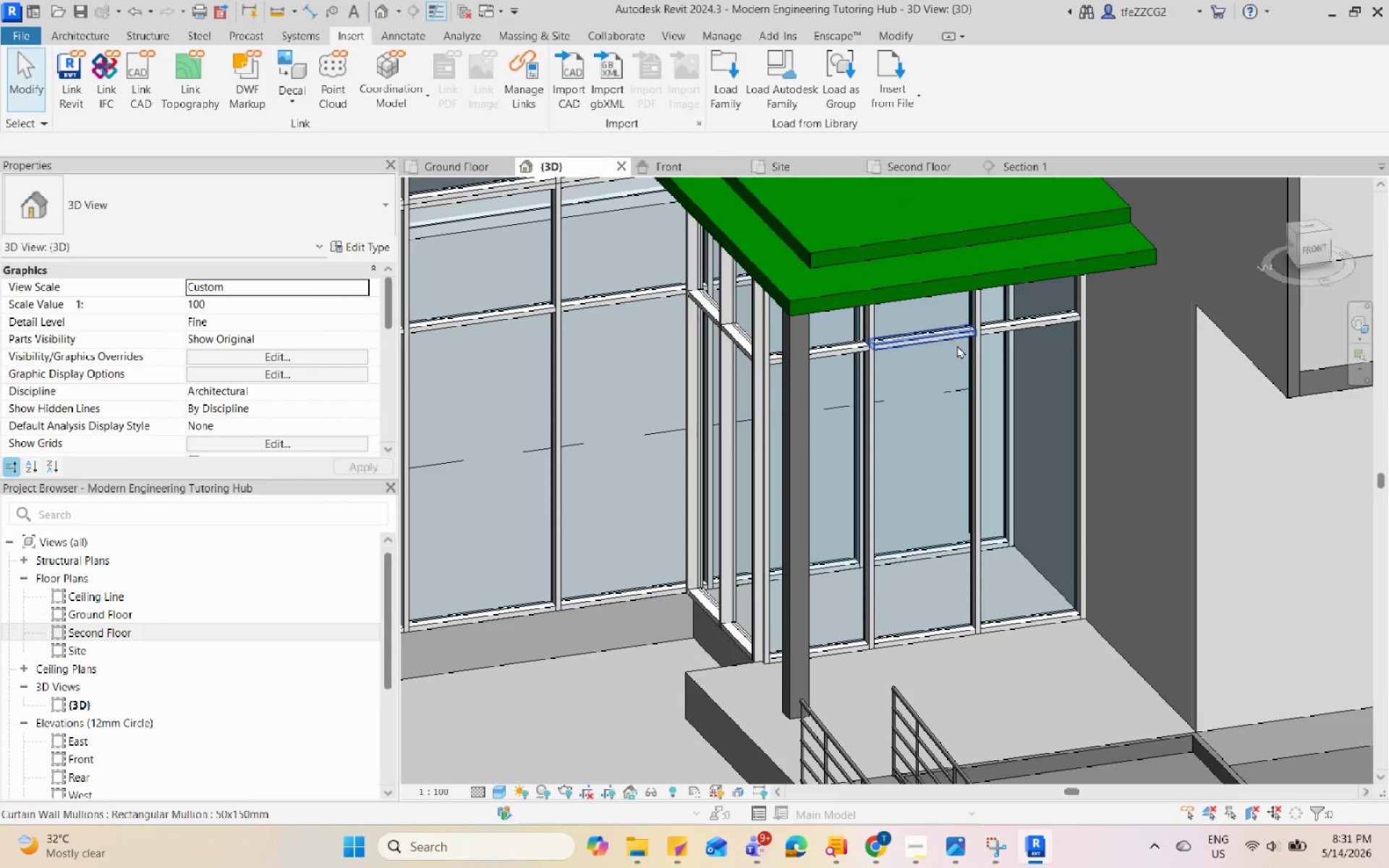 
key(Tab)
 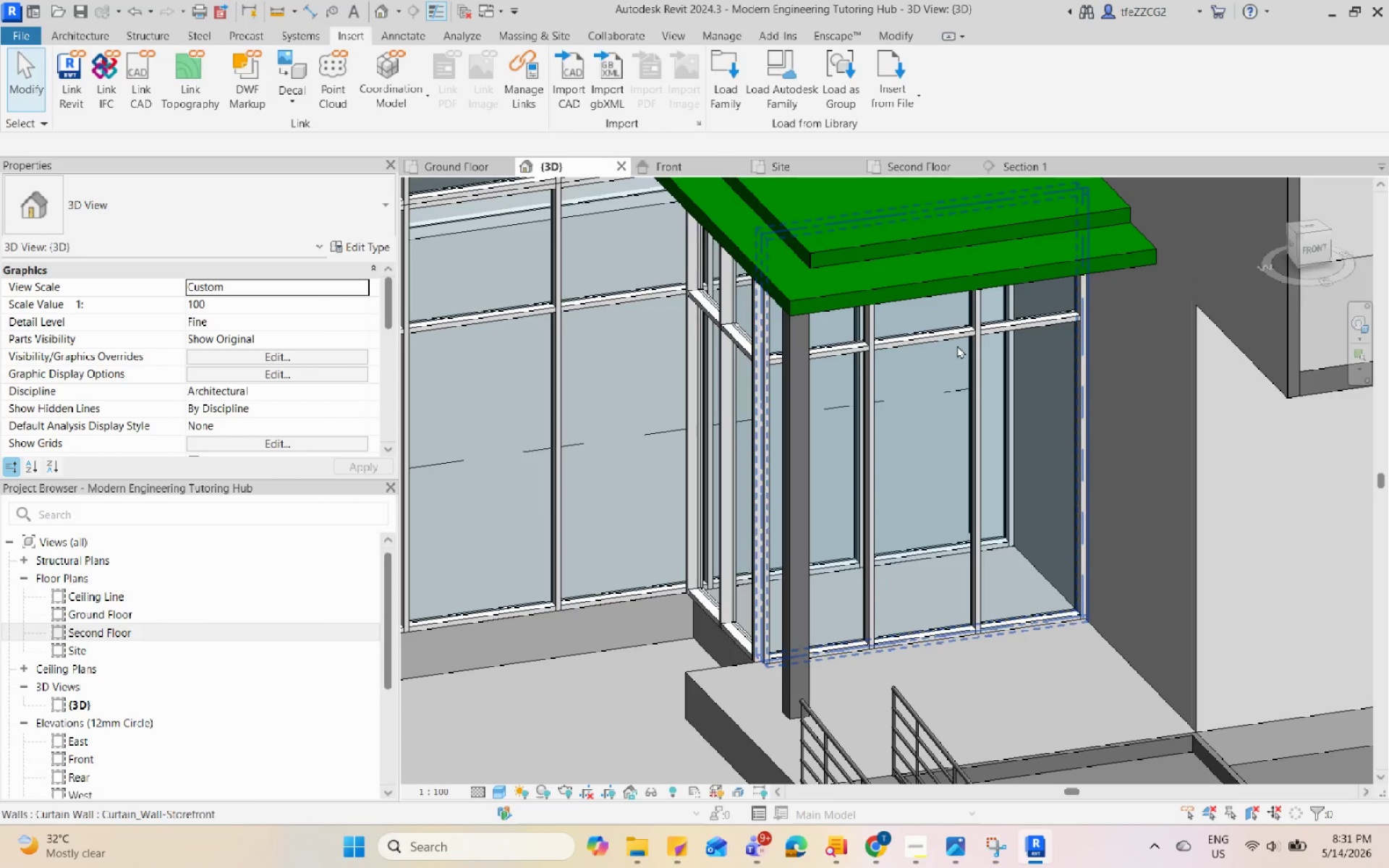 
key(Tab)
 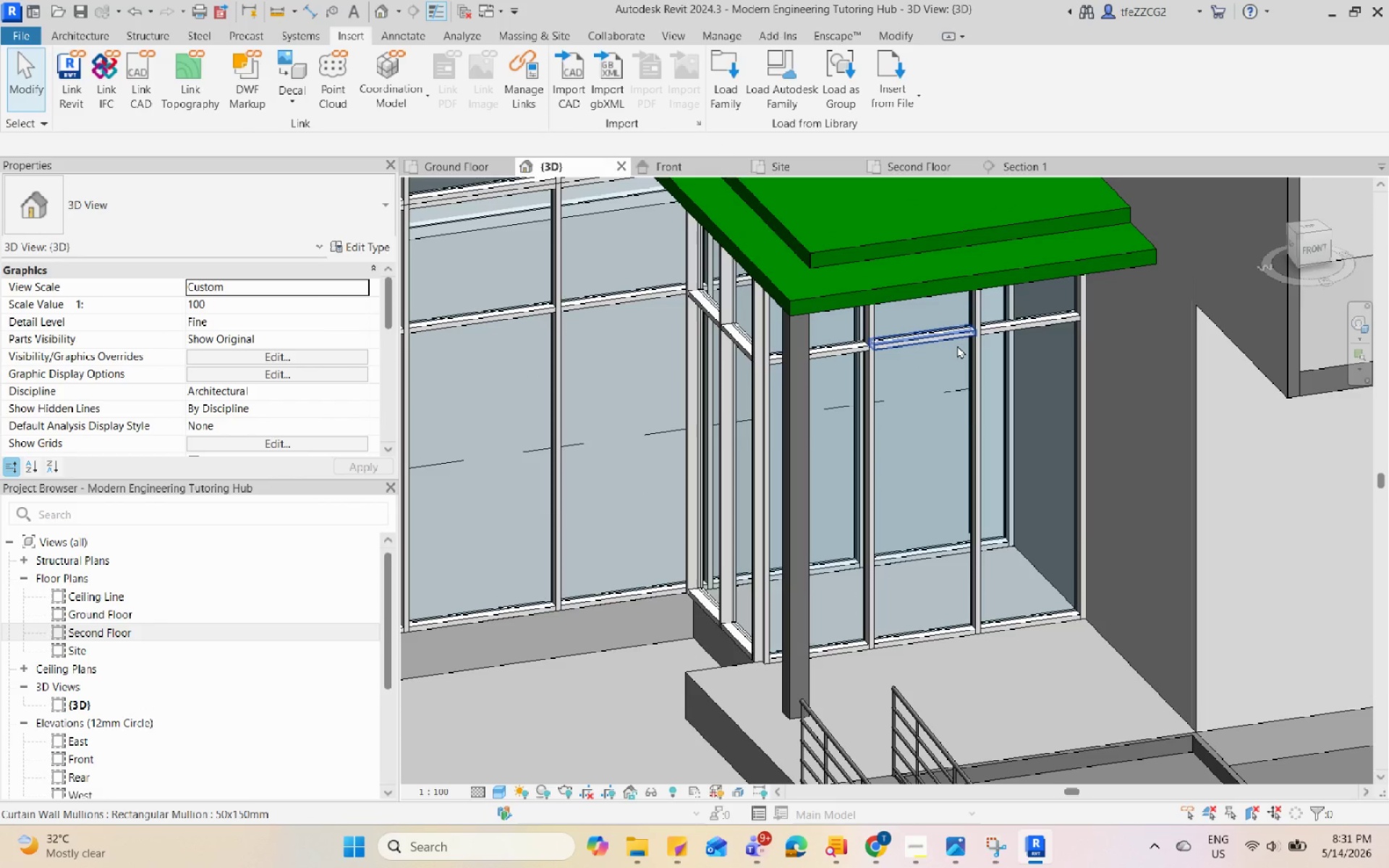 
key(Tab)
 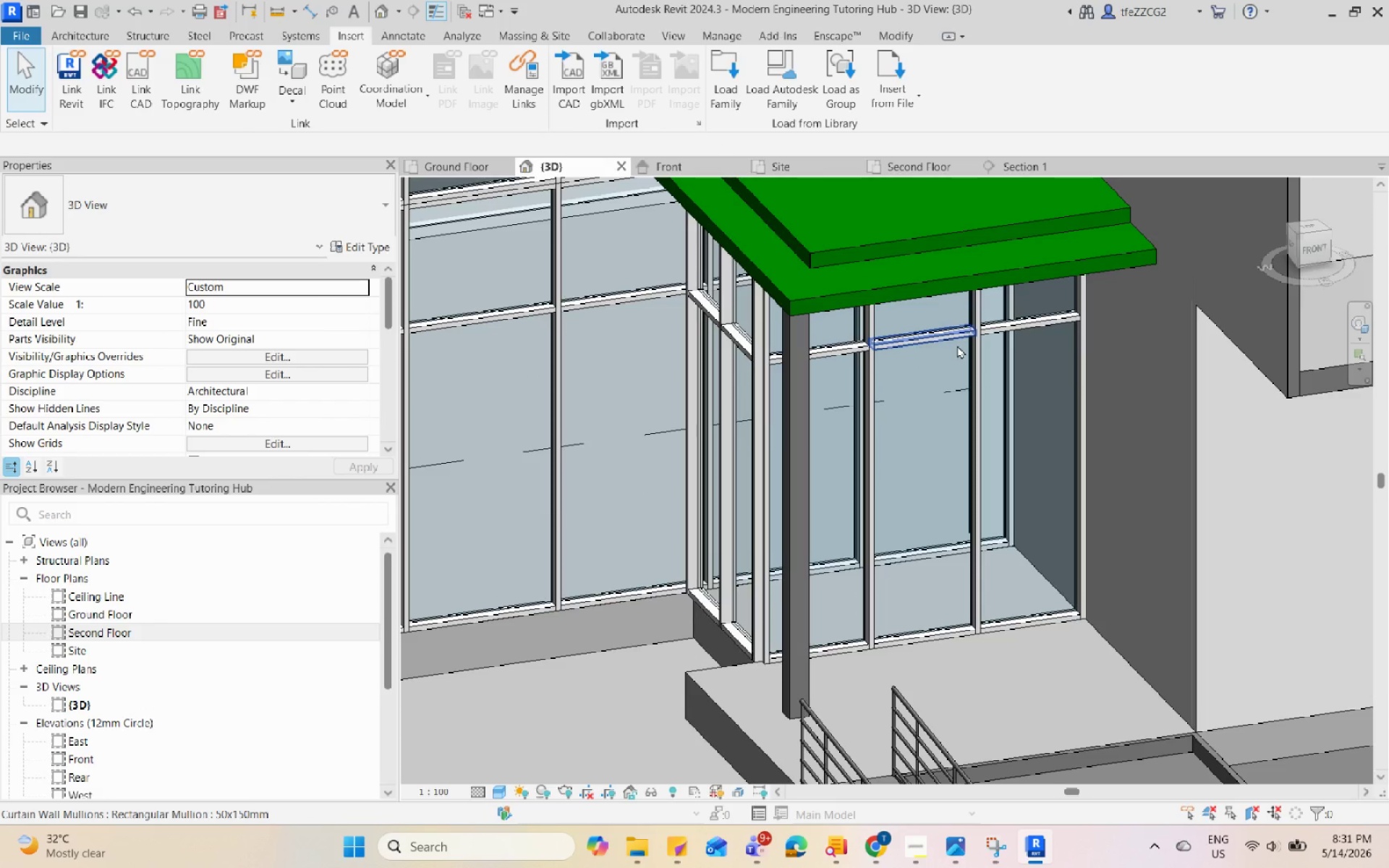 
key(Tab)
 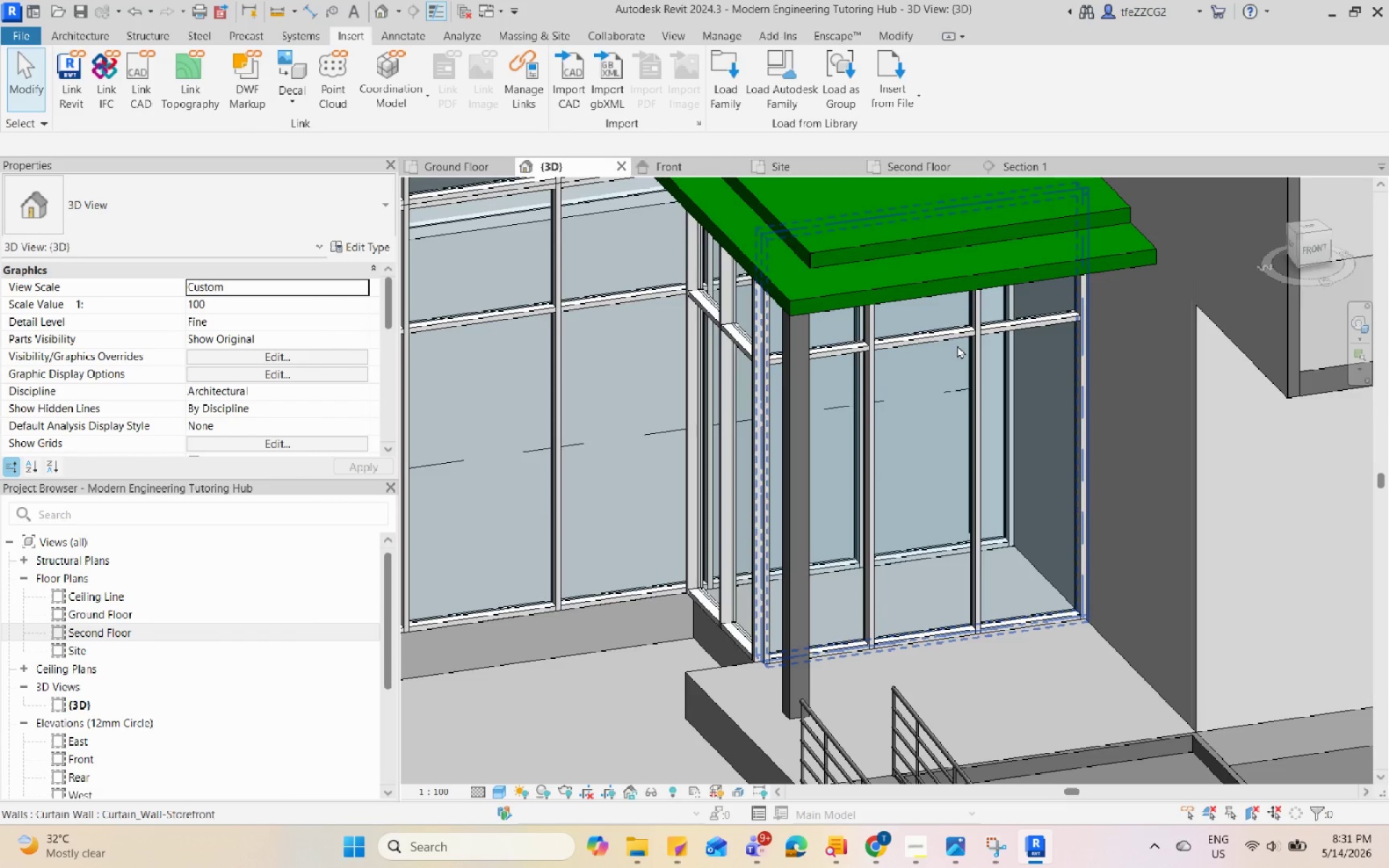 
key(Tab)
 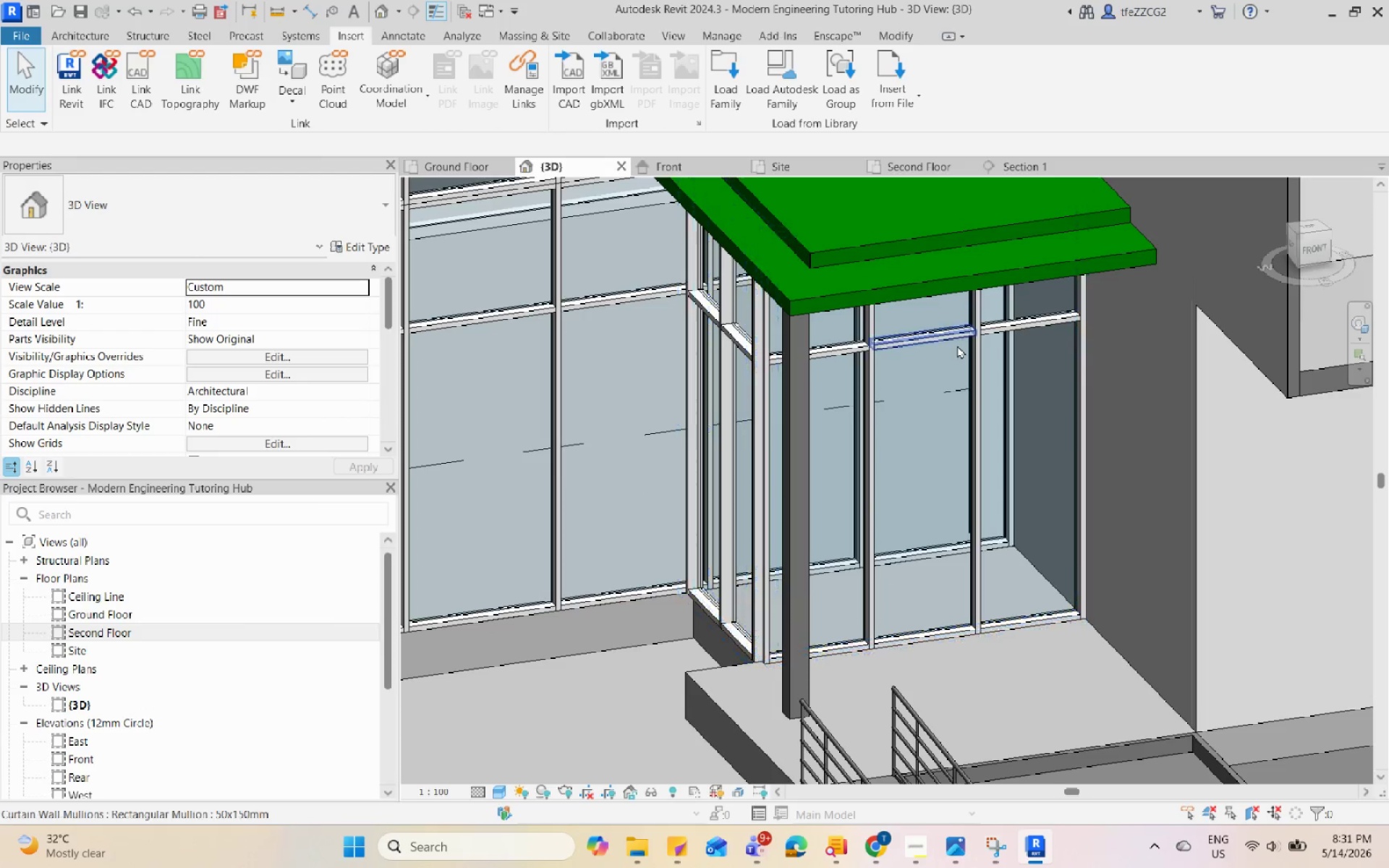 
key(Tab)
 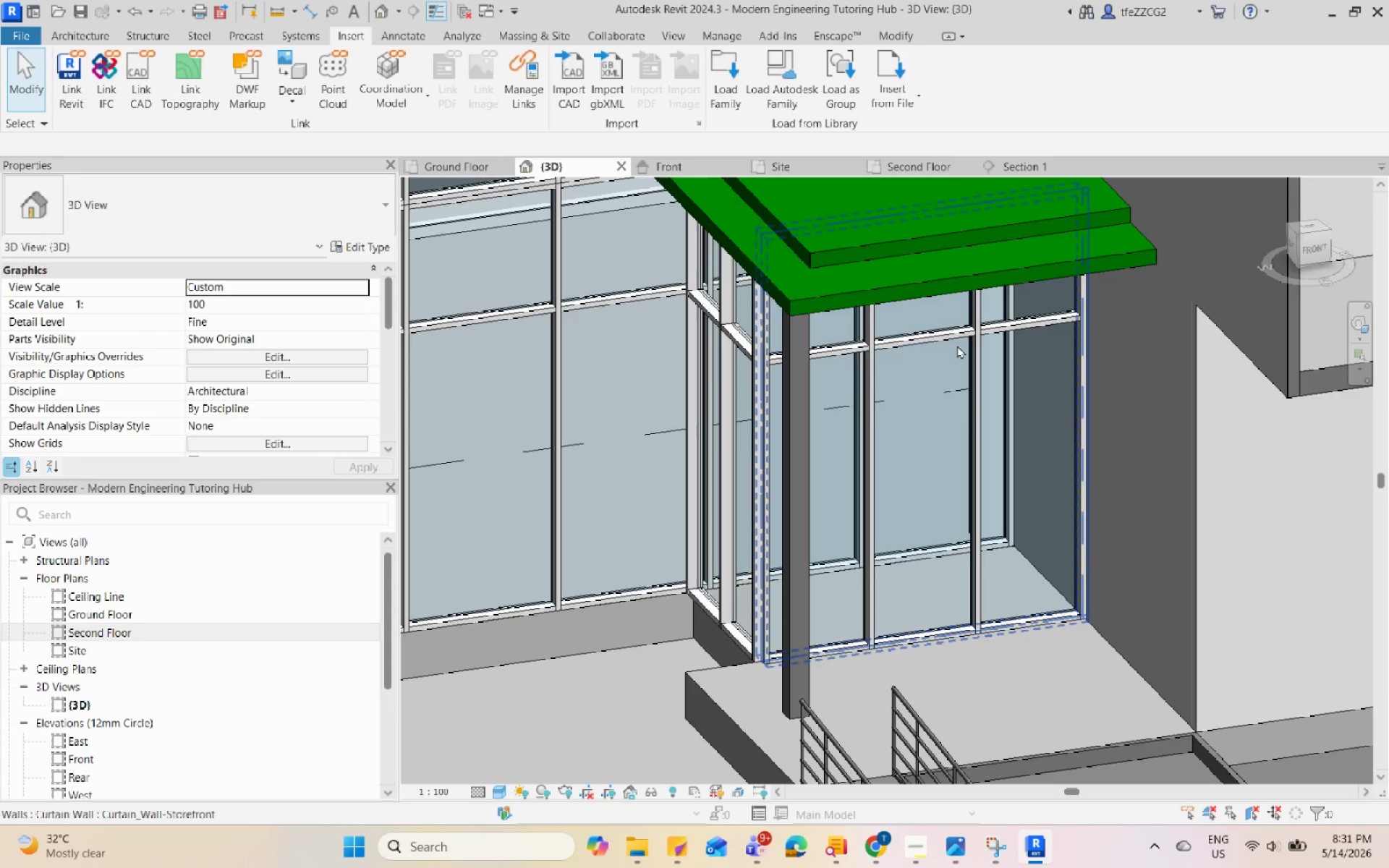 
key(Tab)
 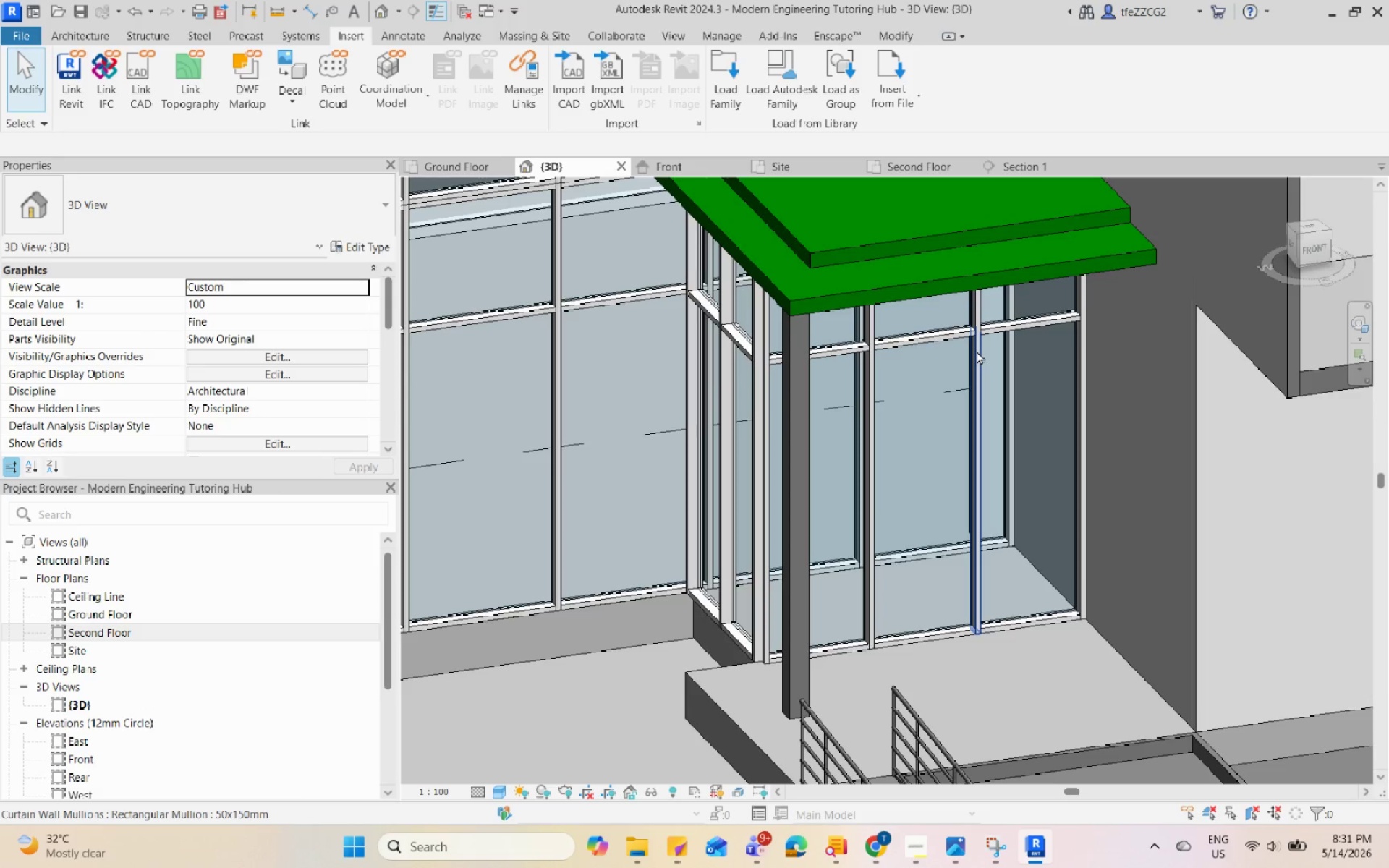 
key(Tab)
 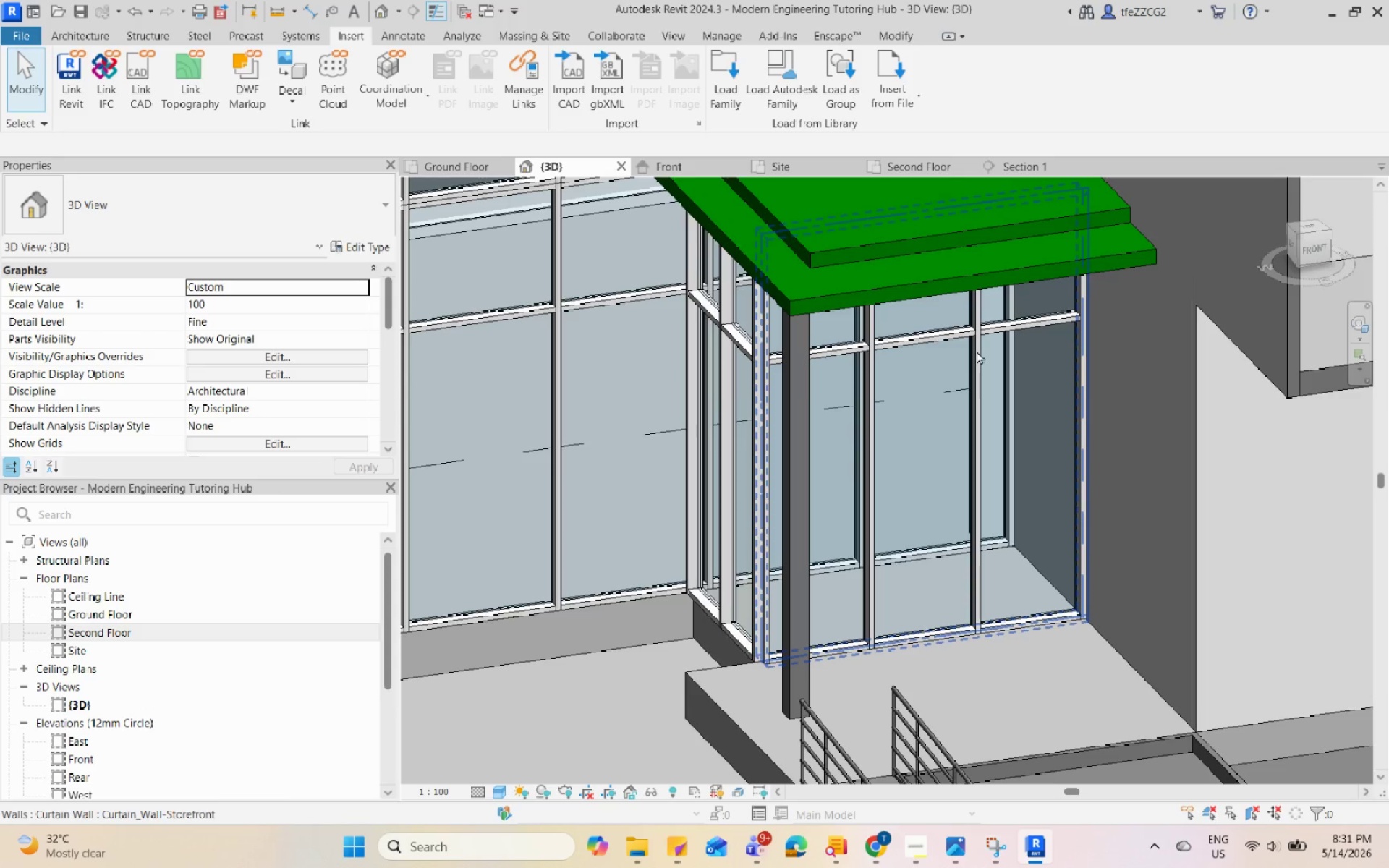 
key(Tab)
 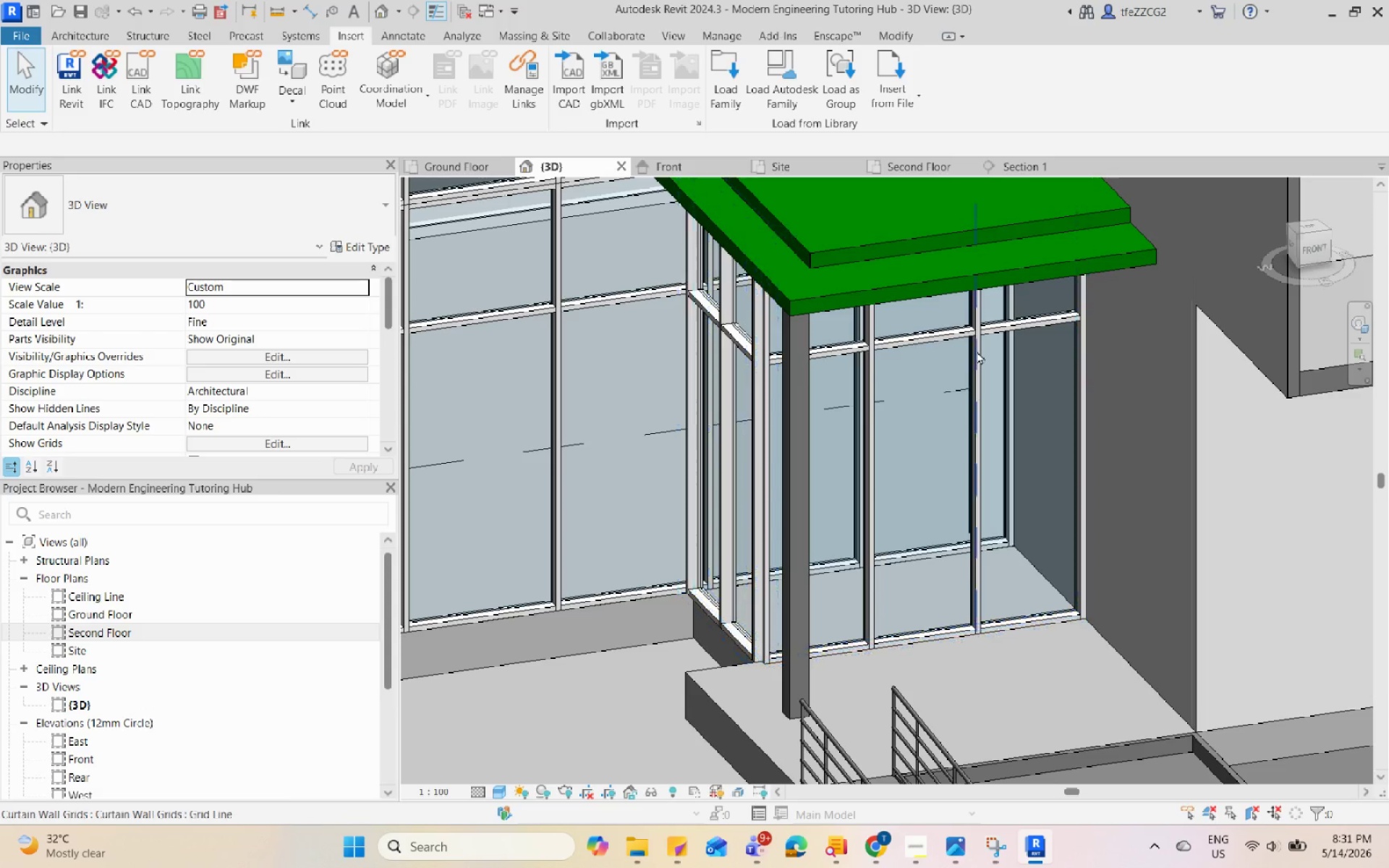 
key(Tab)
 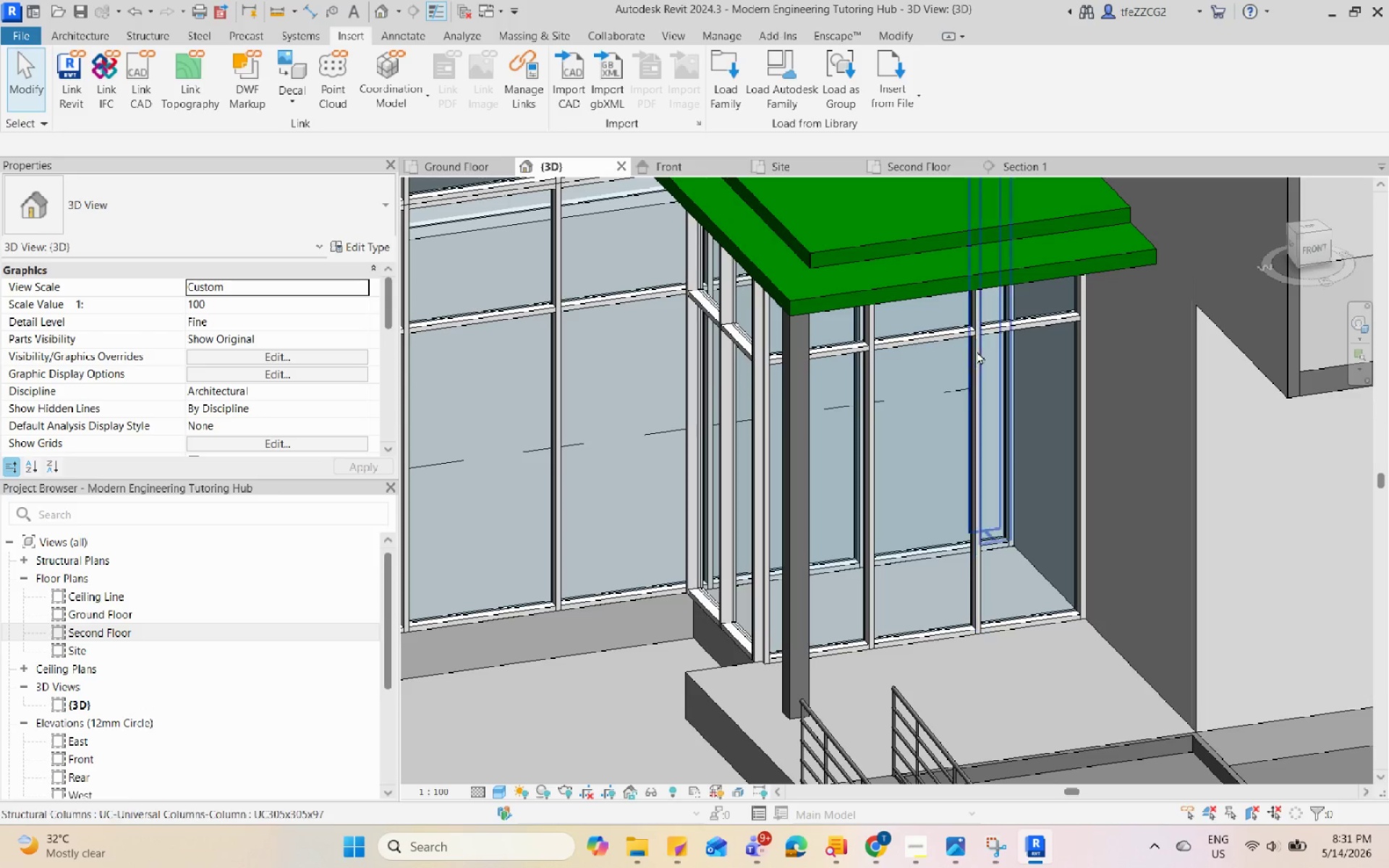 
key(Tab)
 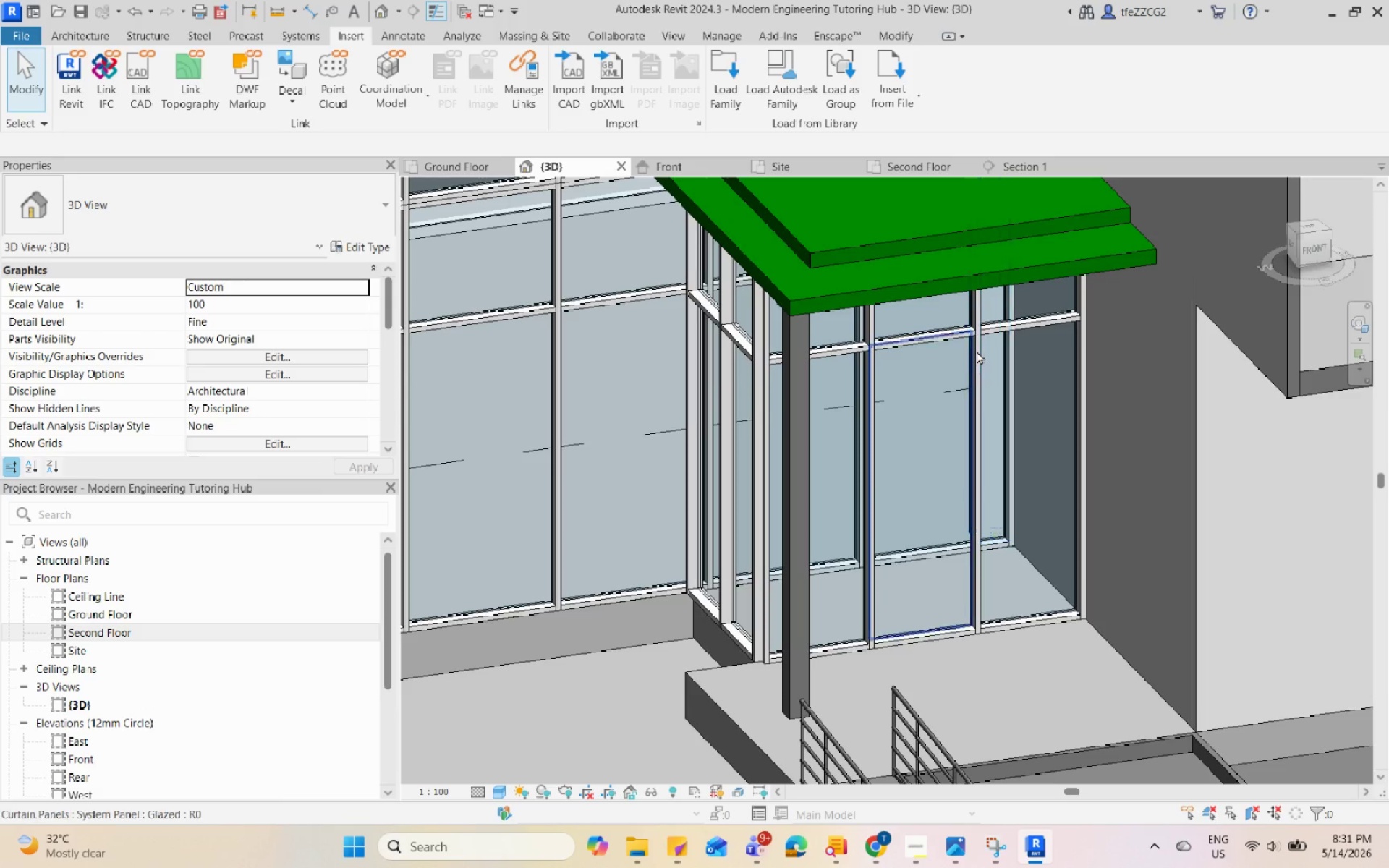 
key(Tab)
 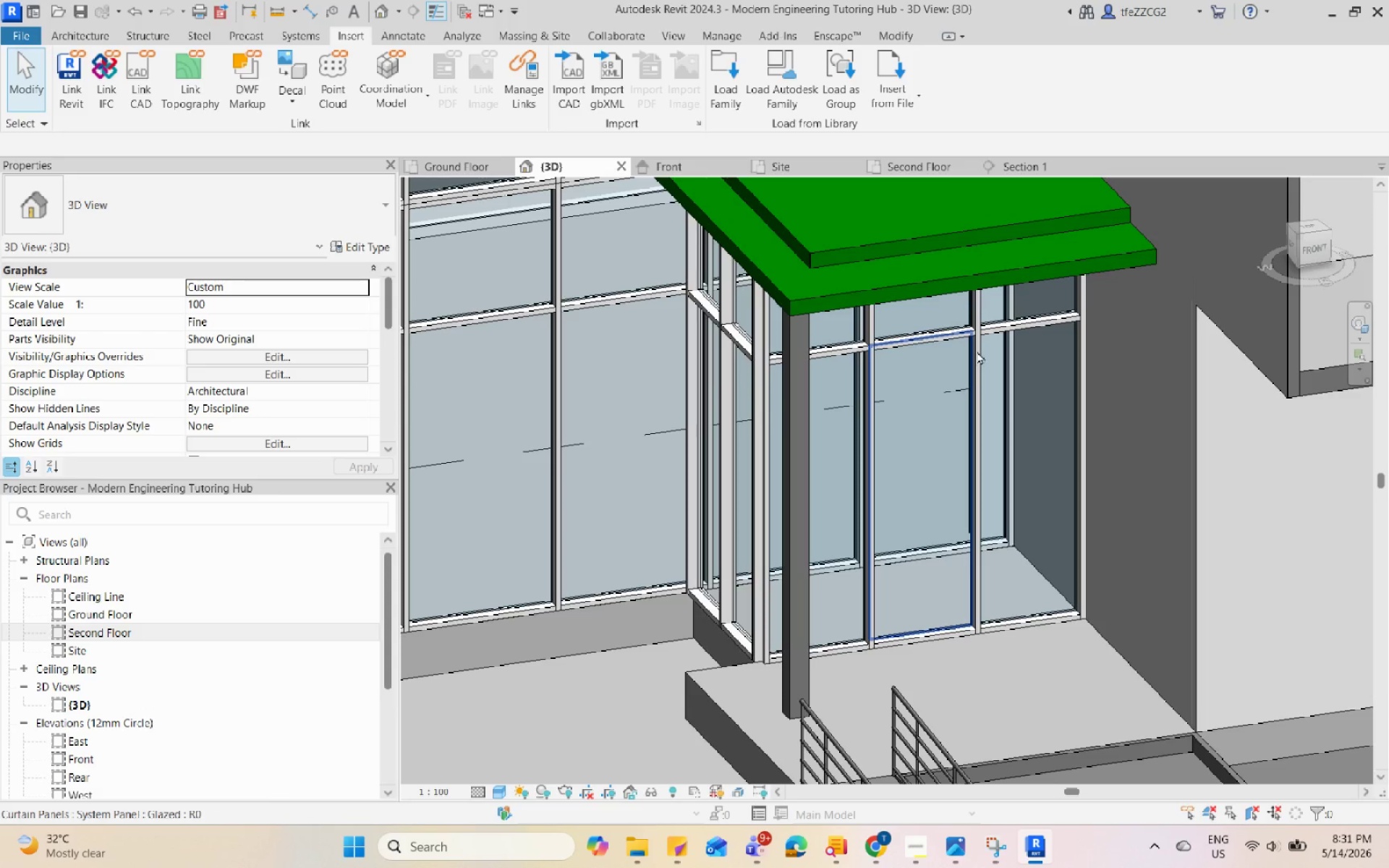 
left_click([977, 351])
 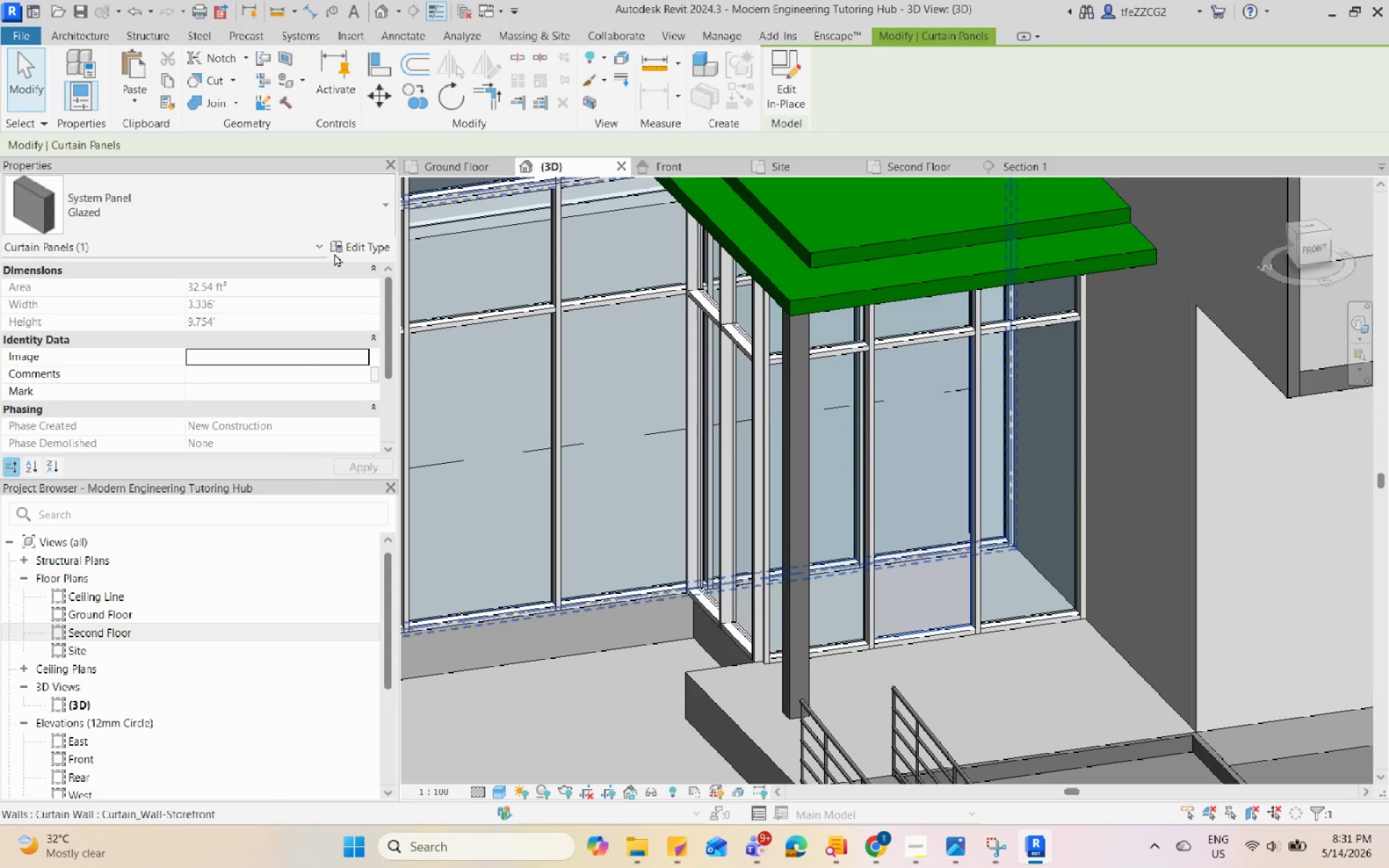 
left_click([344, 247])
 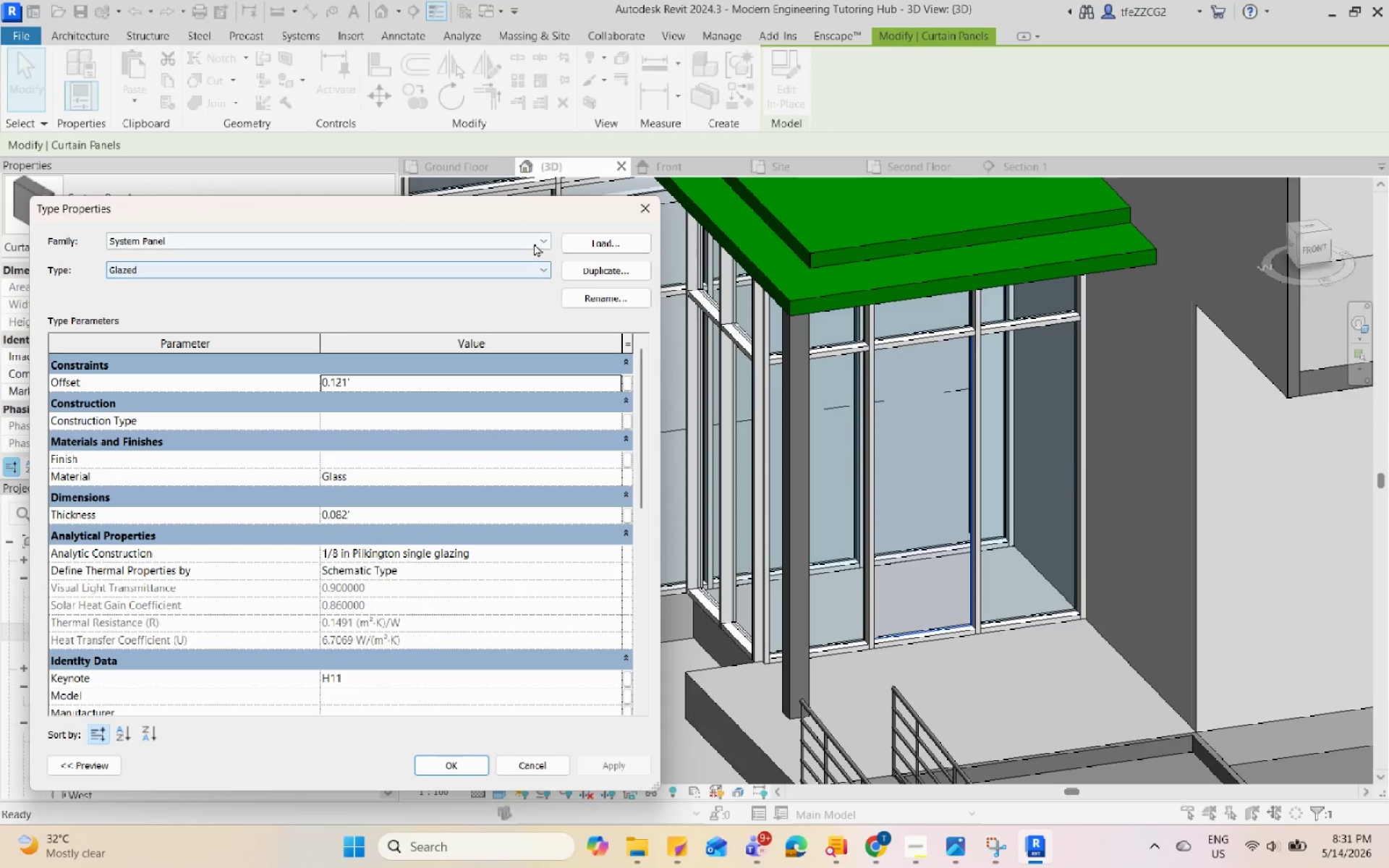 
left_click([535, 243])
 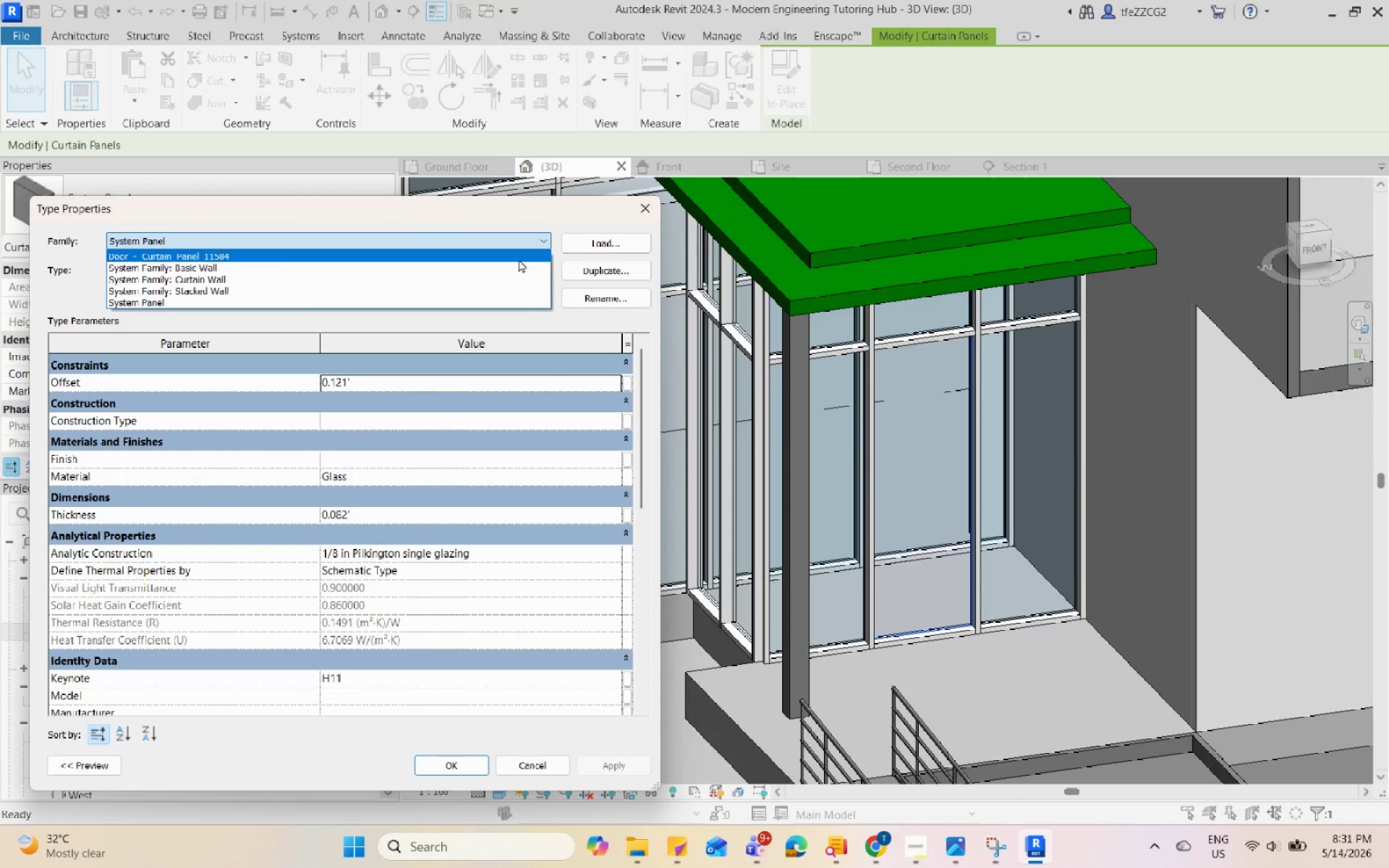 
left_click([519, 259])
 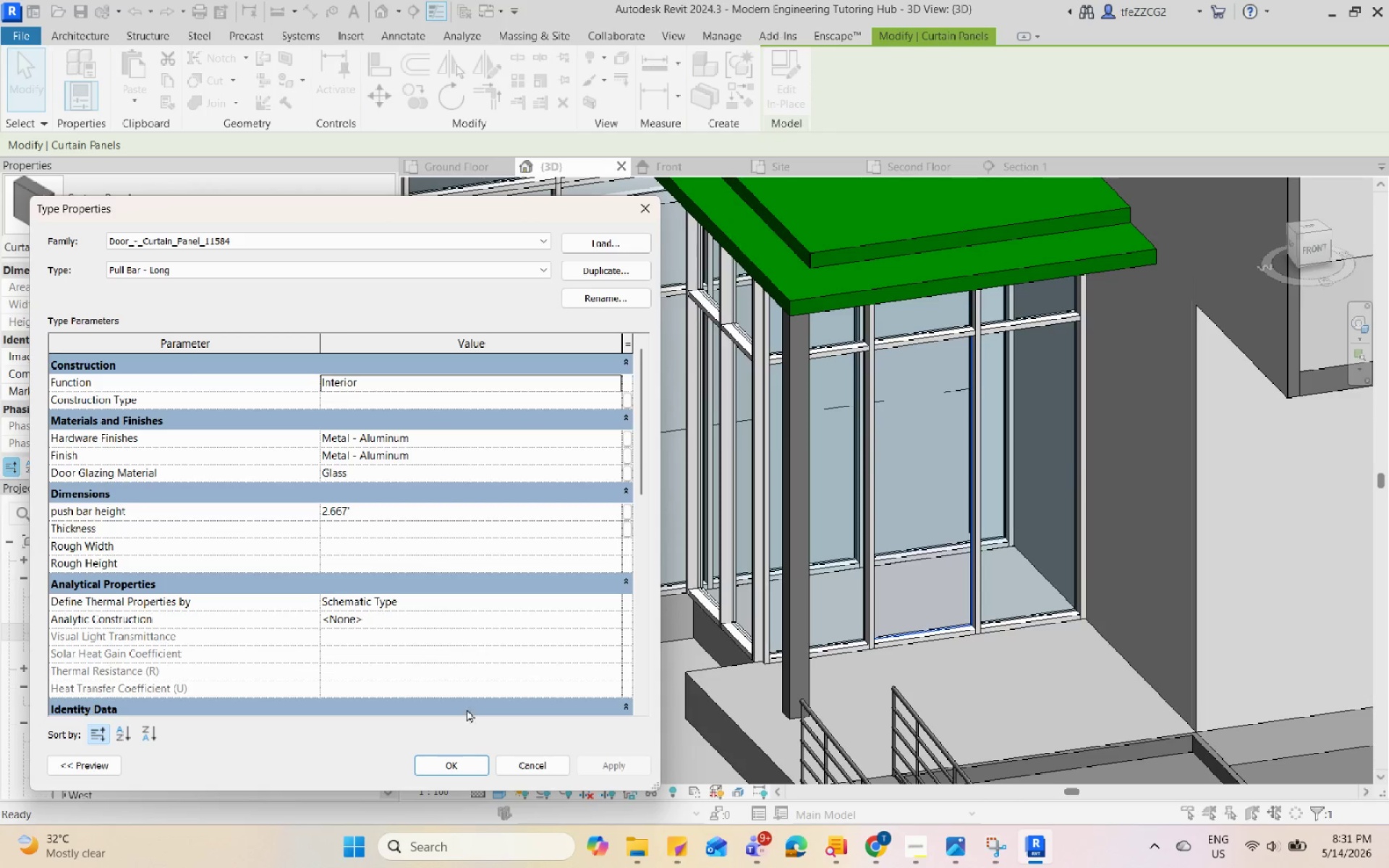 
left_click([471, 767])
 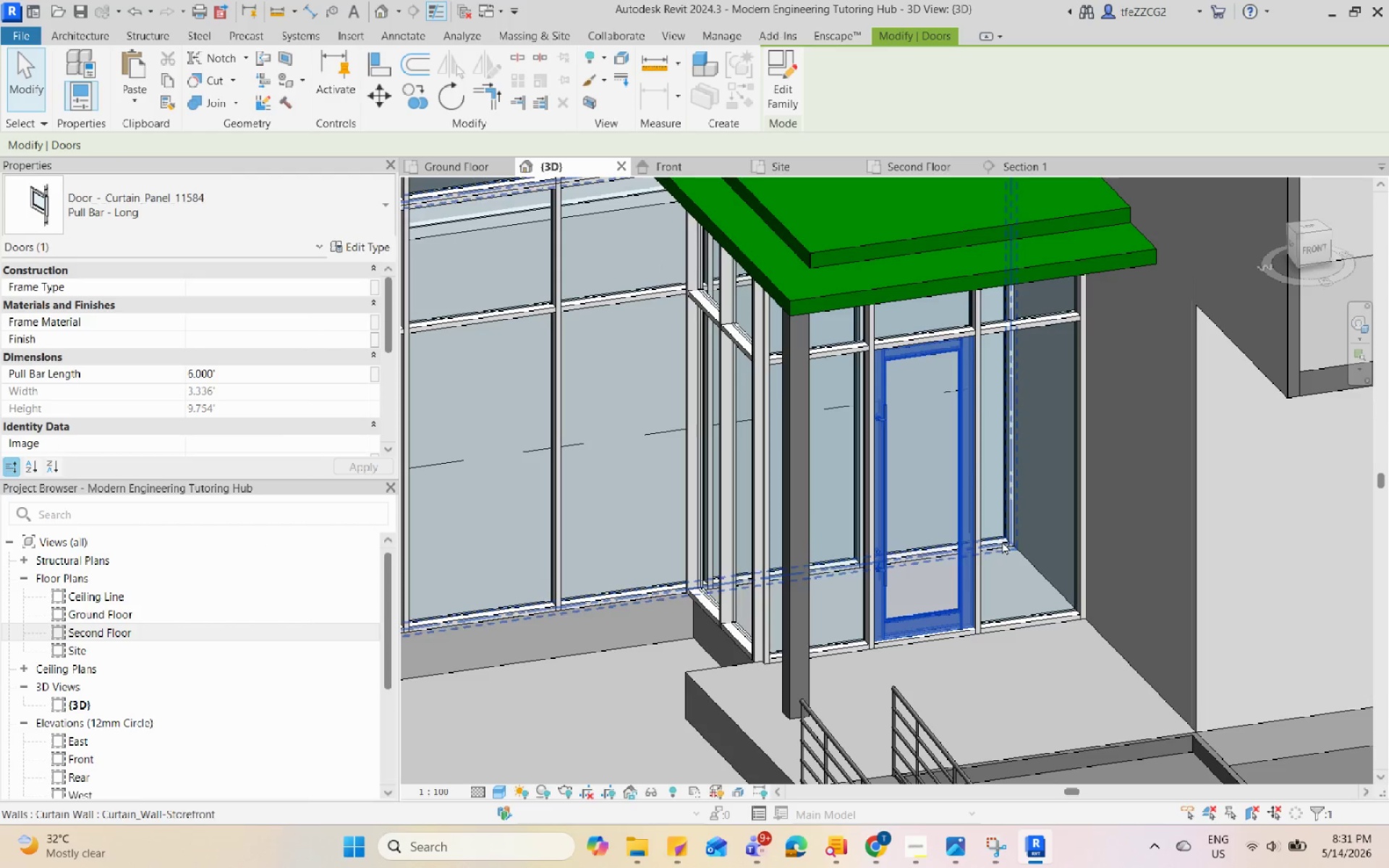 
scroll: coordinate [471, 767], scroll_direction: up, amount: 1.0
 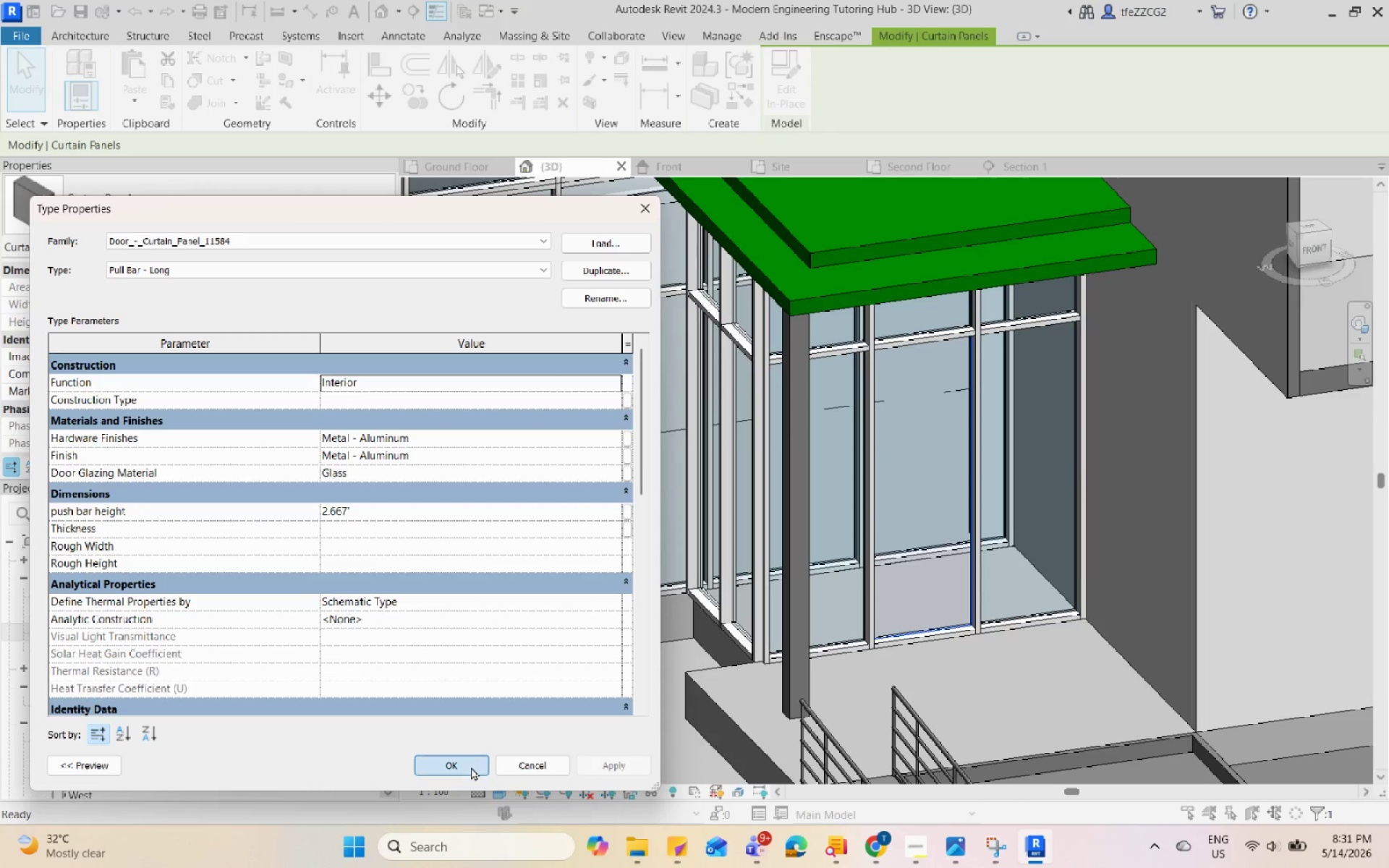 
left_click([1000, 688])
 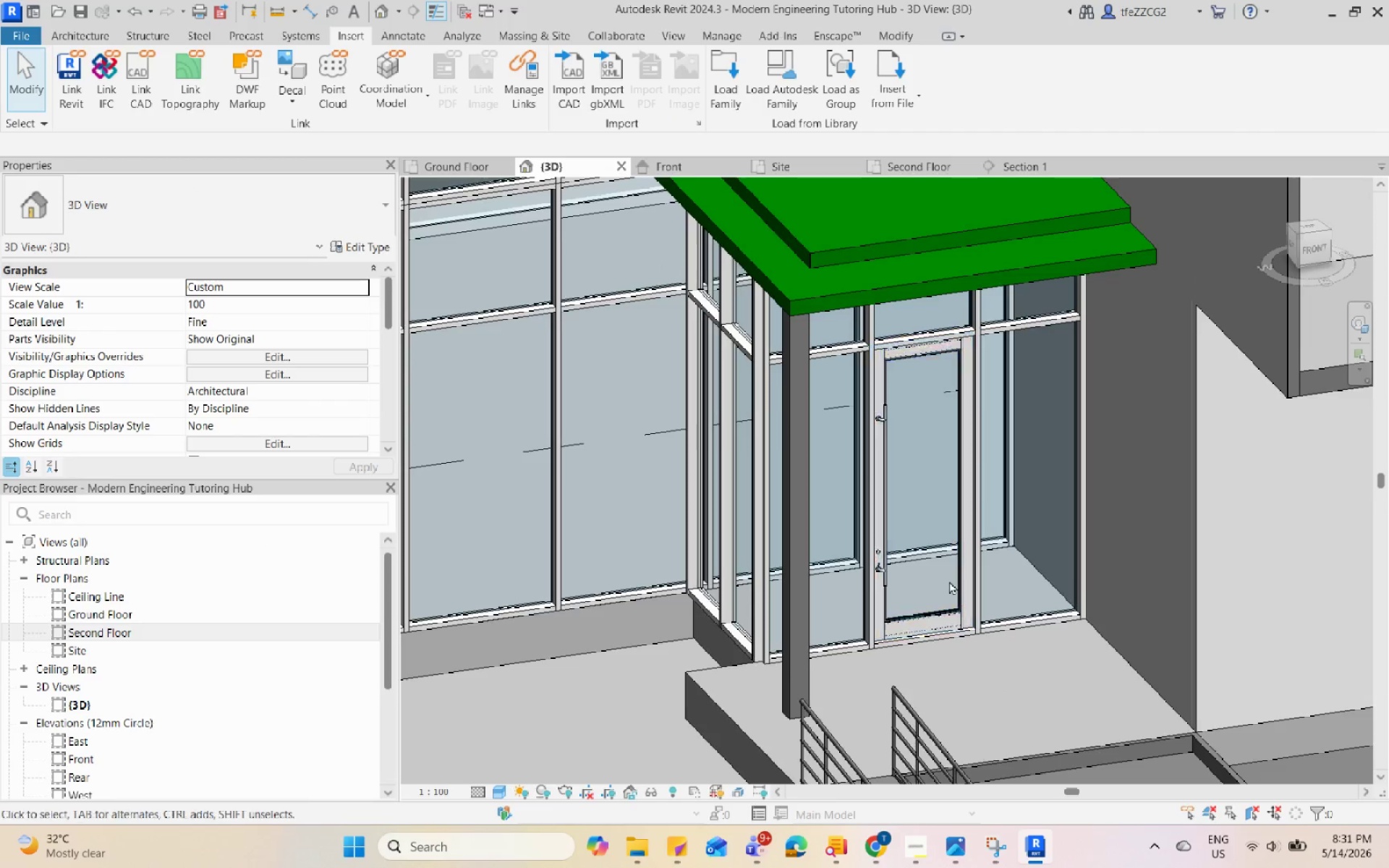 
hold_key(key=ShiftLeft, duration=2.03)
 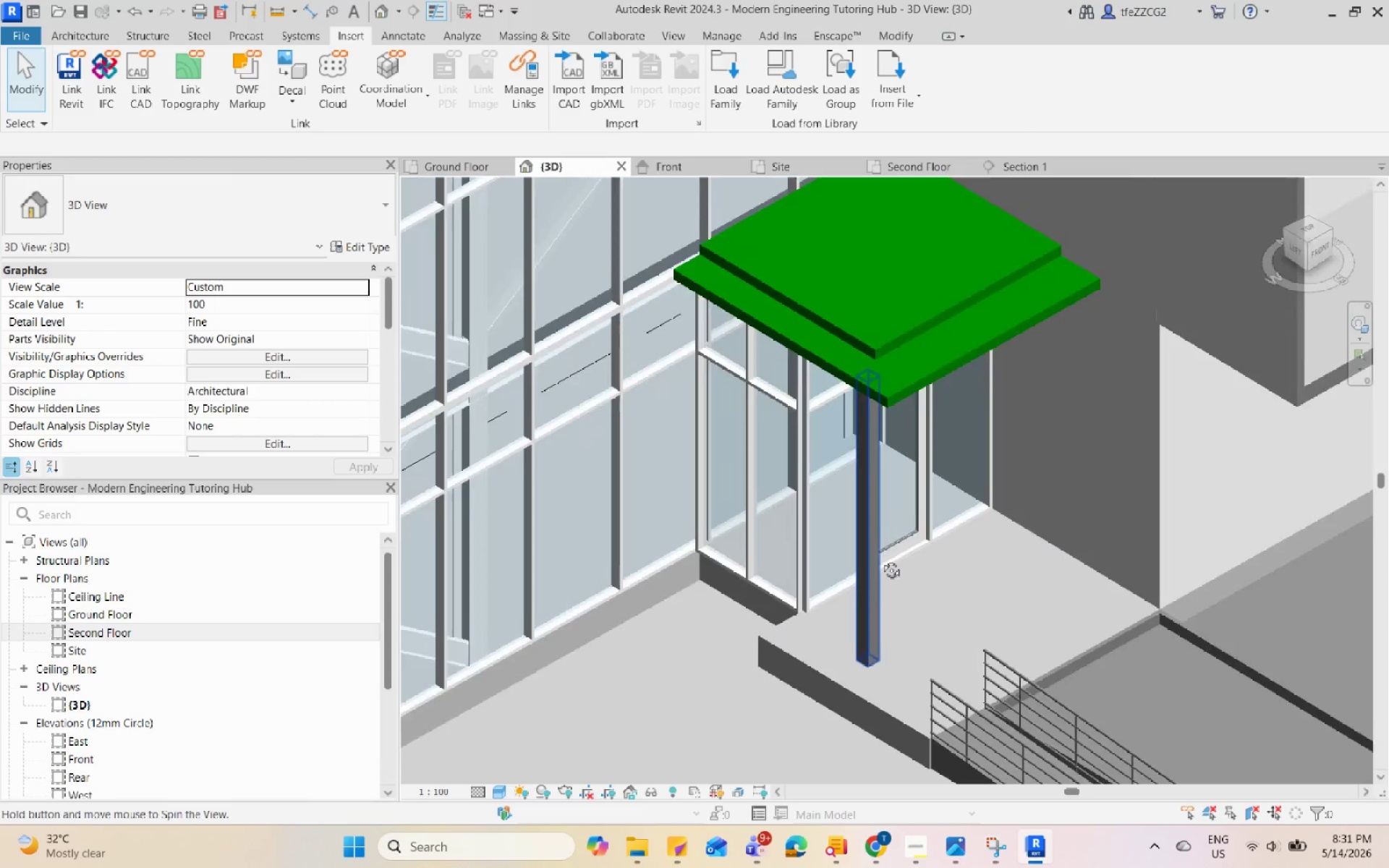 
scroll: coordinate [948, 581], scroll_direction: up, amount: 2.0
 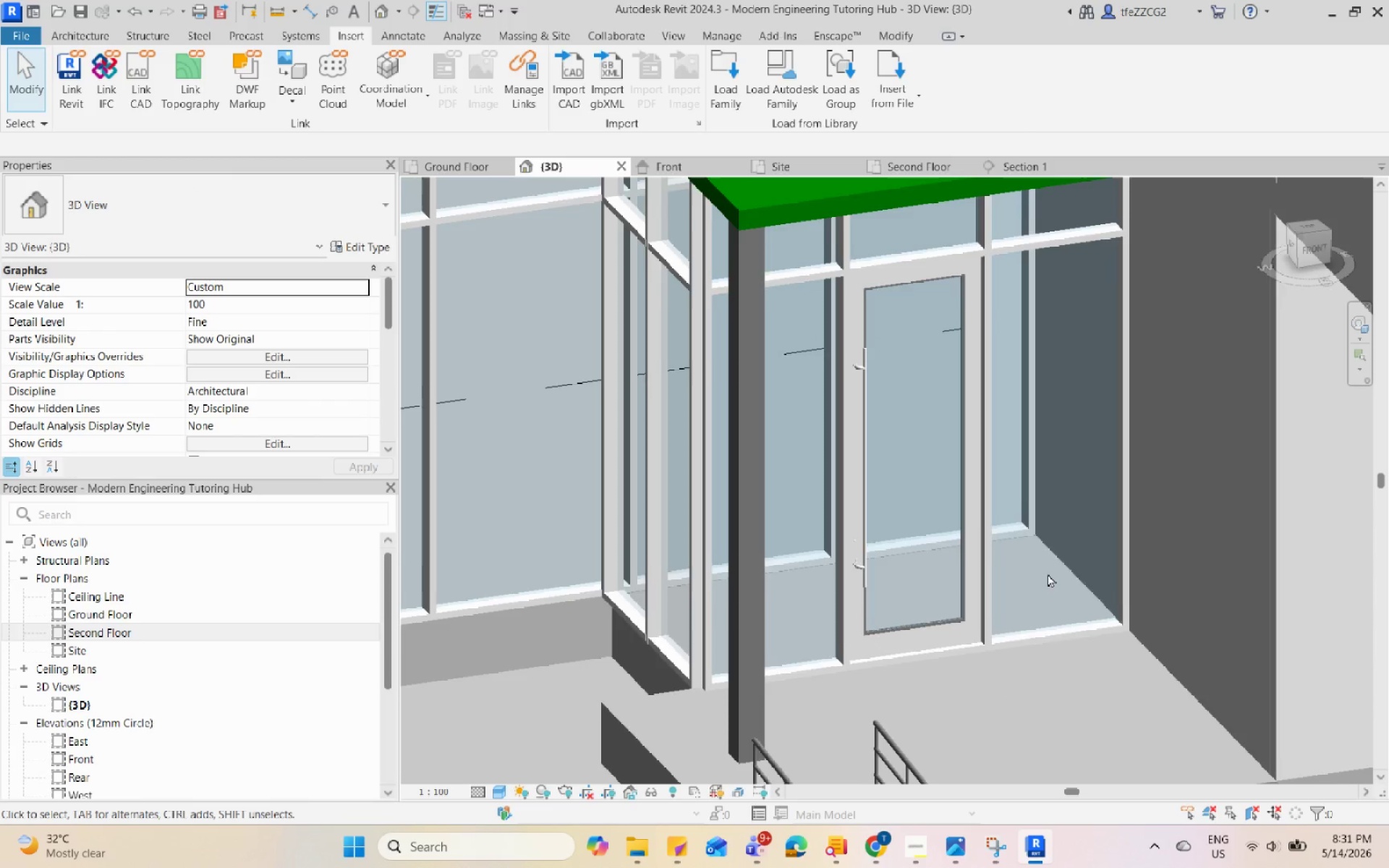 
hold_key(key=ShiftLeft, duration=0.45)
 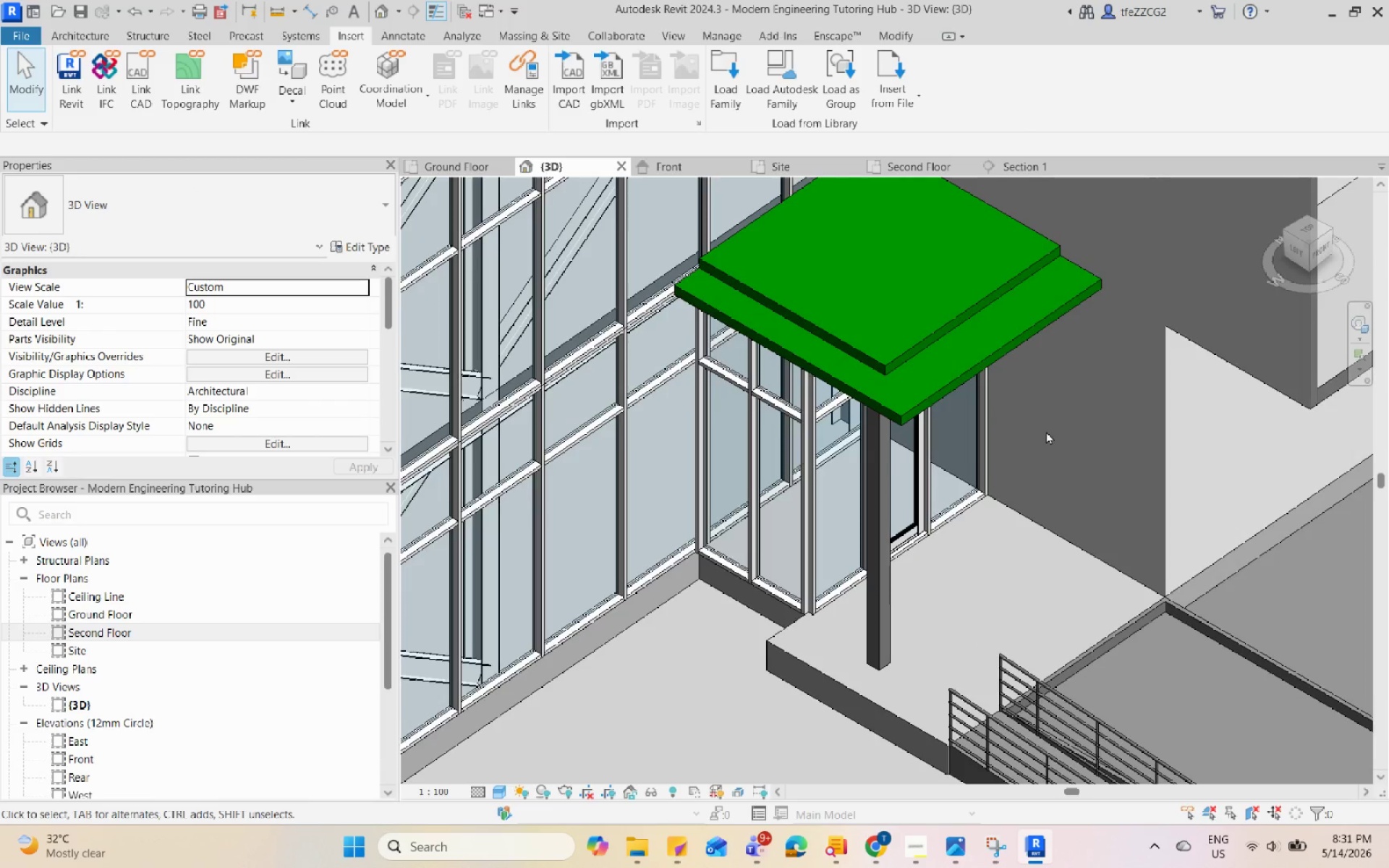 
scroll: coordinate [870, 470], scroll_direction: down, amount: 3.0
 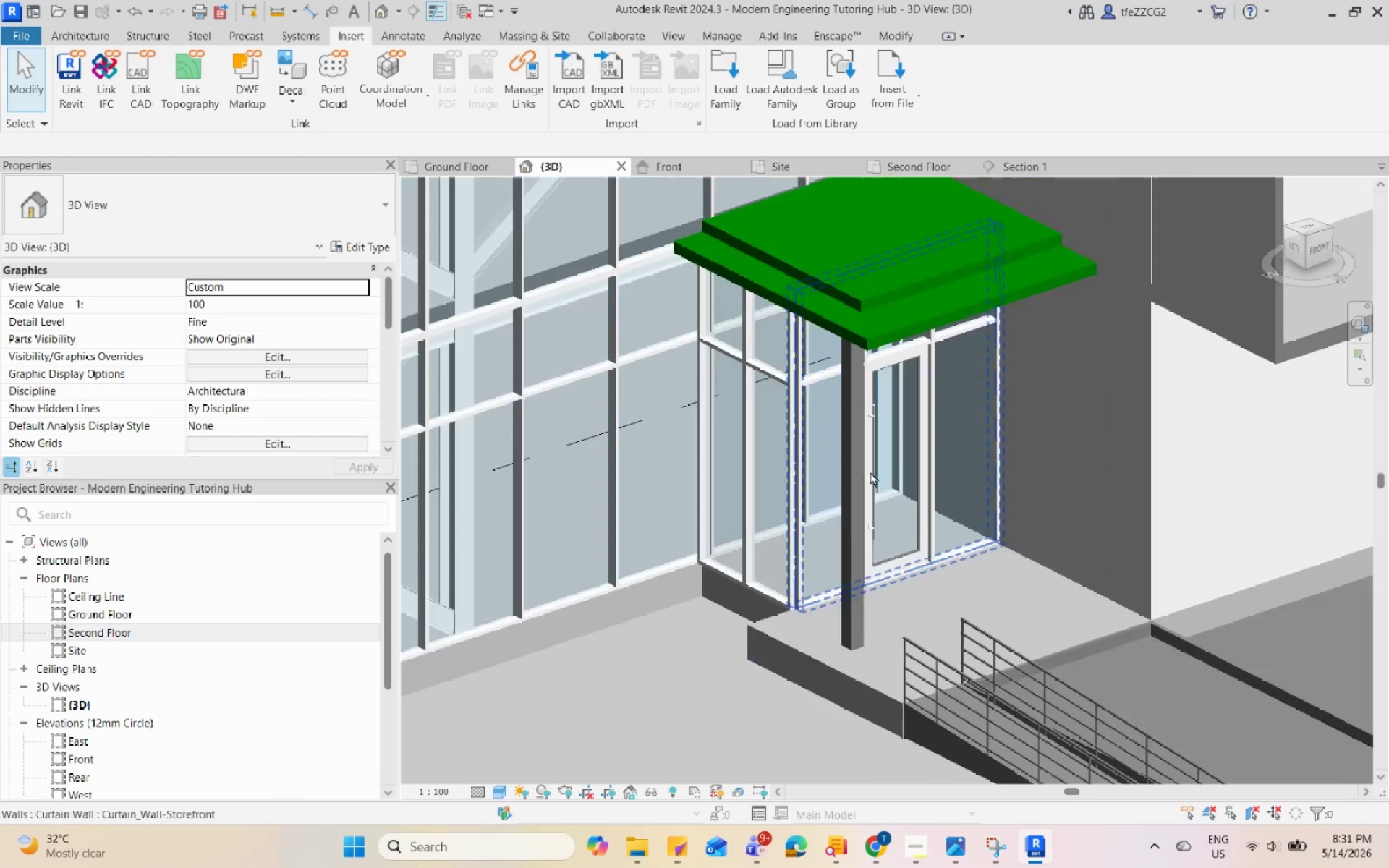 
hold_key(key=ShiftLeft, duration=2.25)
 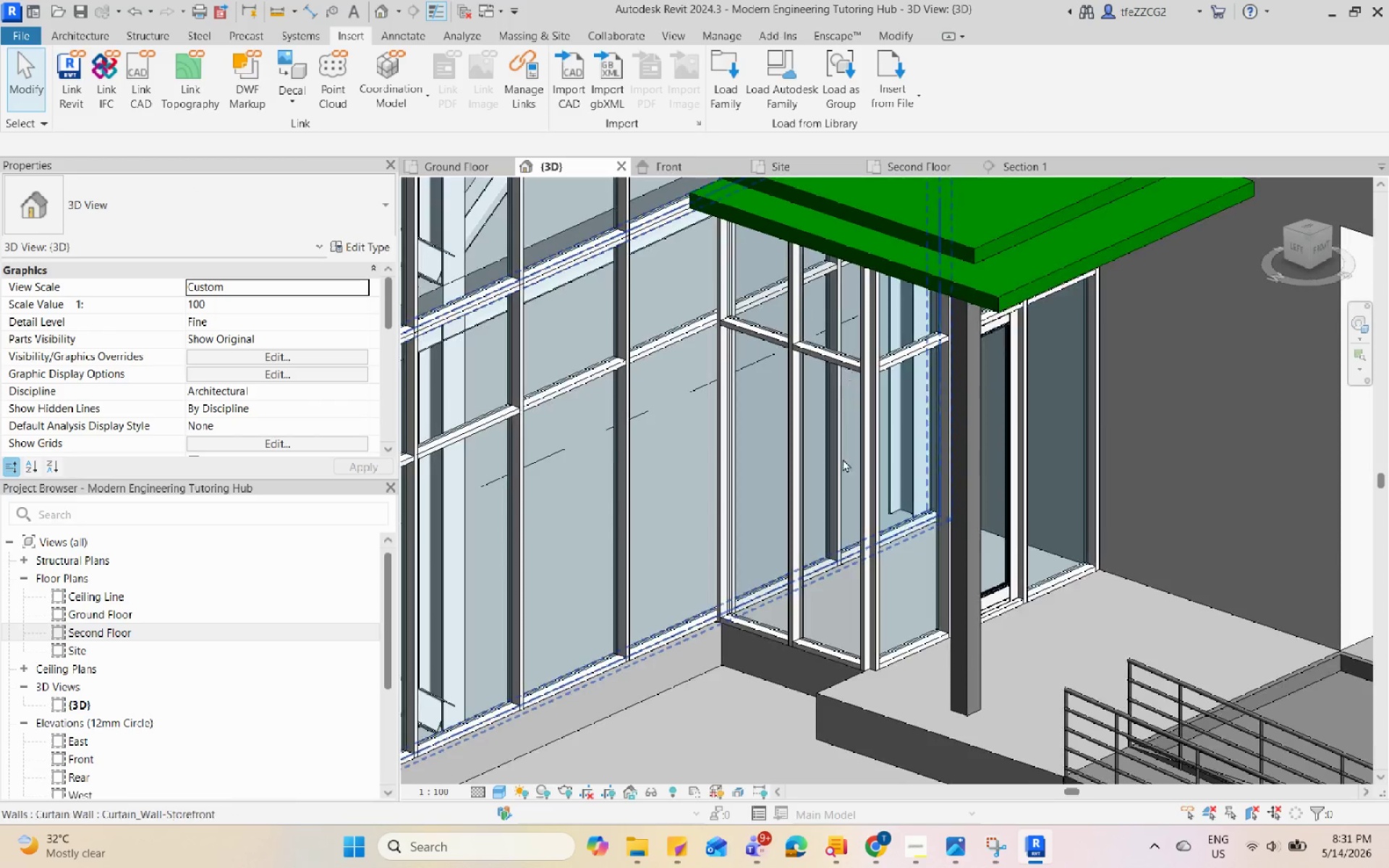 
scroll: coordinate [855, 448], scroll_direction: up, amount: 2.0
 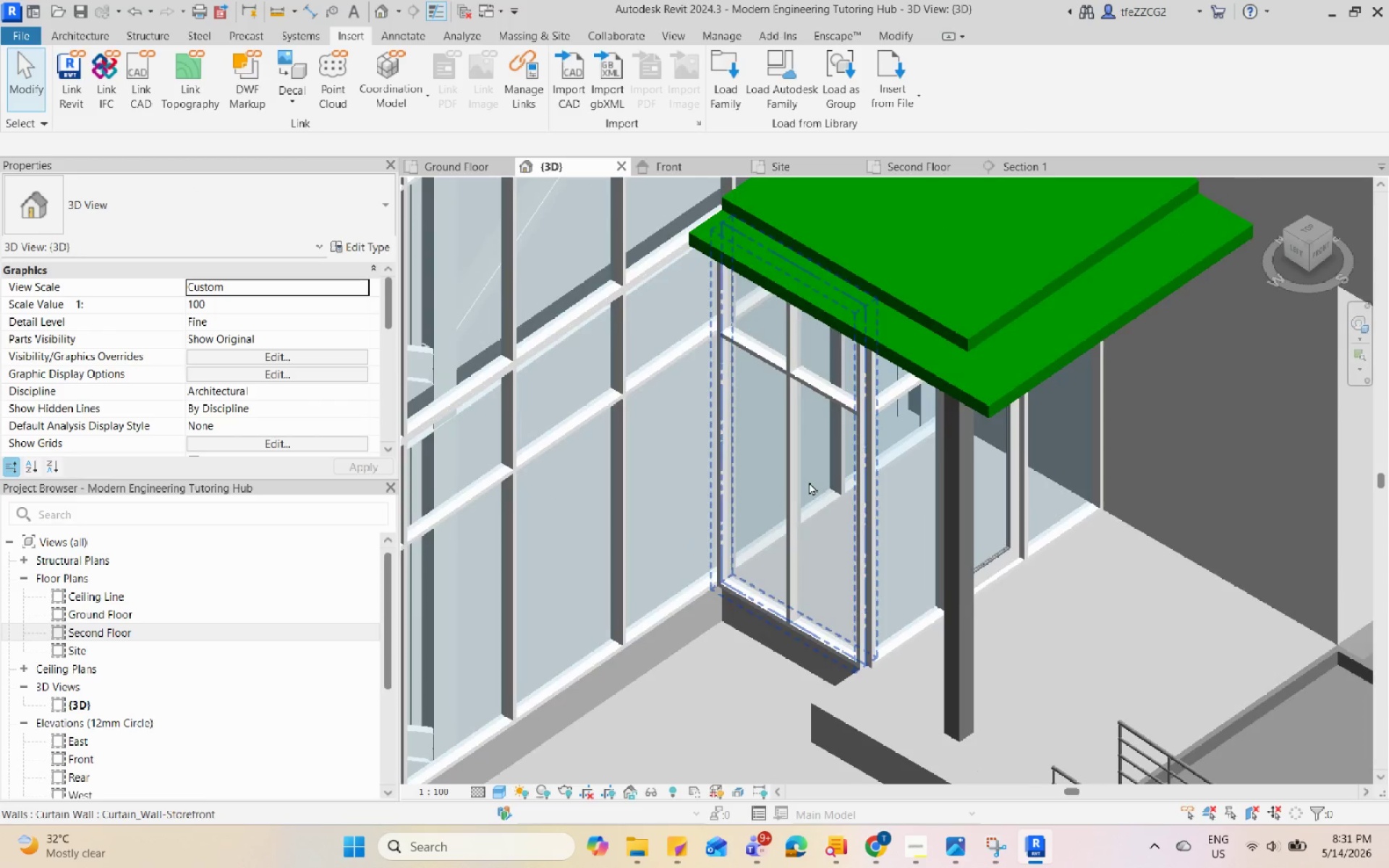 
scroll: coordinate [902, 475], scroll_direction: down, amount: 10.0
 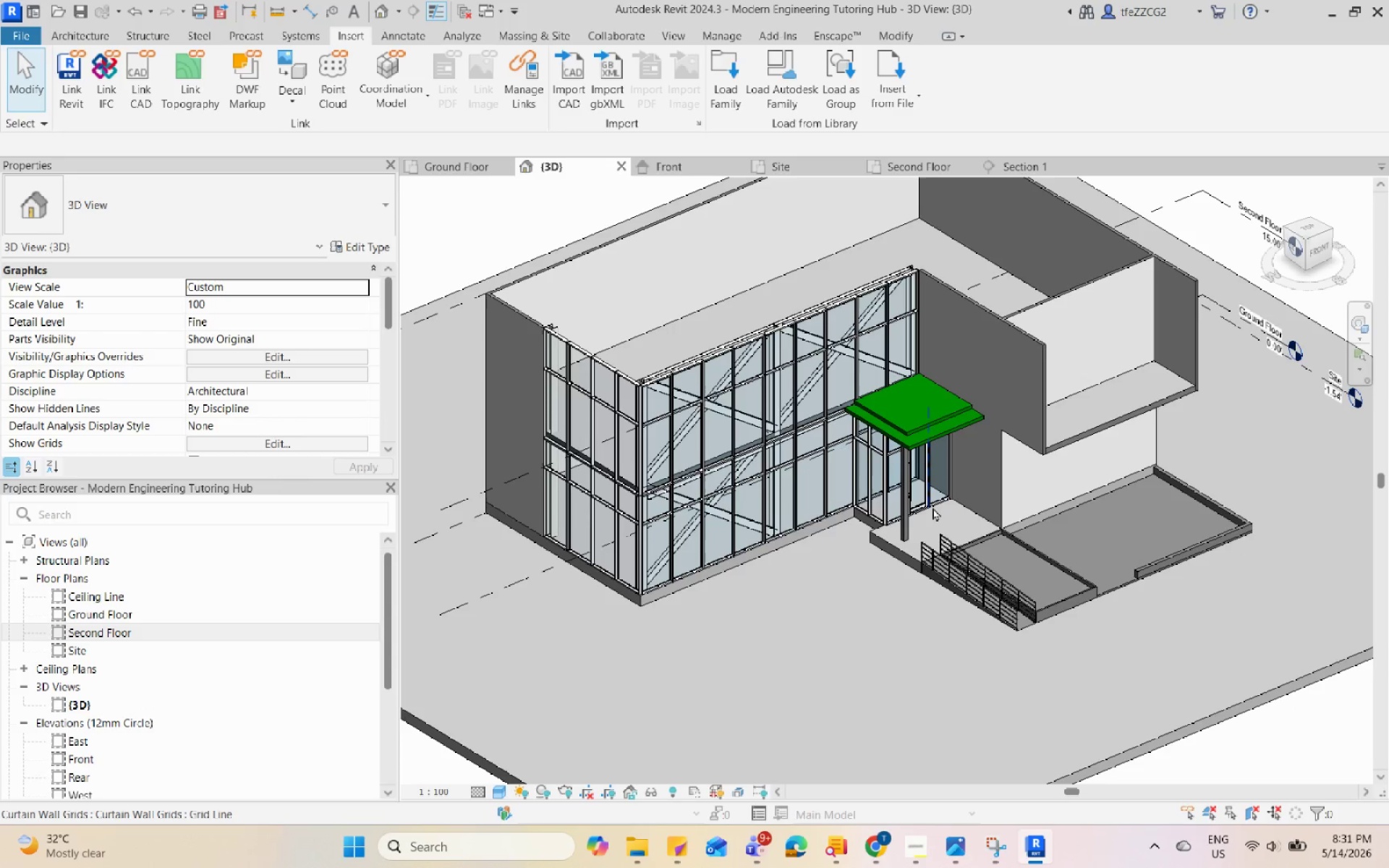 
wait(21.27)
 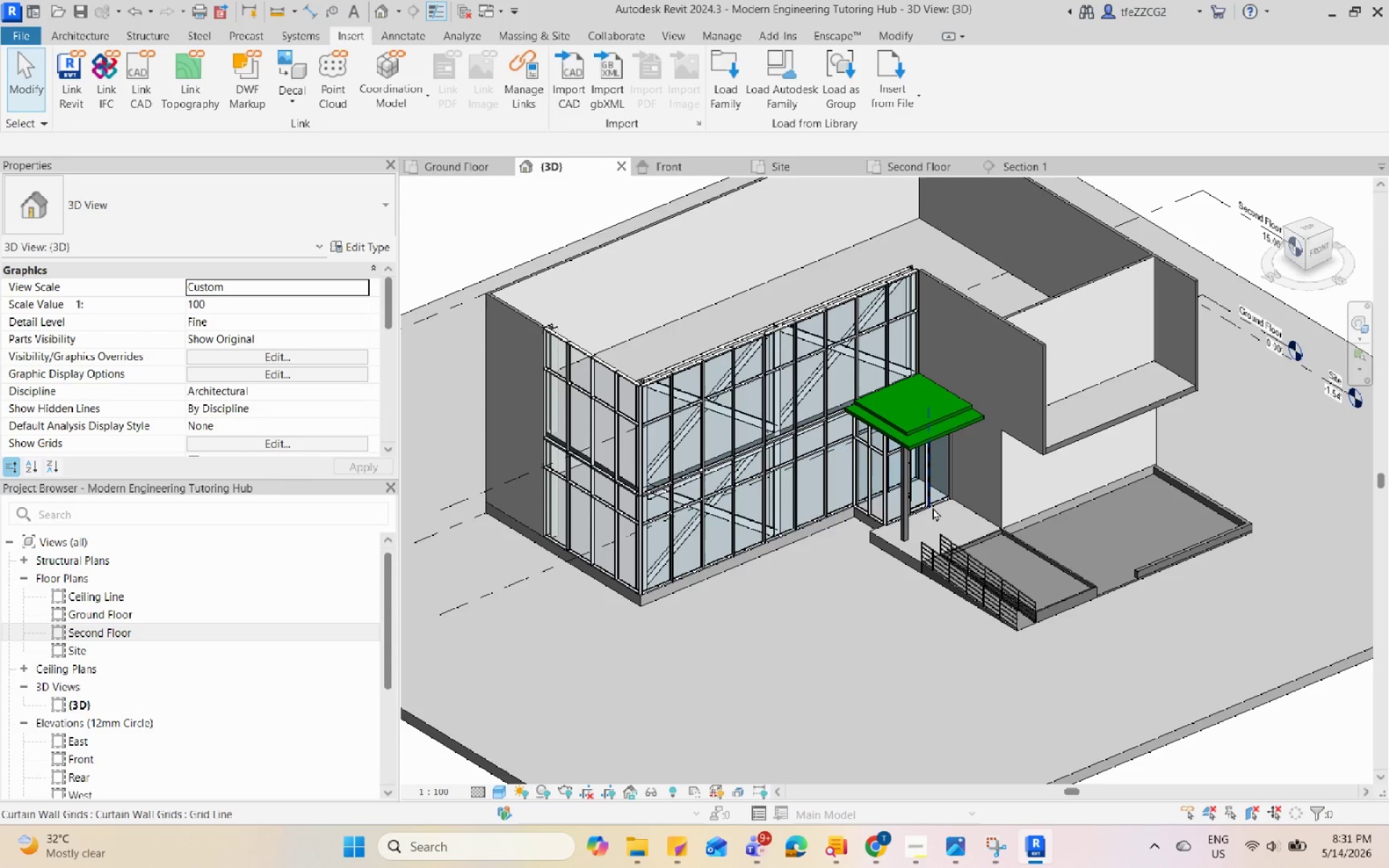 
hold_key(key=ShiftLeft, duration=1.22)
 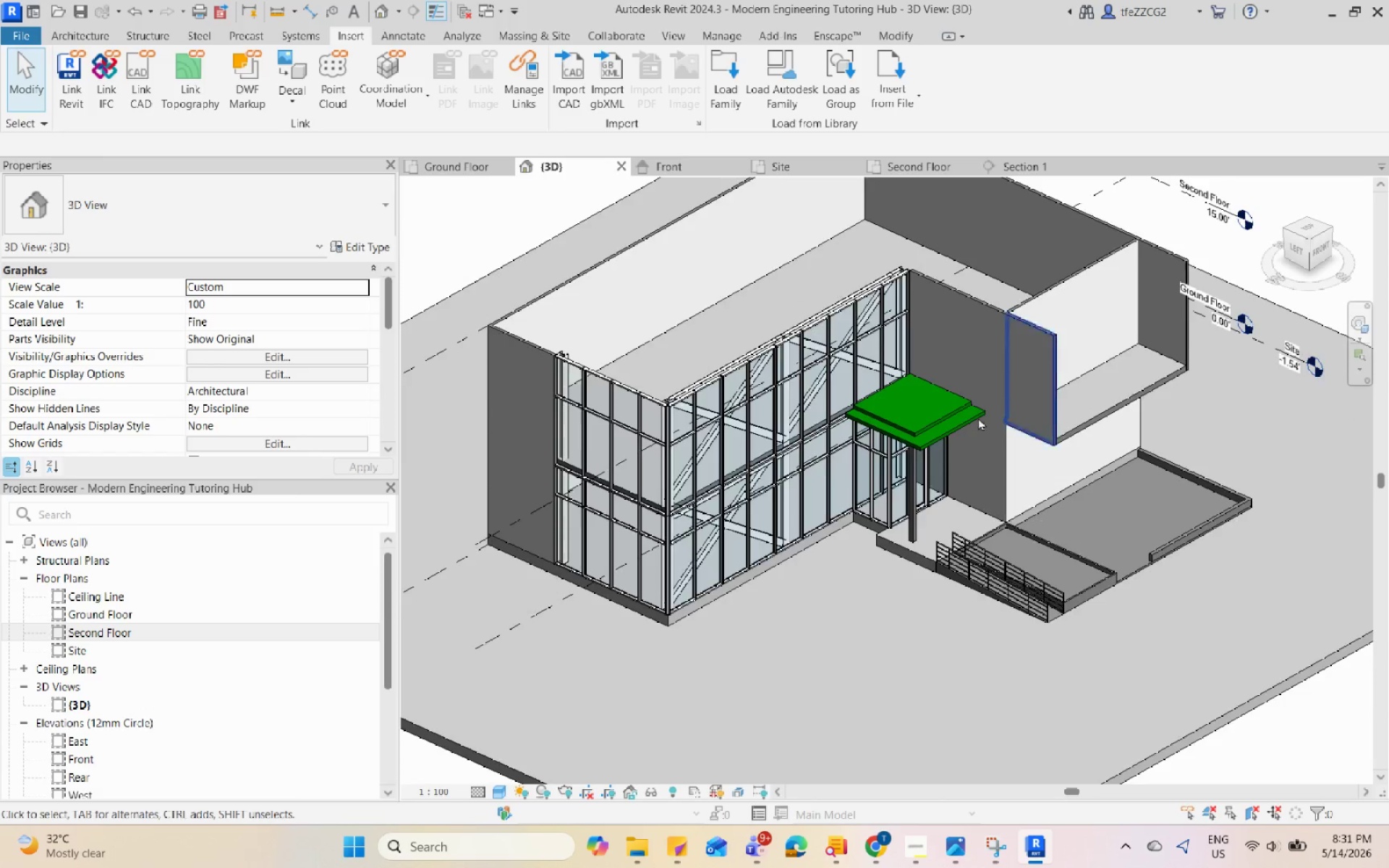 
scroll: coordinate [867, 433], scroll_direction: up, amount: 5.0
 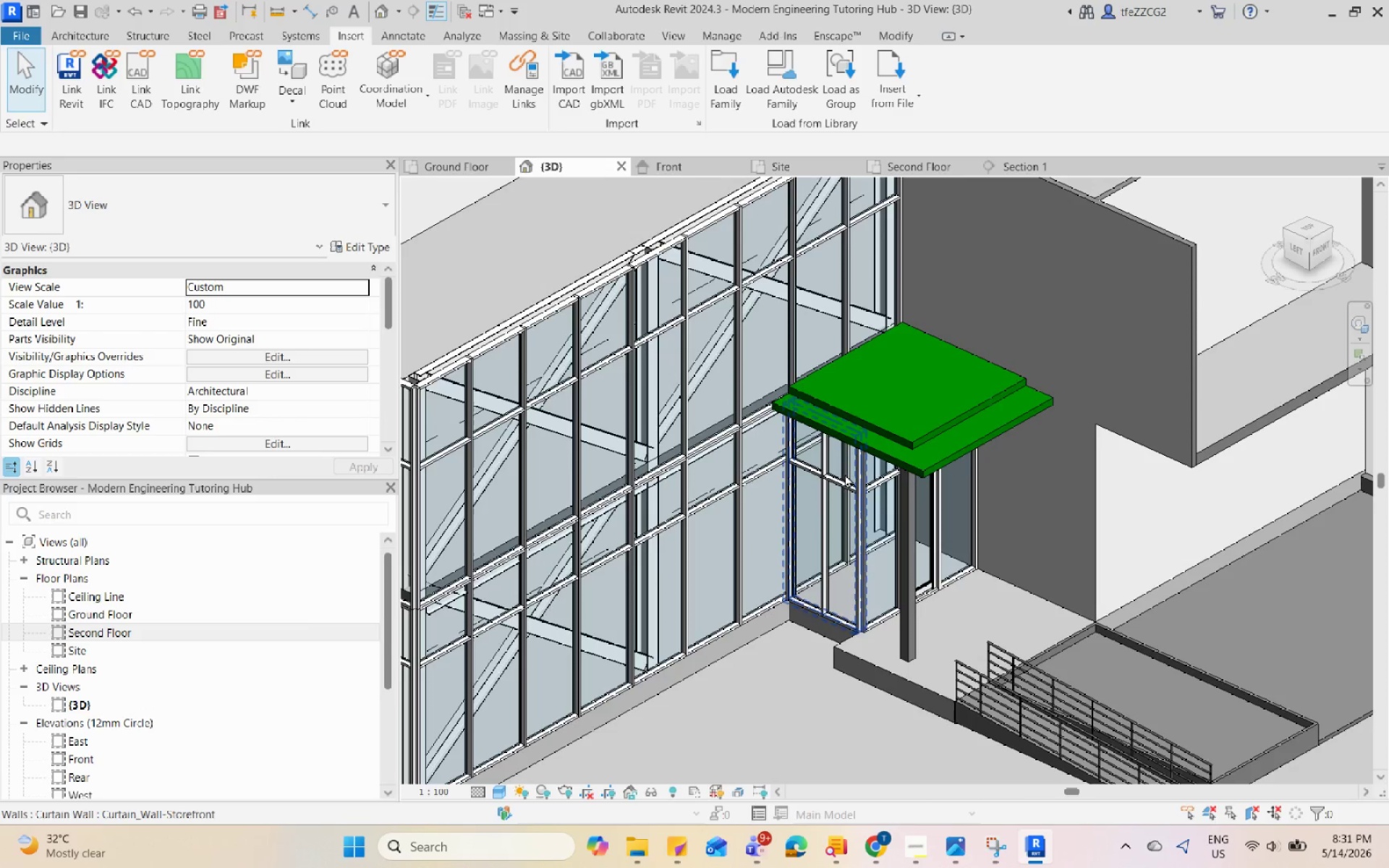 
left_click([845, 474])
 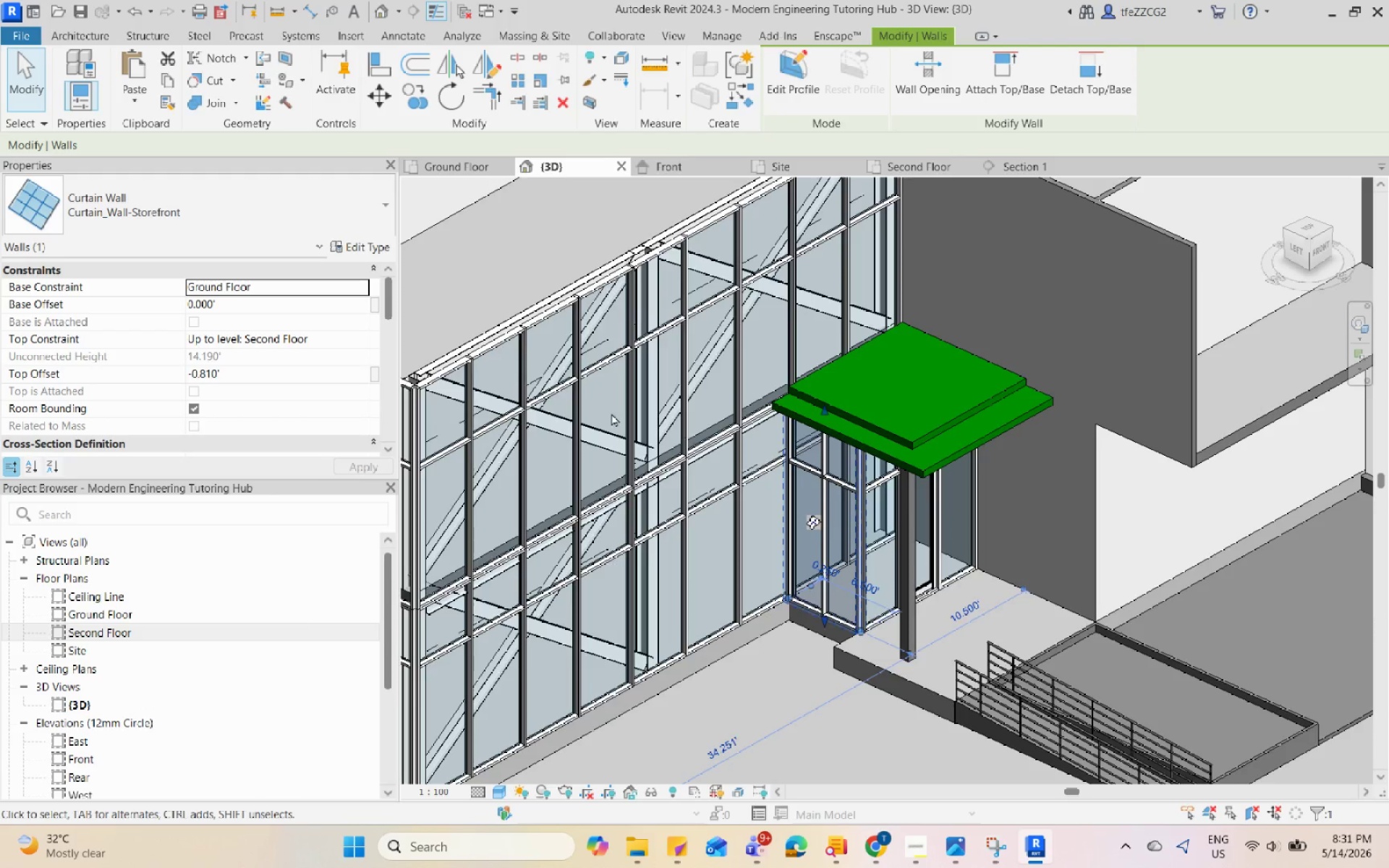 
hold_key(key=ShiftLeft, duration=1.47)
 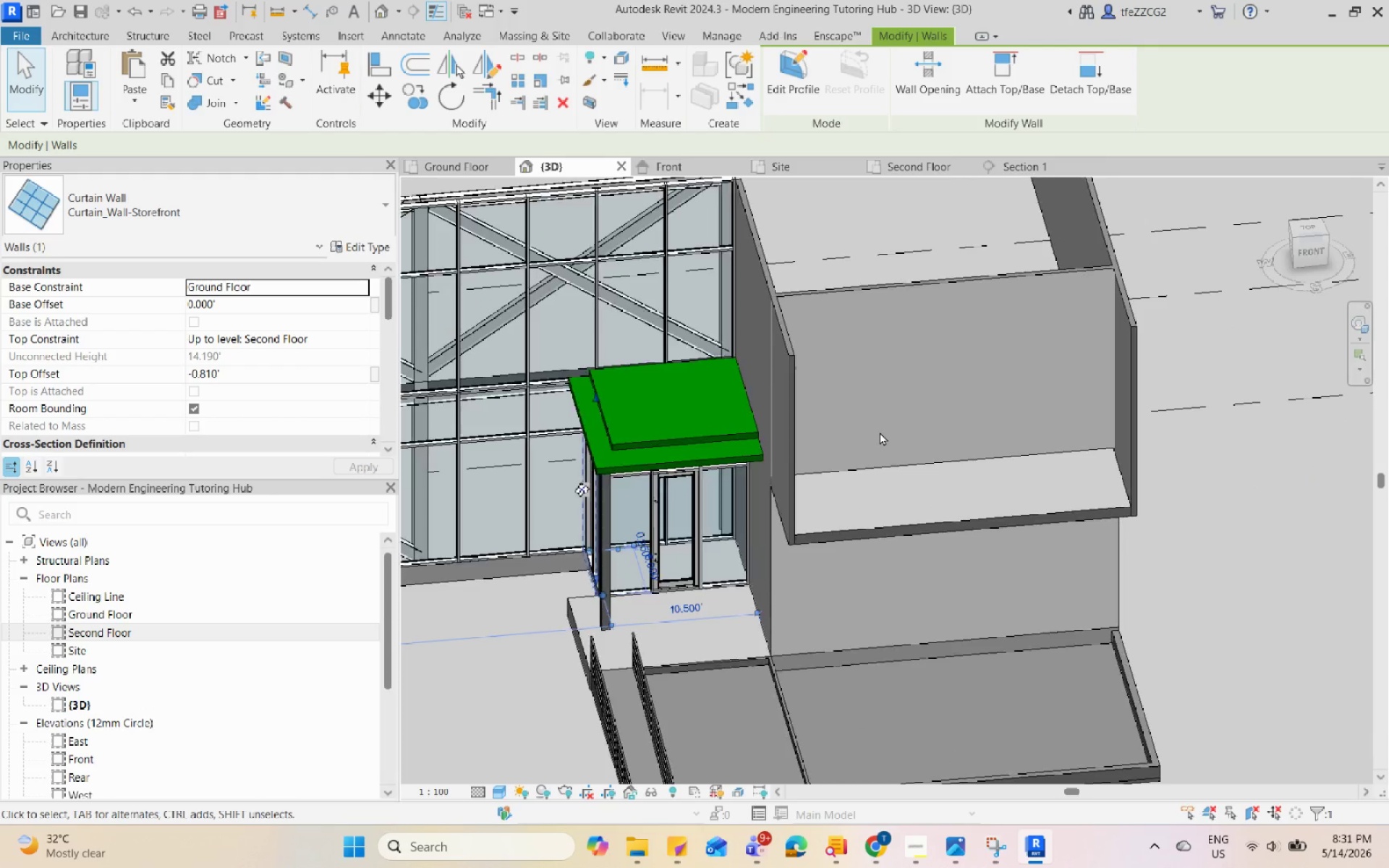 
scroll: coordinate [611, 413], scroll_direction: down, amount: 5.0
 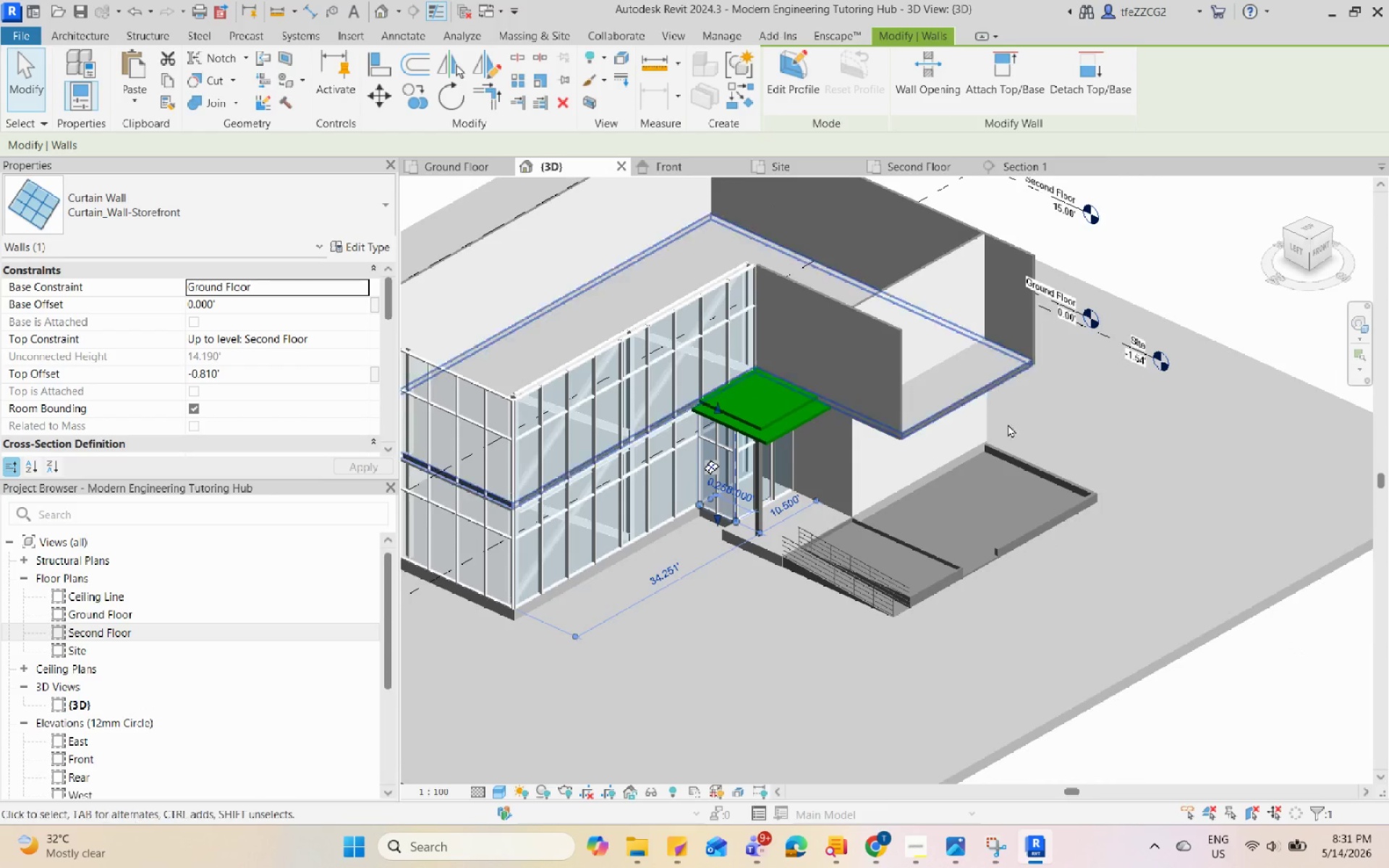 
scroll: coordinate [880, 432], scroll_direction: up, amount: 5.0
 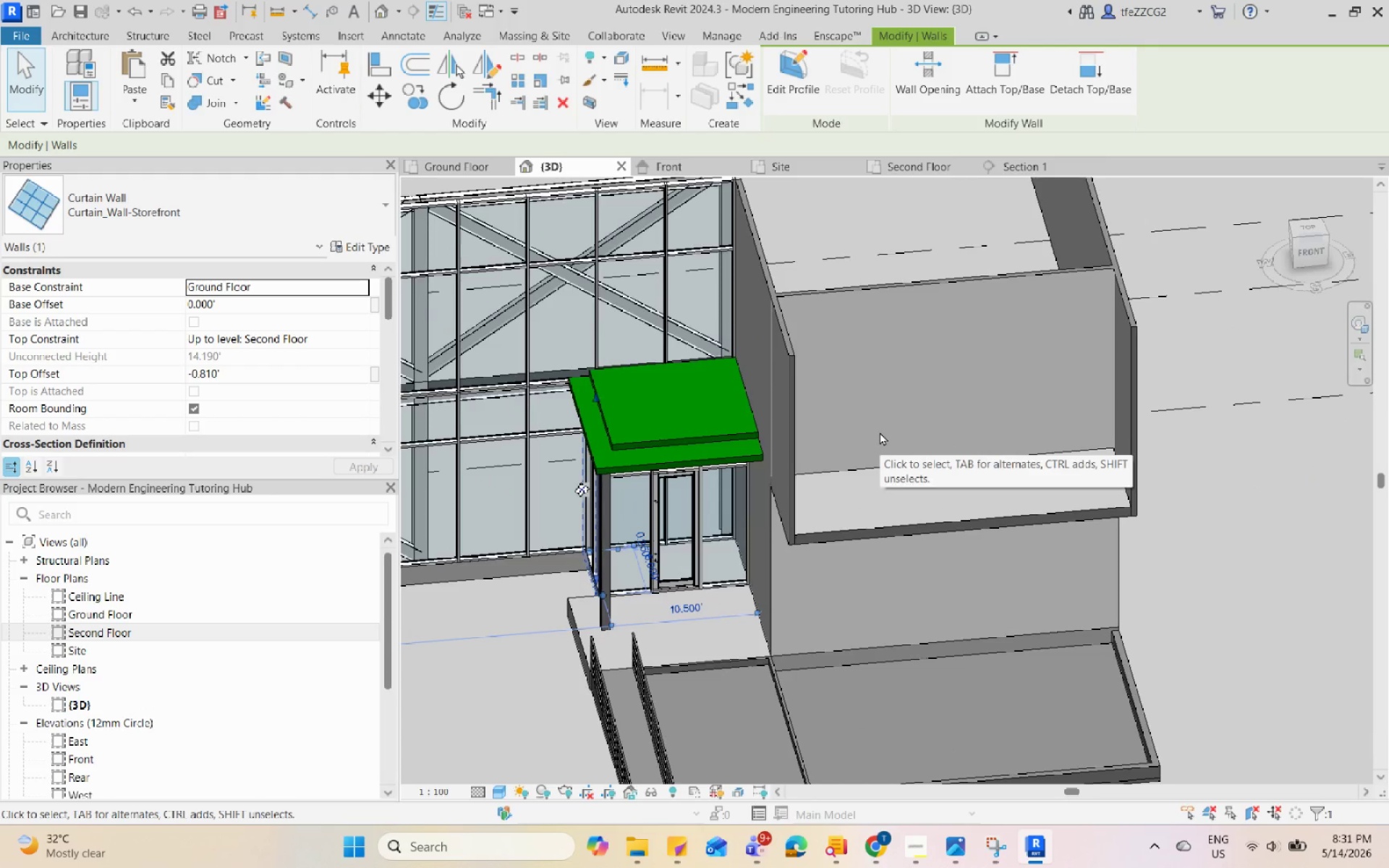 
key(Escape)
 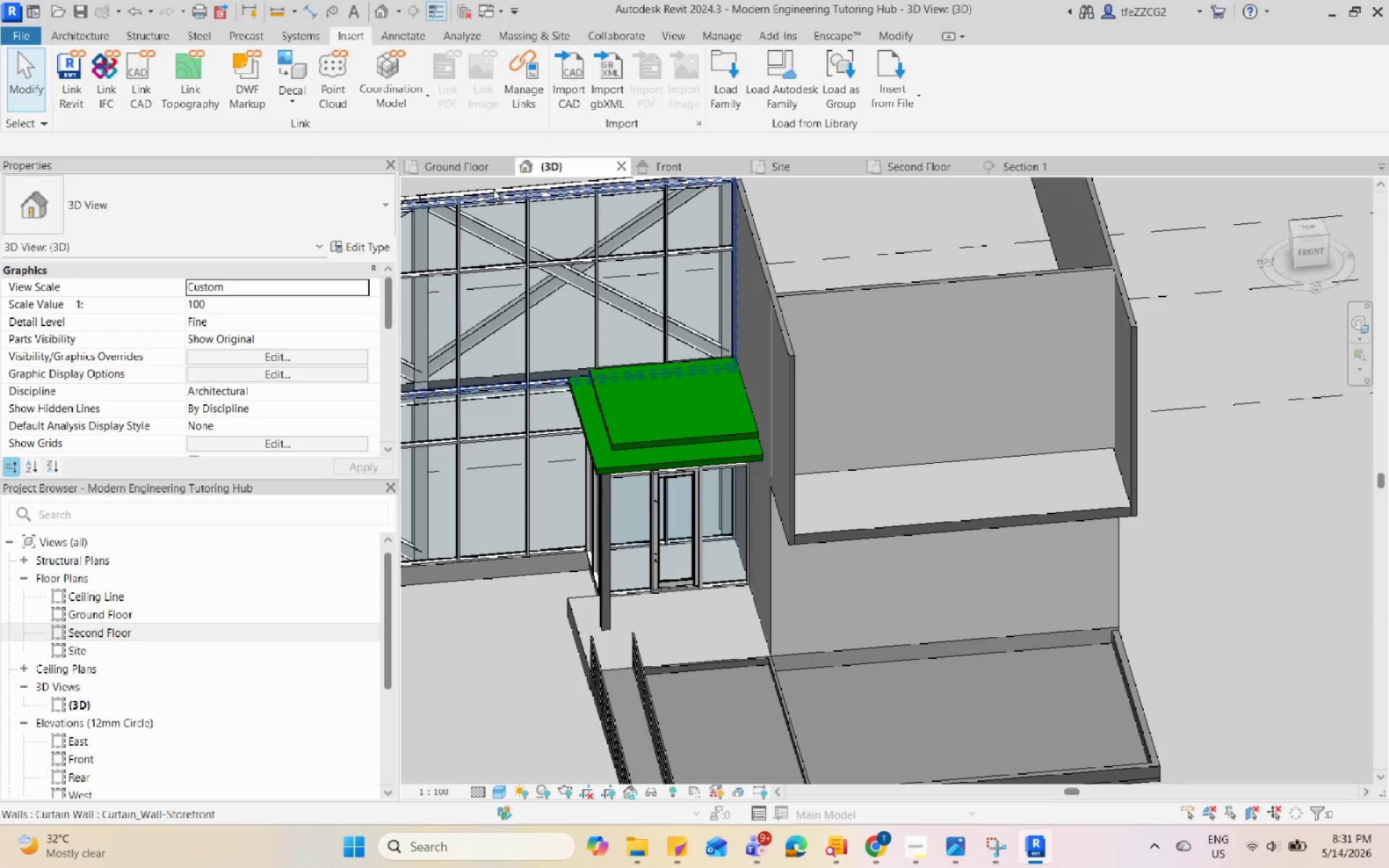 
mouse_move([489, 166])
 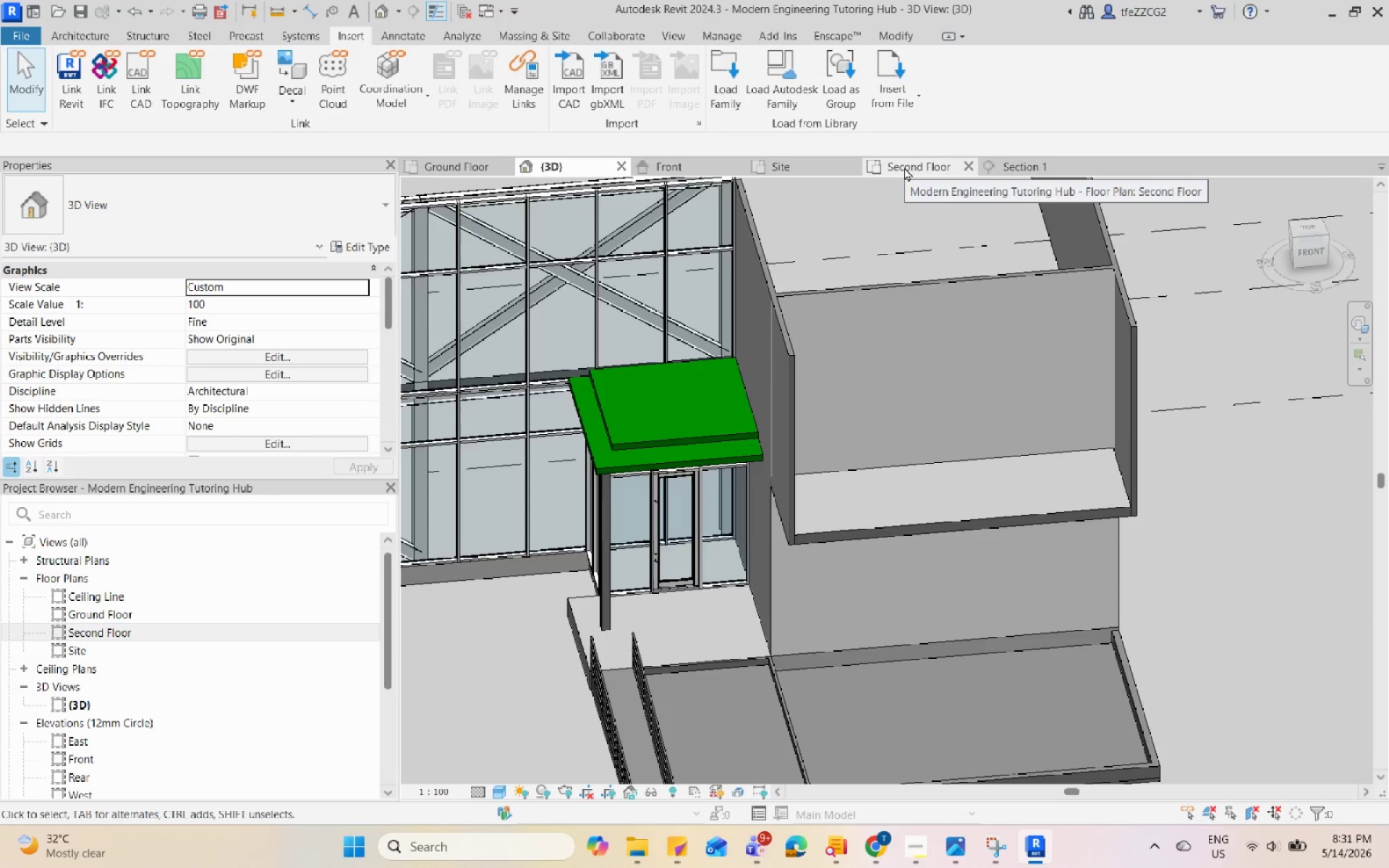 
left_click([904, 167])
 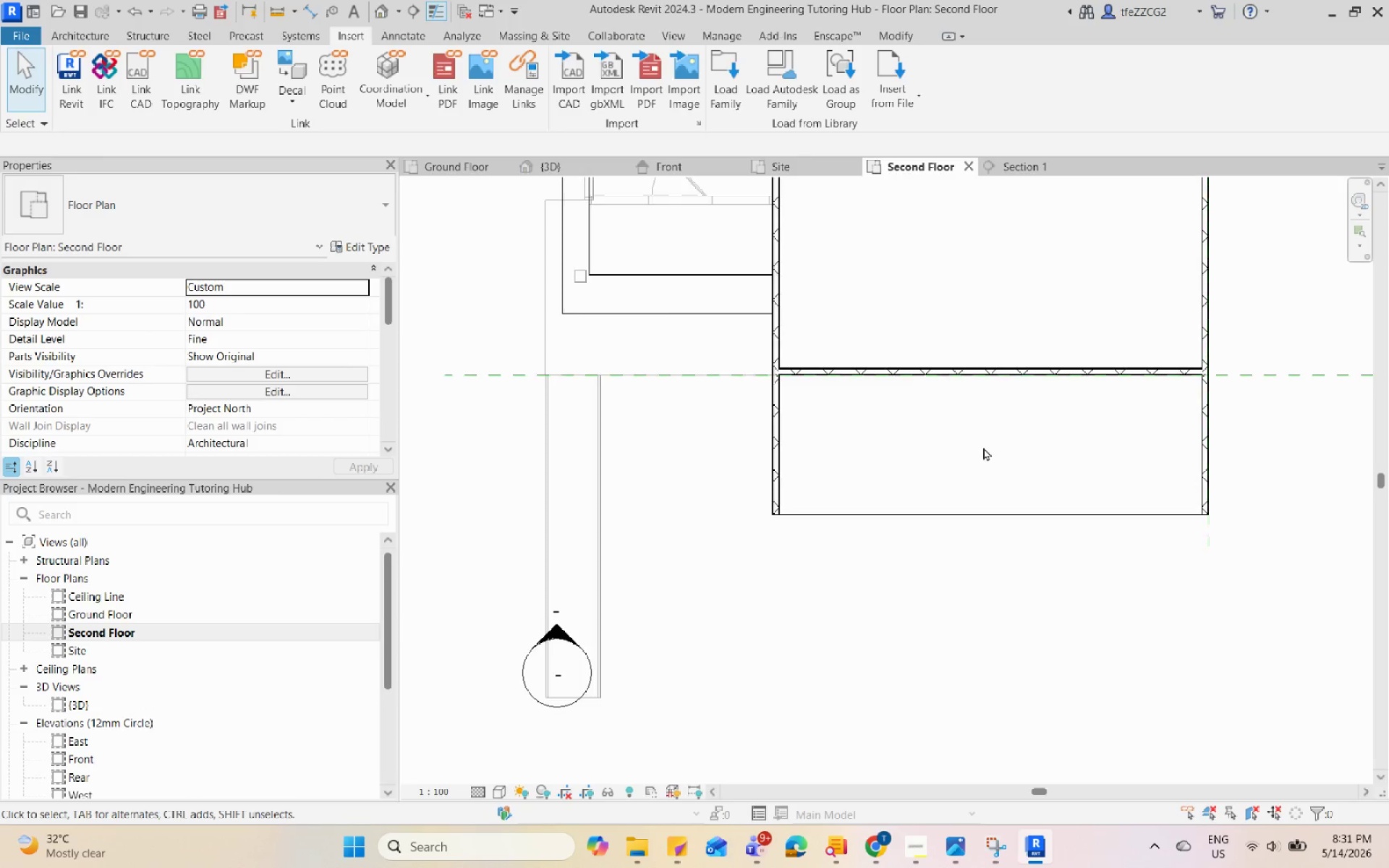 
scroll: coordinate [972, 420], scroll_direction: down, amount: 2.0
 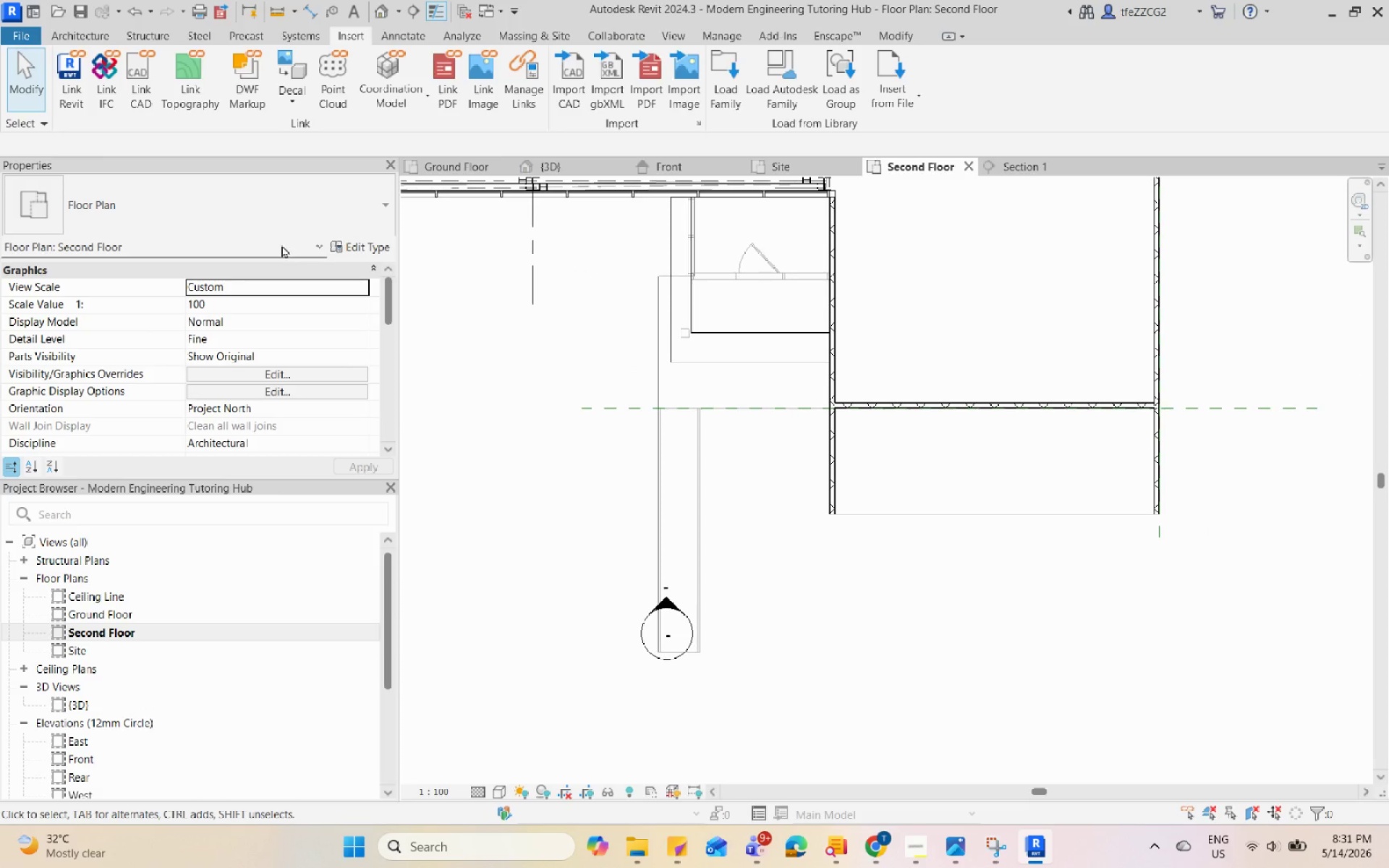 
key(Escape)
 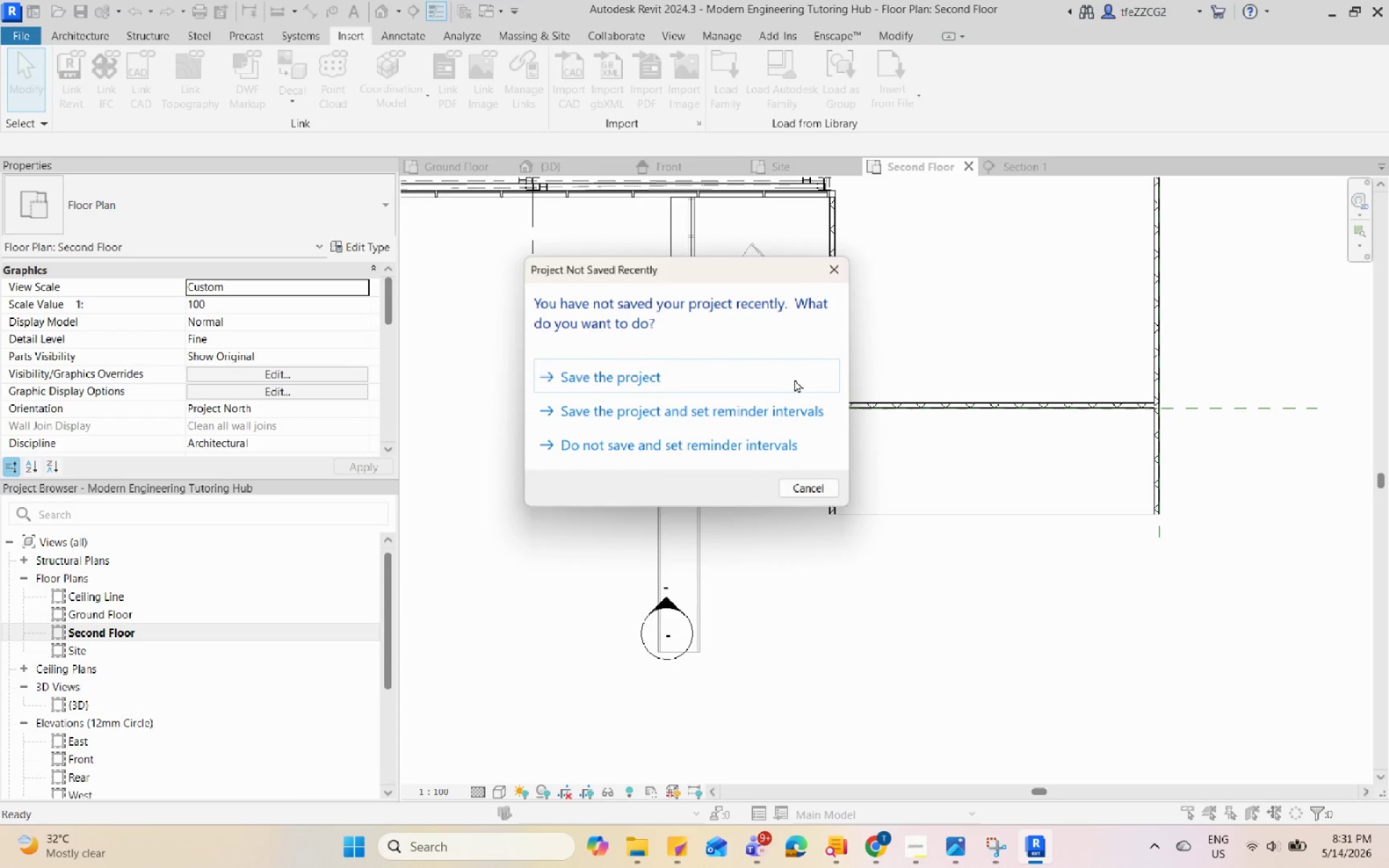 
scroll: coordinate [938, 399], scroll_direction: down, amount: 5.0
 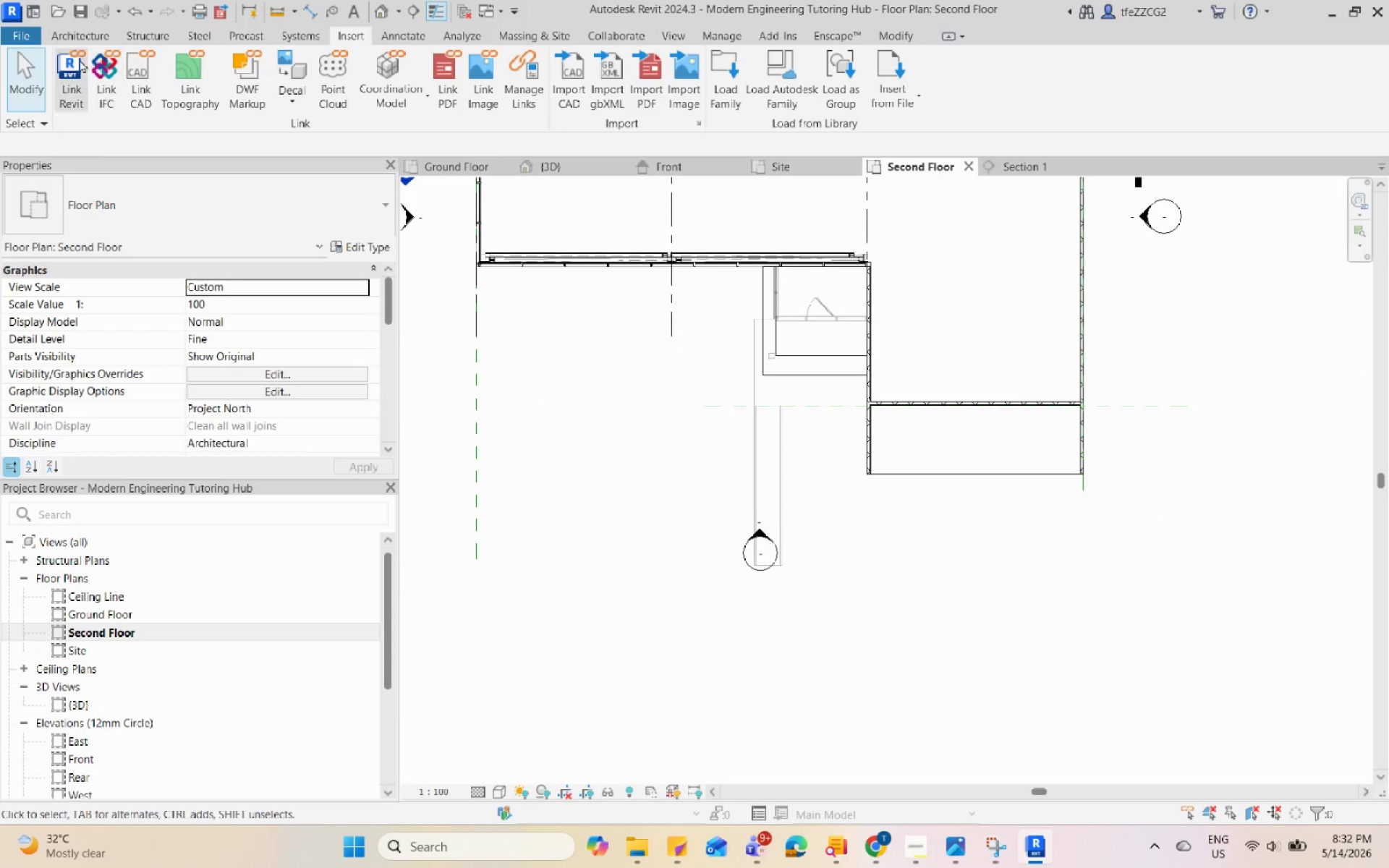 
left_click([67, 36])
 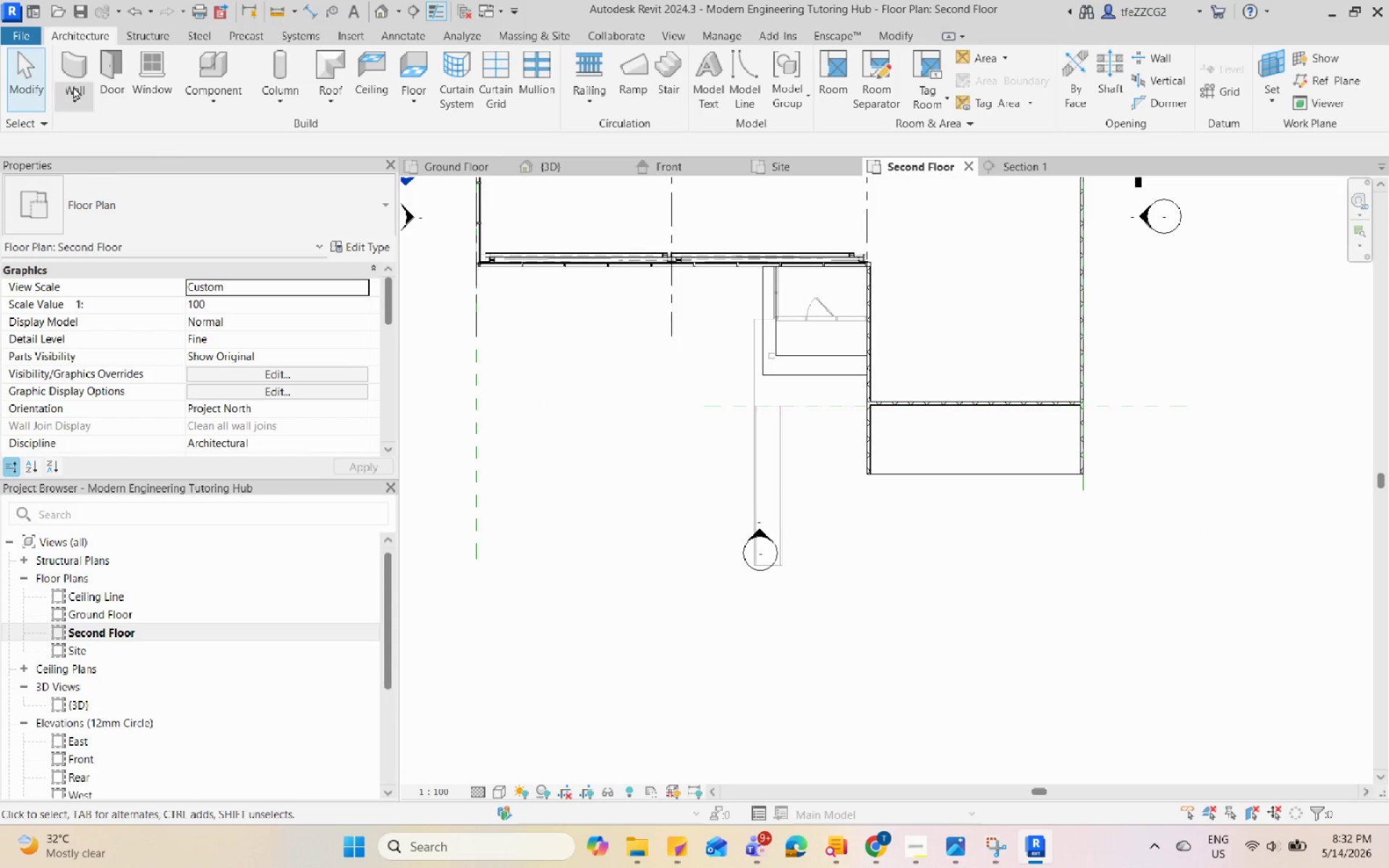 
left_click([73, 86])
 